 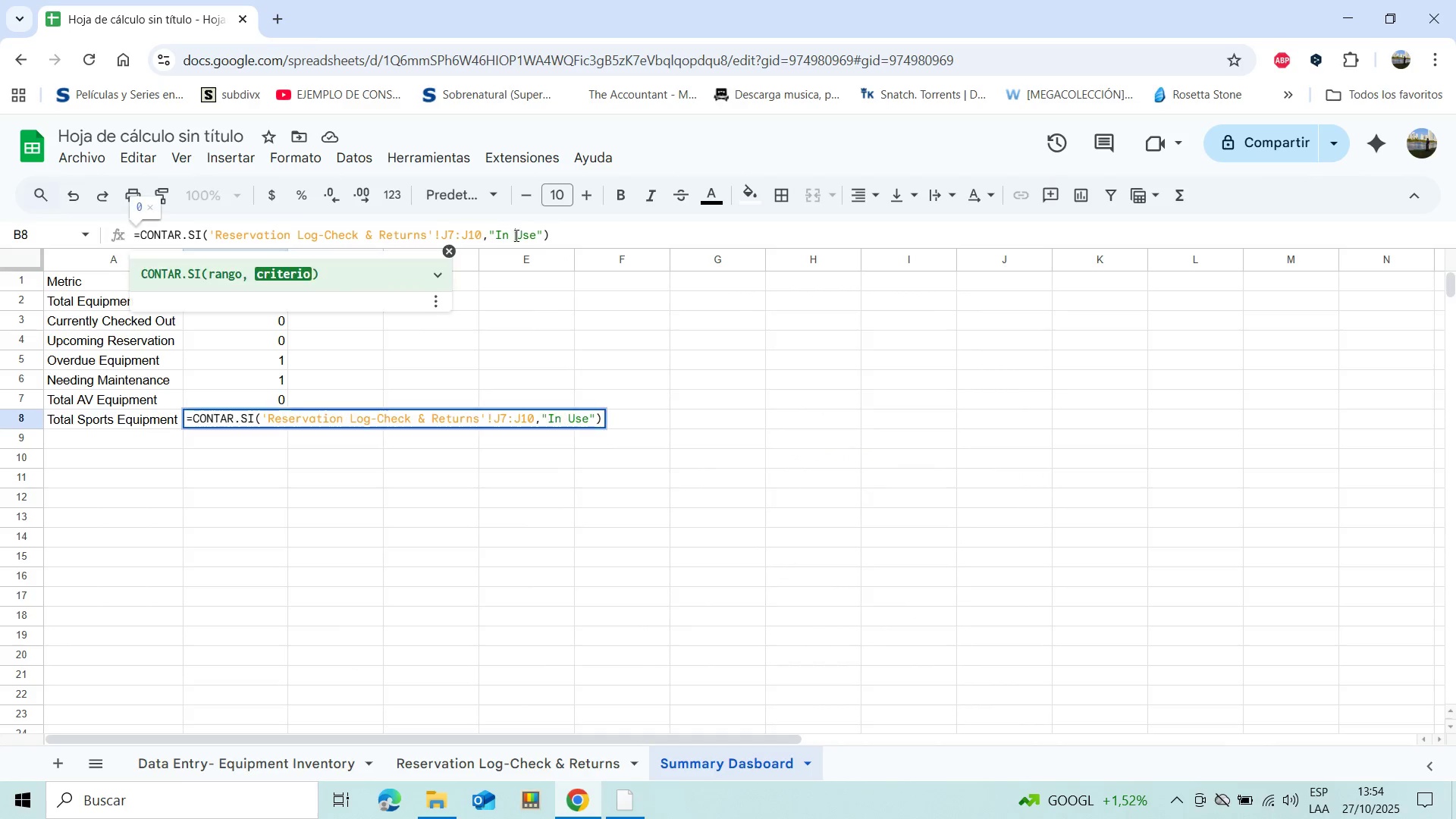 
left_click([535, 235])
 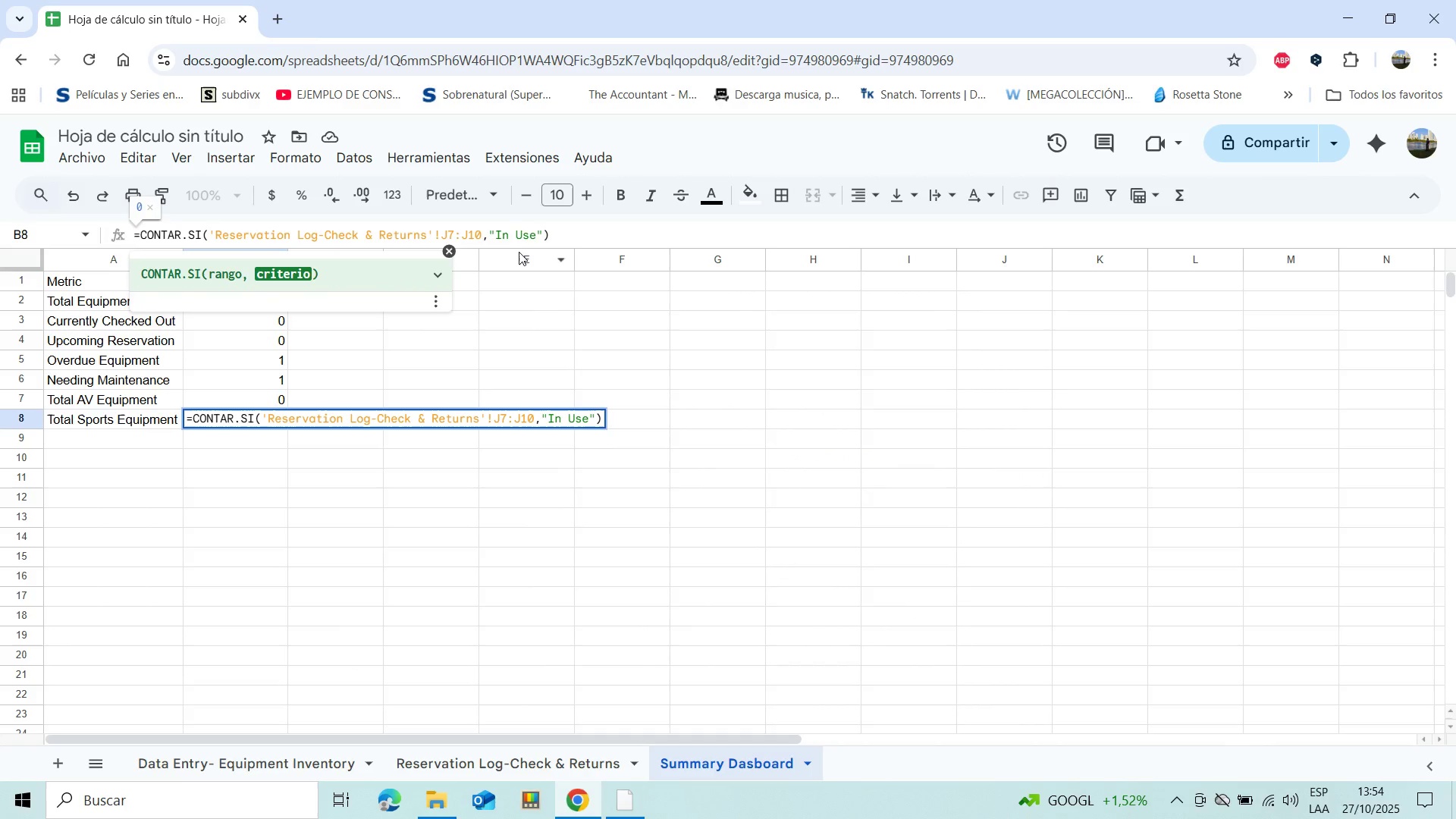 
key(Backspace)
key(Backspace)
key(Backspace)
key(Backspace)
key(Backspace)
key(Backspace)
type(Sports)
 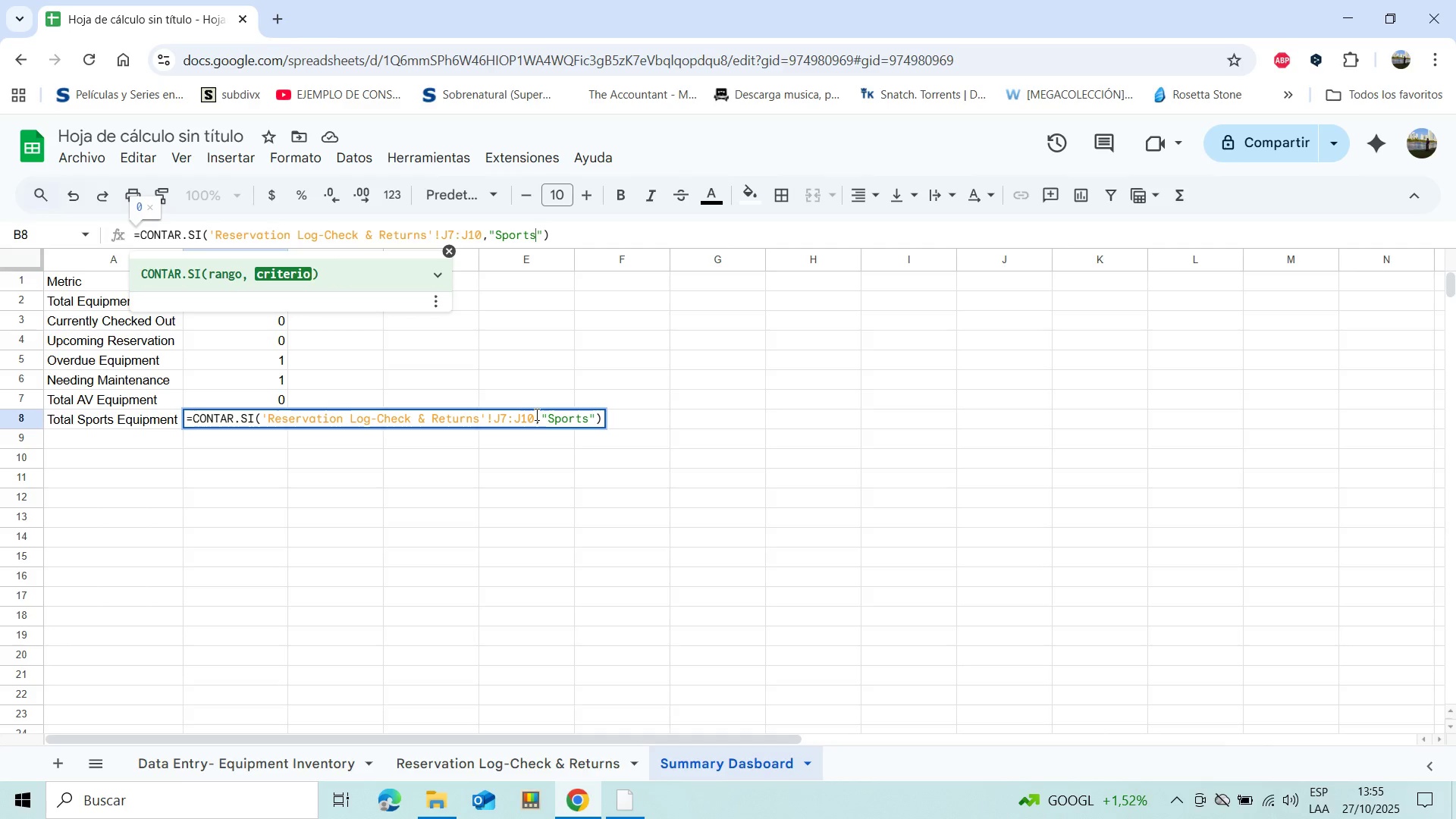 
wait(7.17)
 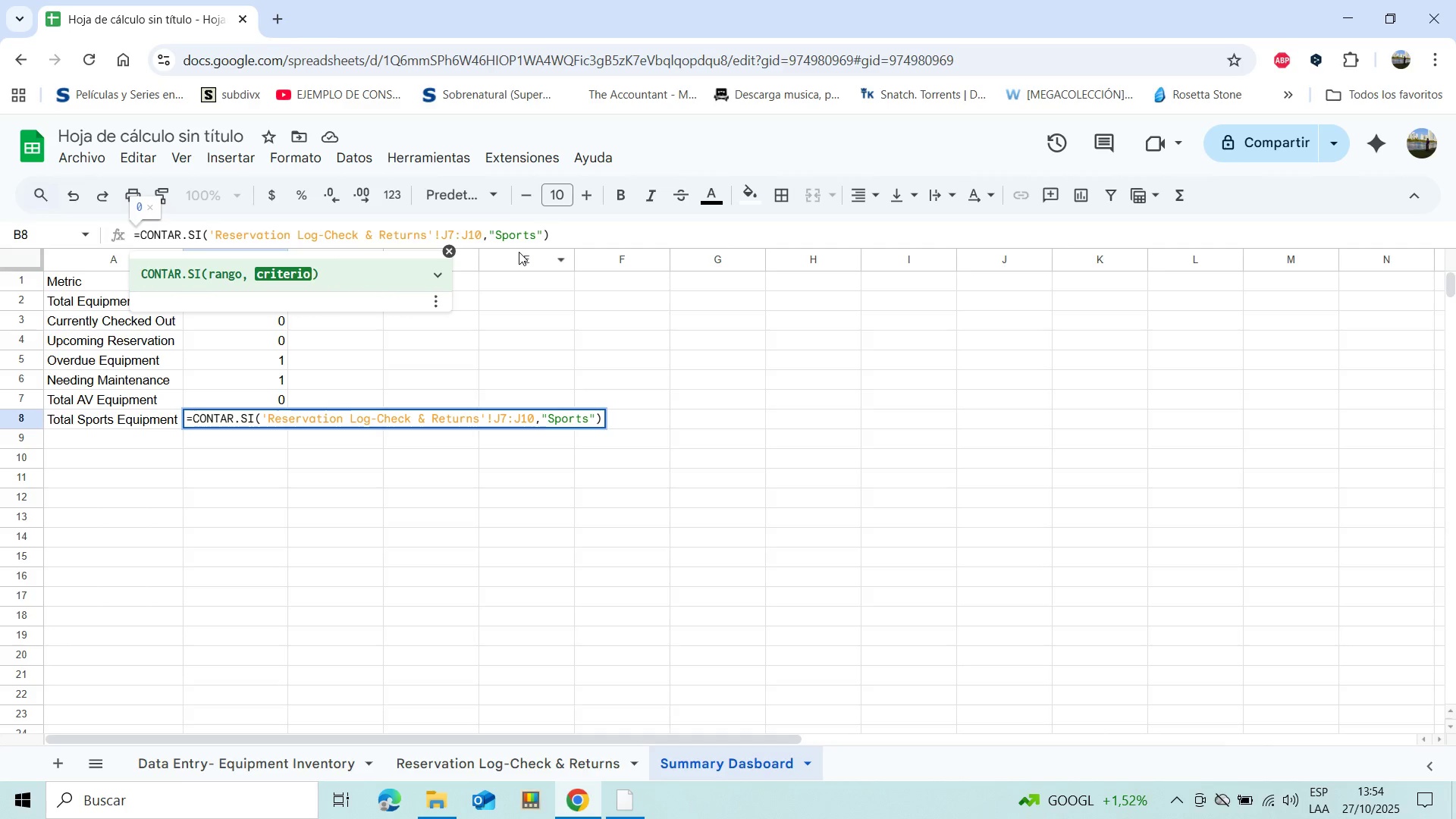 
key(Backspace)
 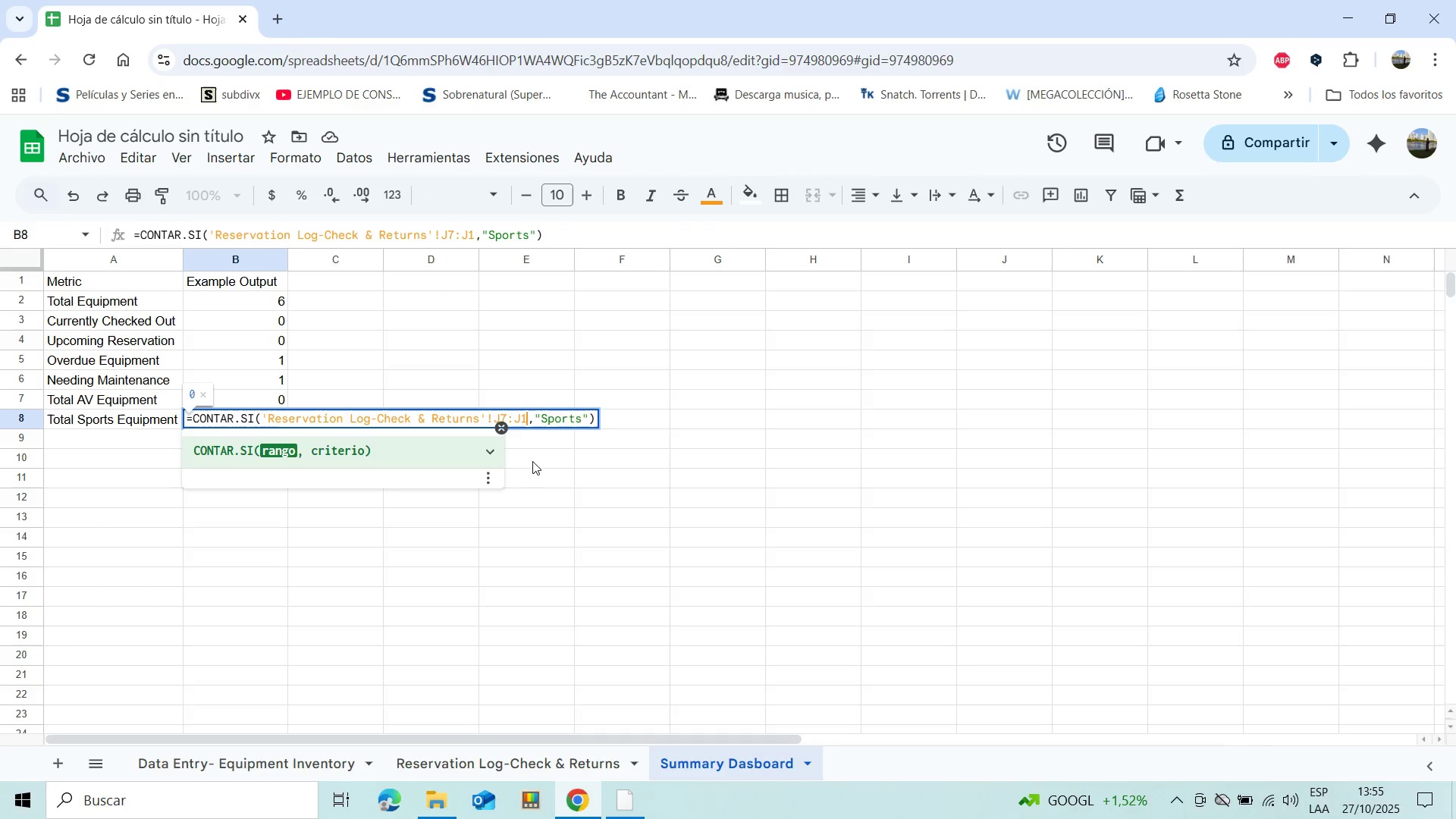 
key(Backspace)
 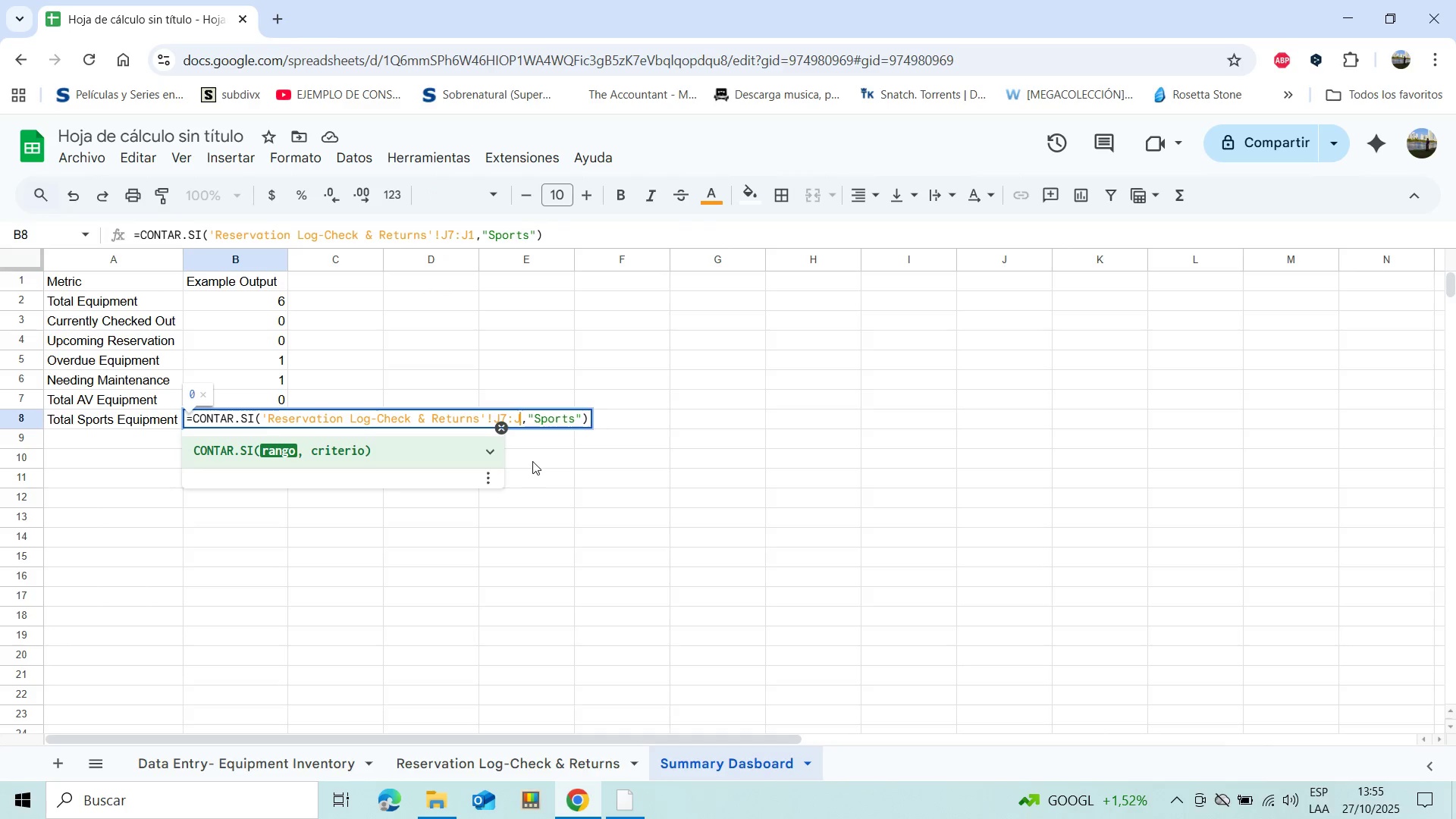 
key(Backspace)
 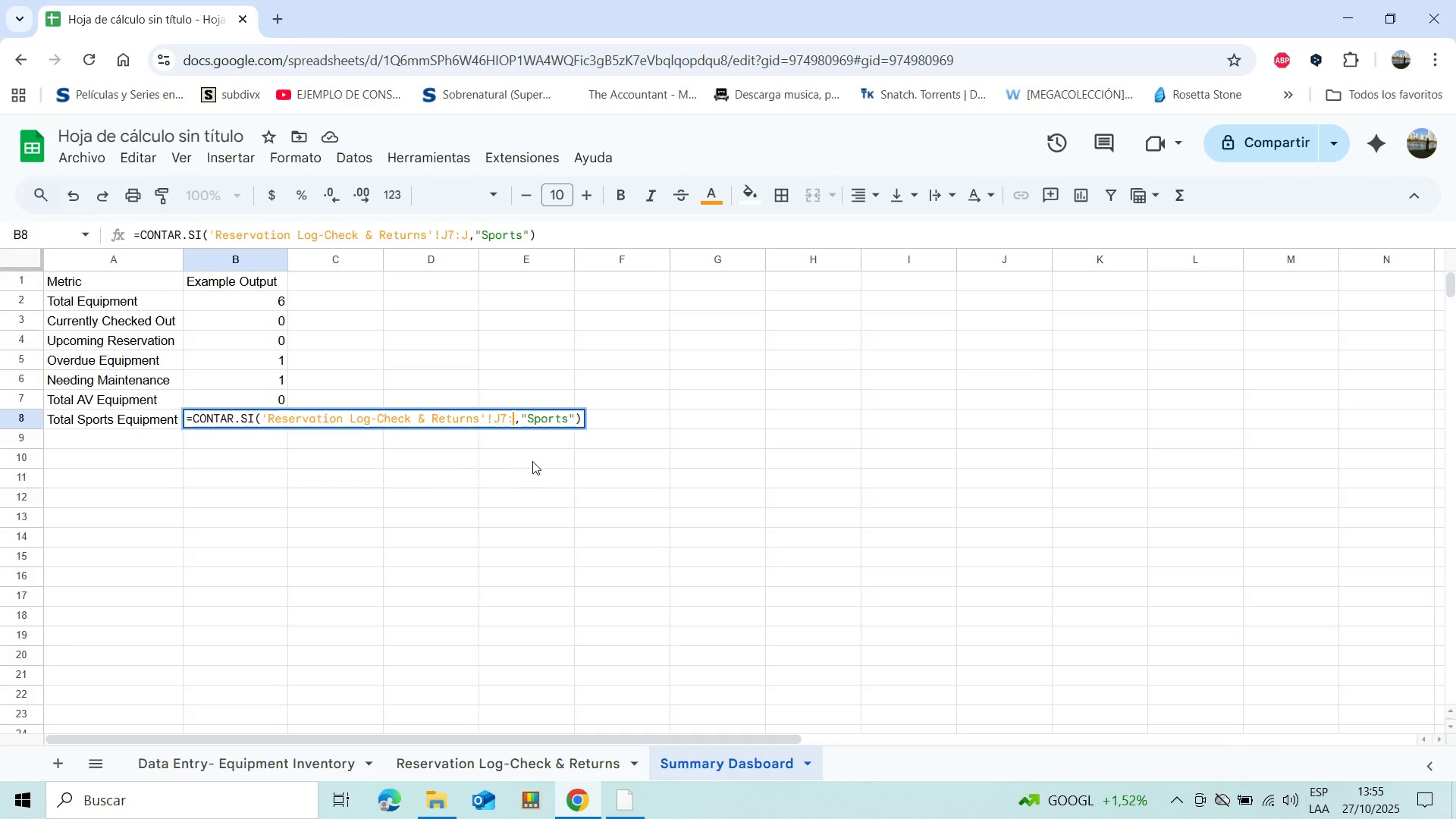 
key(Backspace)
 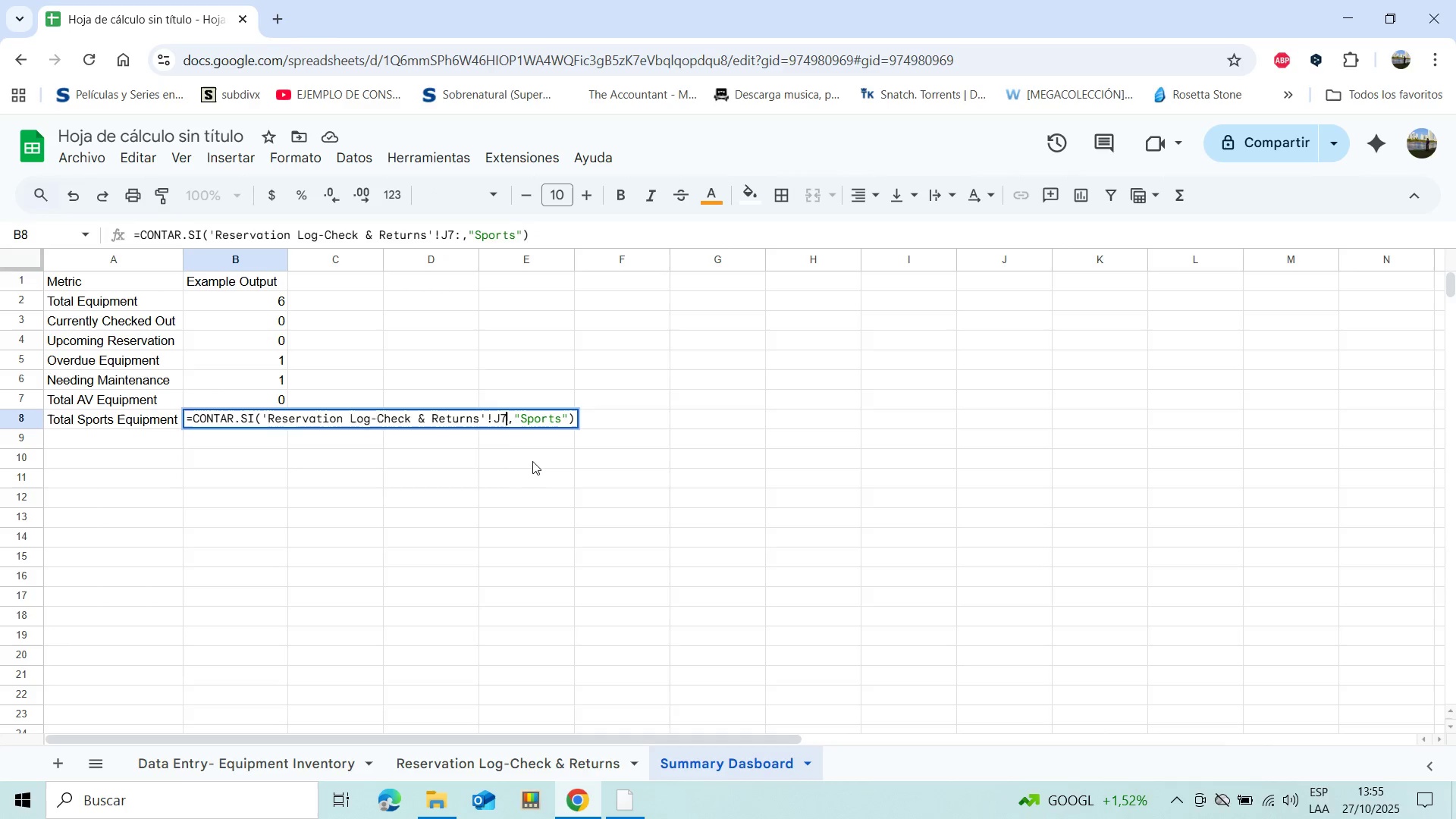 
key(Backspace)
 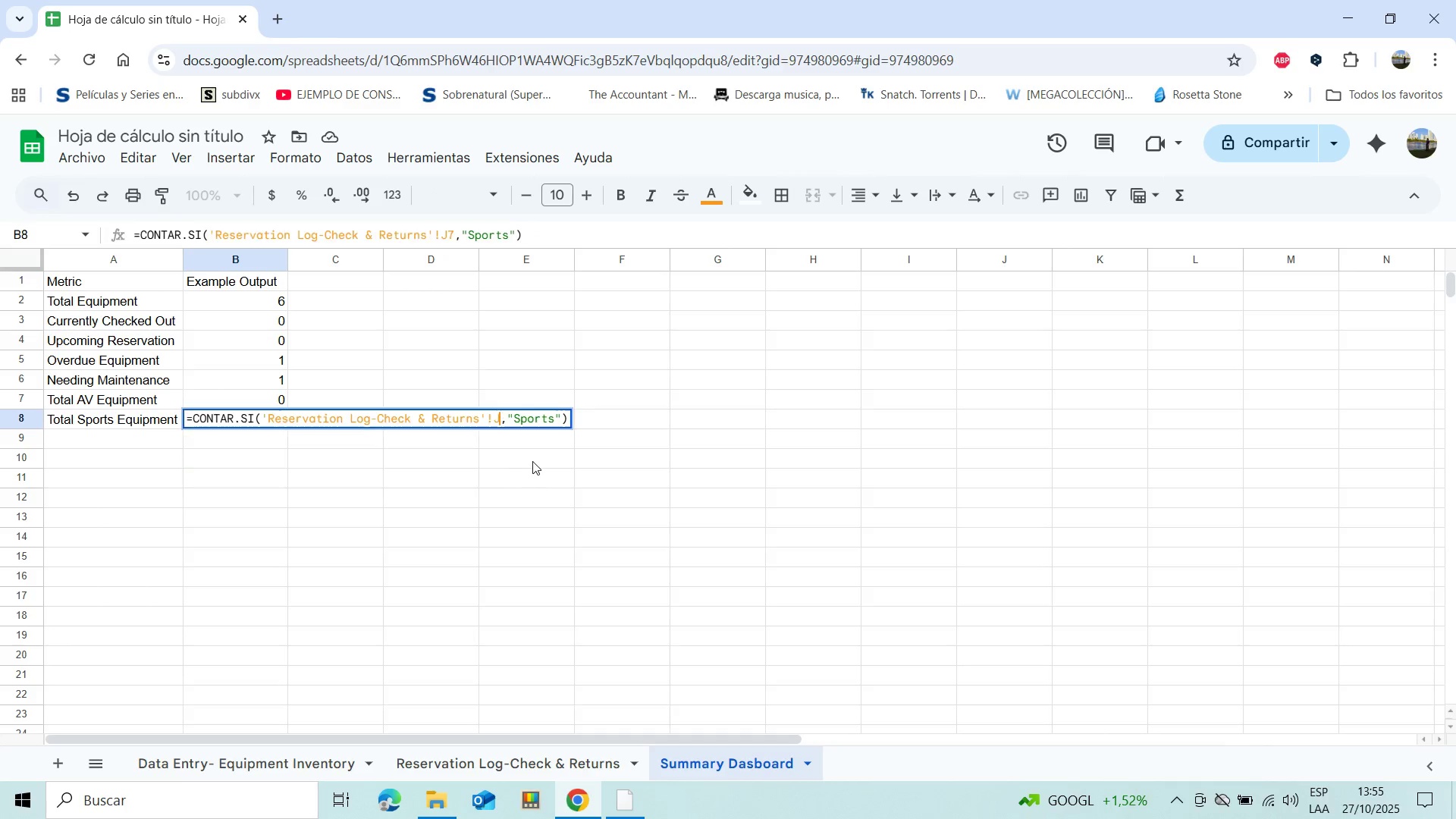 
key(Backspace)
 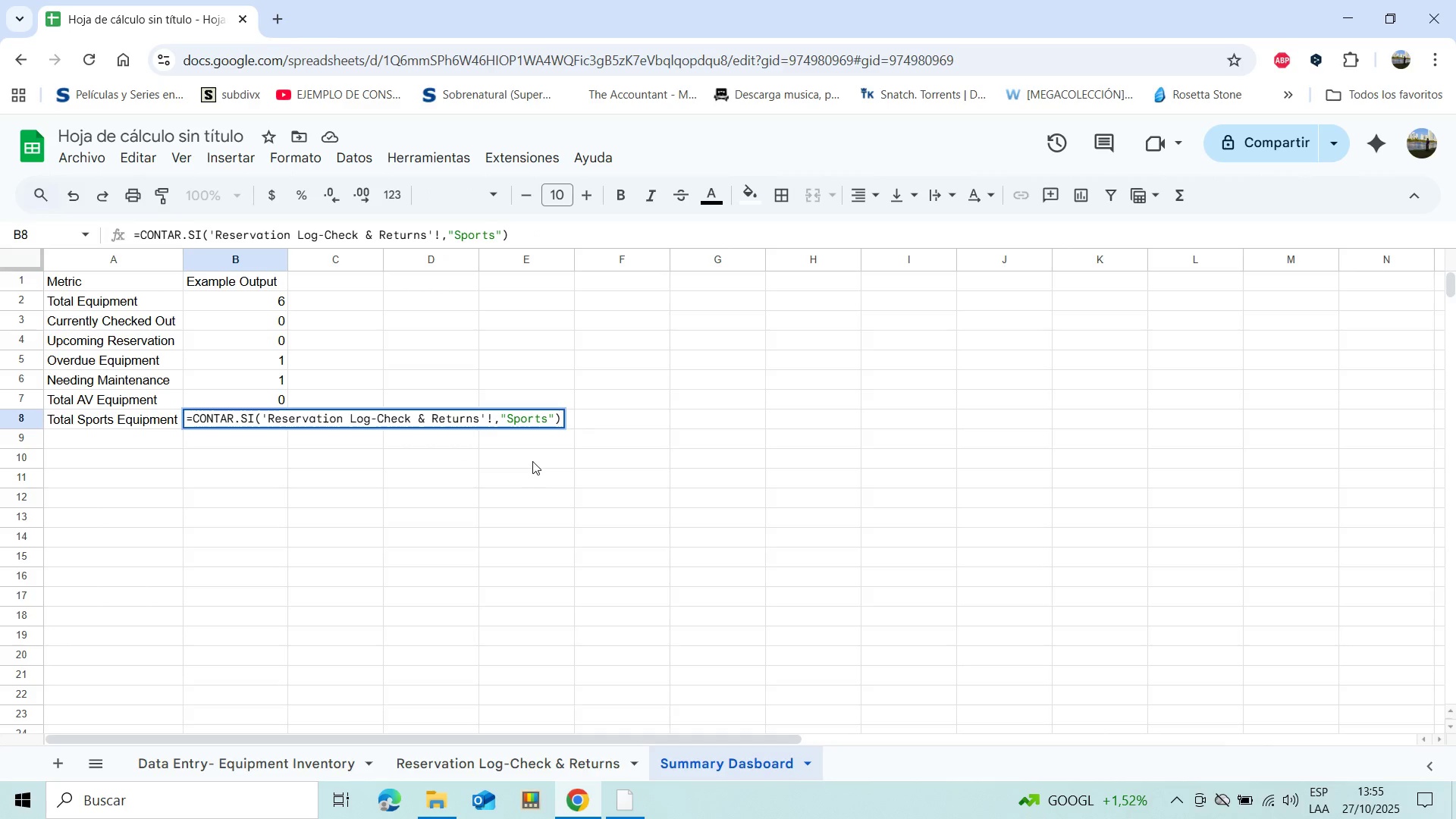 
type(C2>C7)
 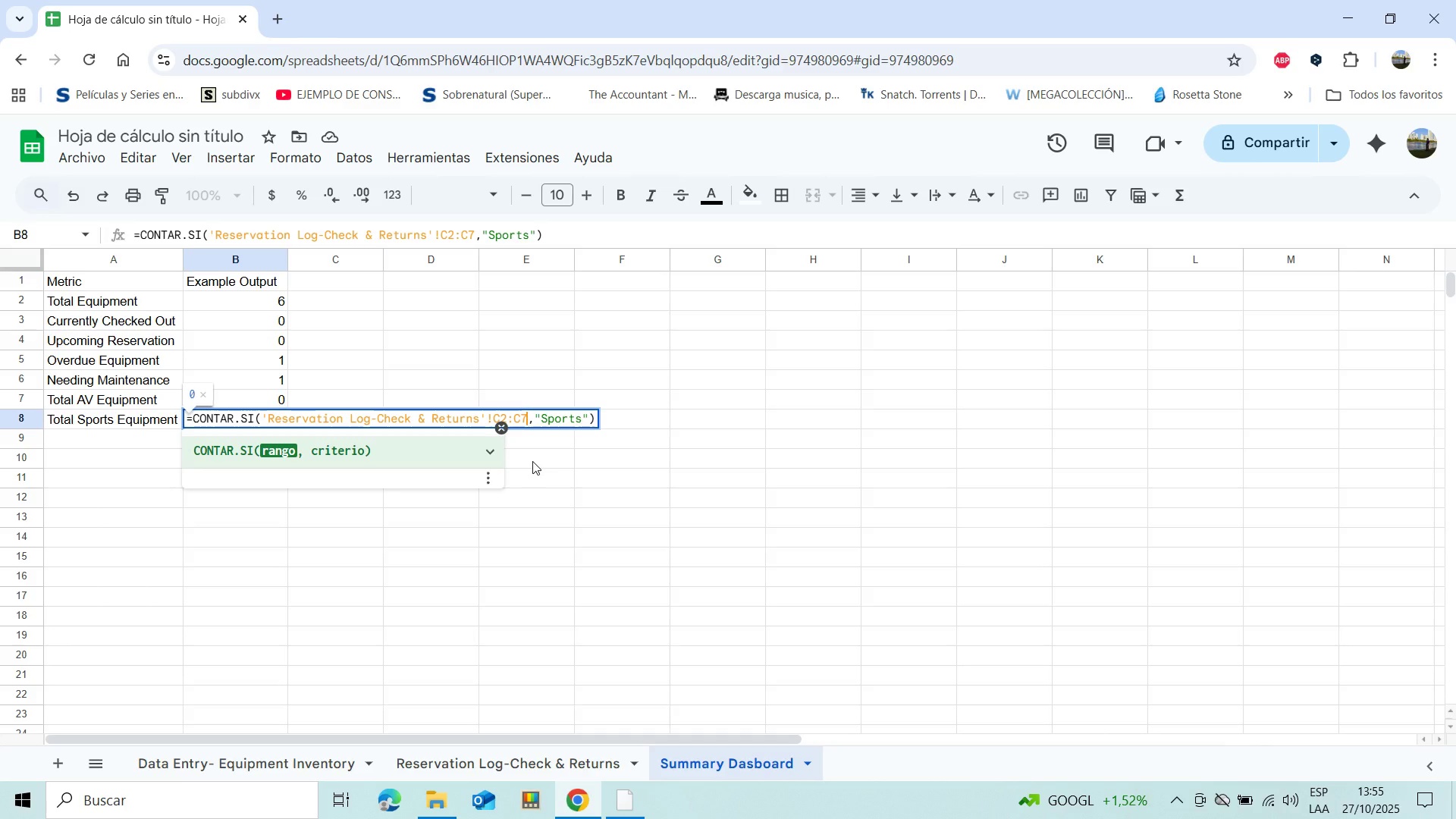 
key(Enter)
 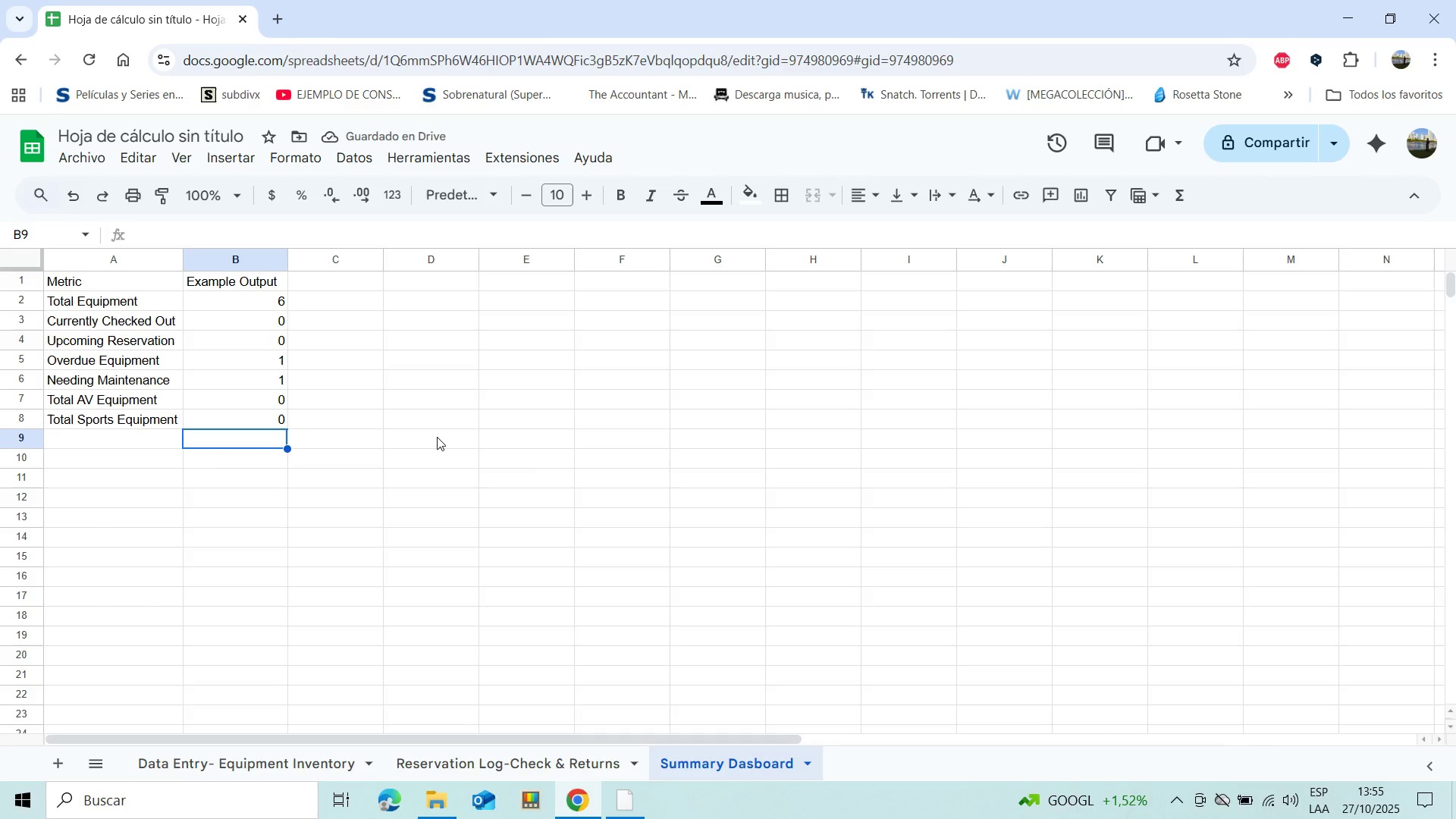 
wait(5.16)
 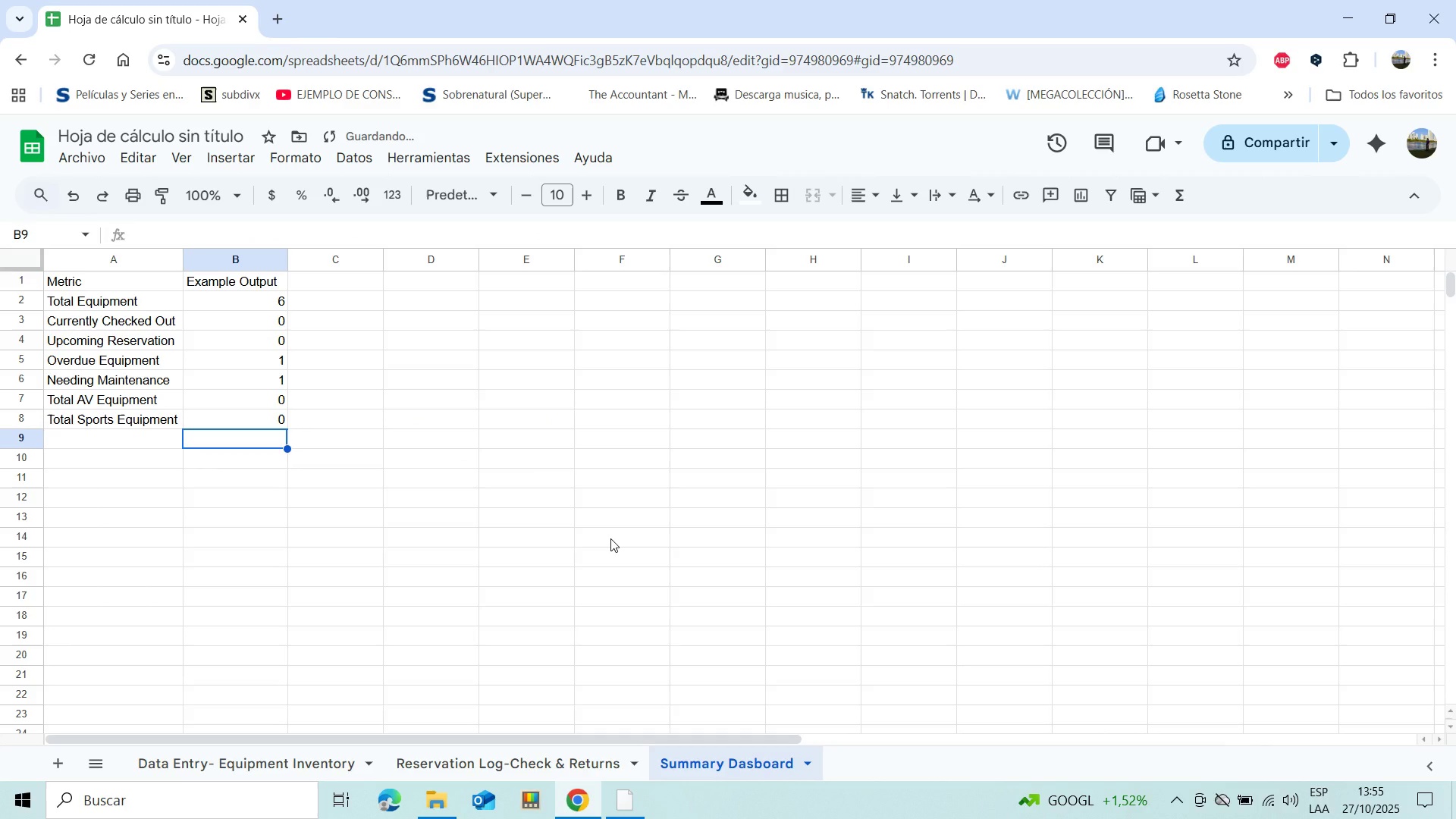 
left_click([272, 399])
 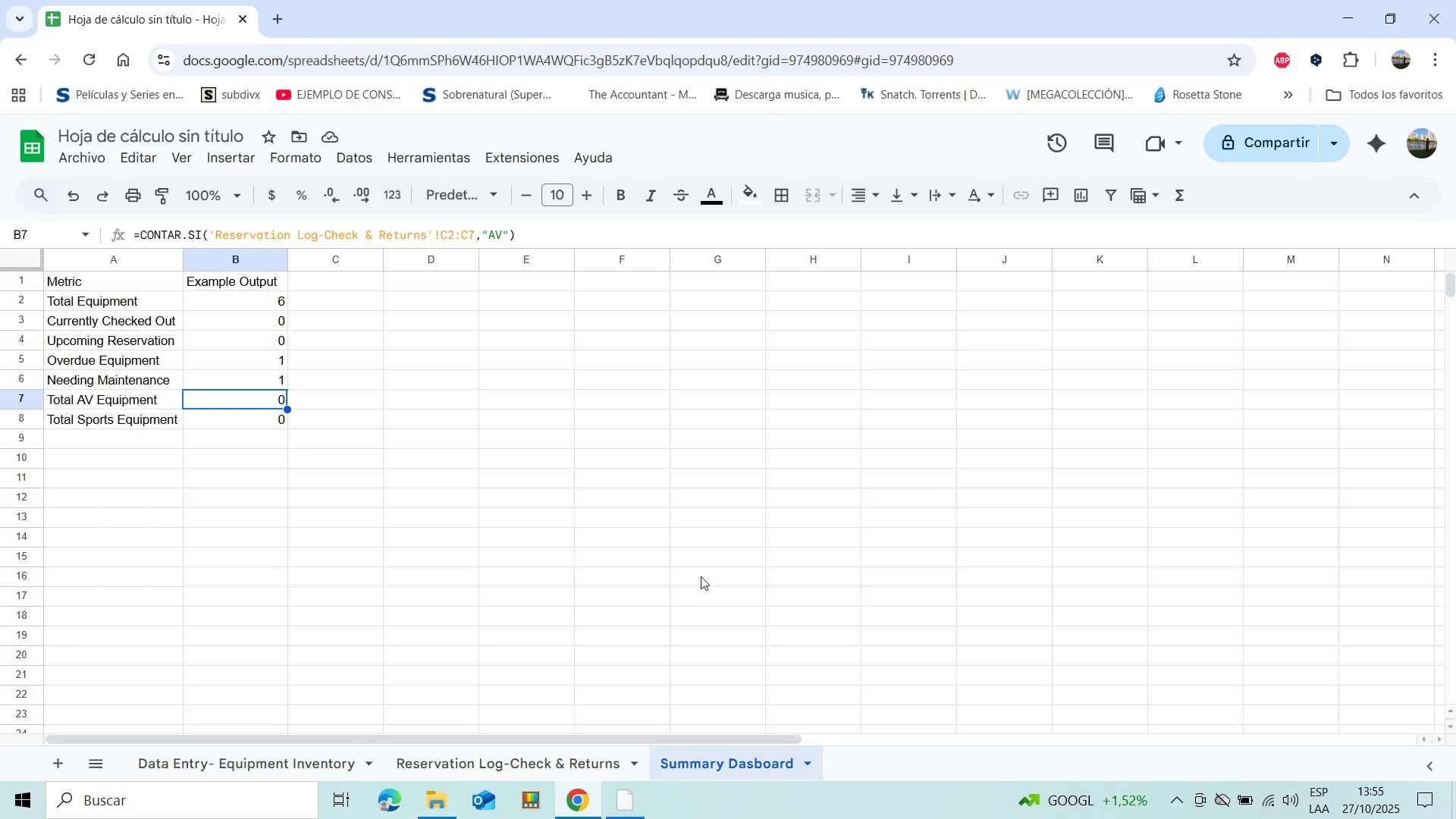 
wait(12.41)
 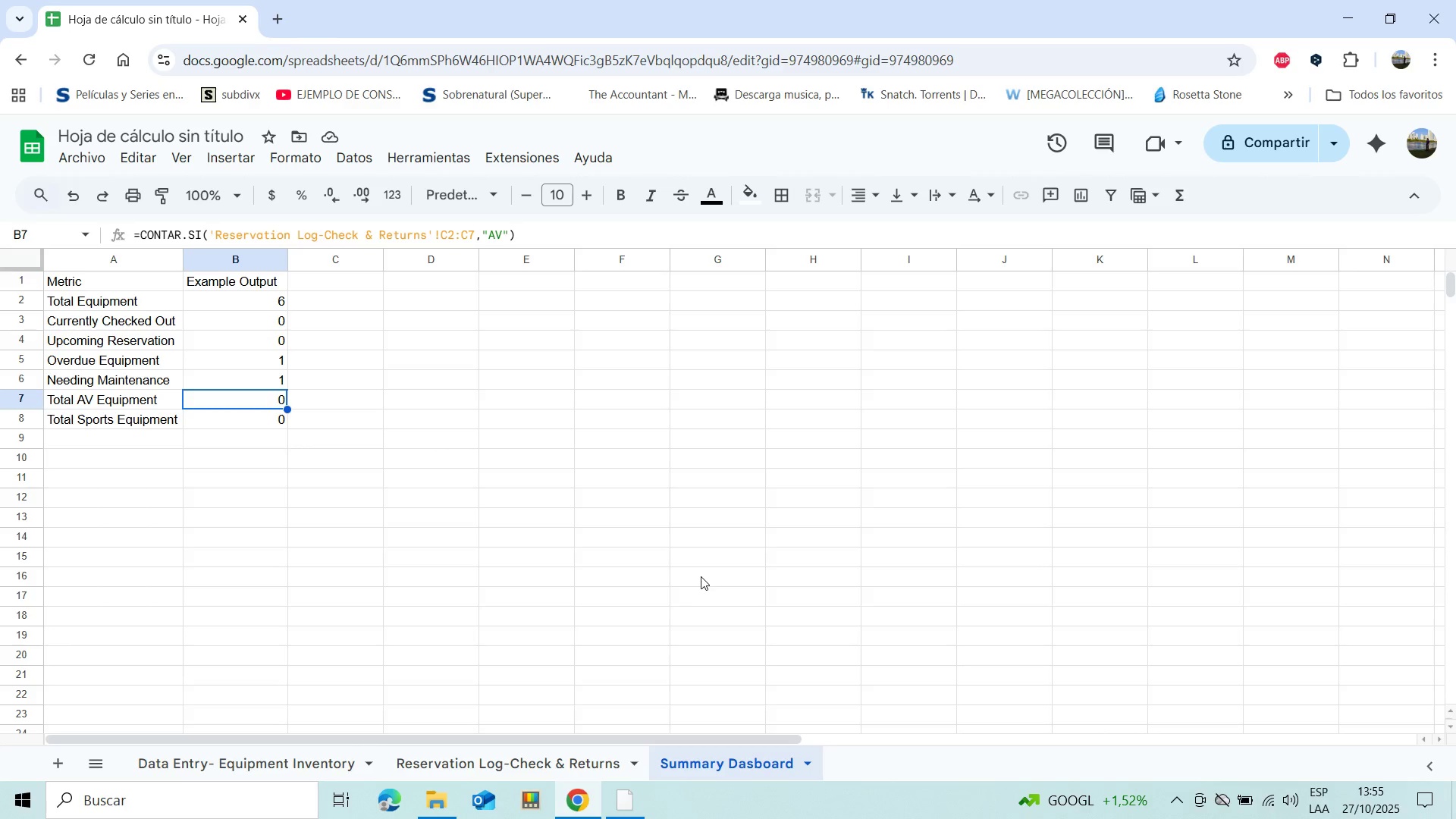 
left_click([641, 798])
 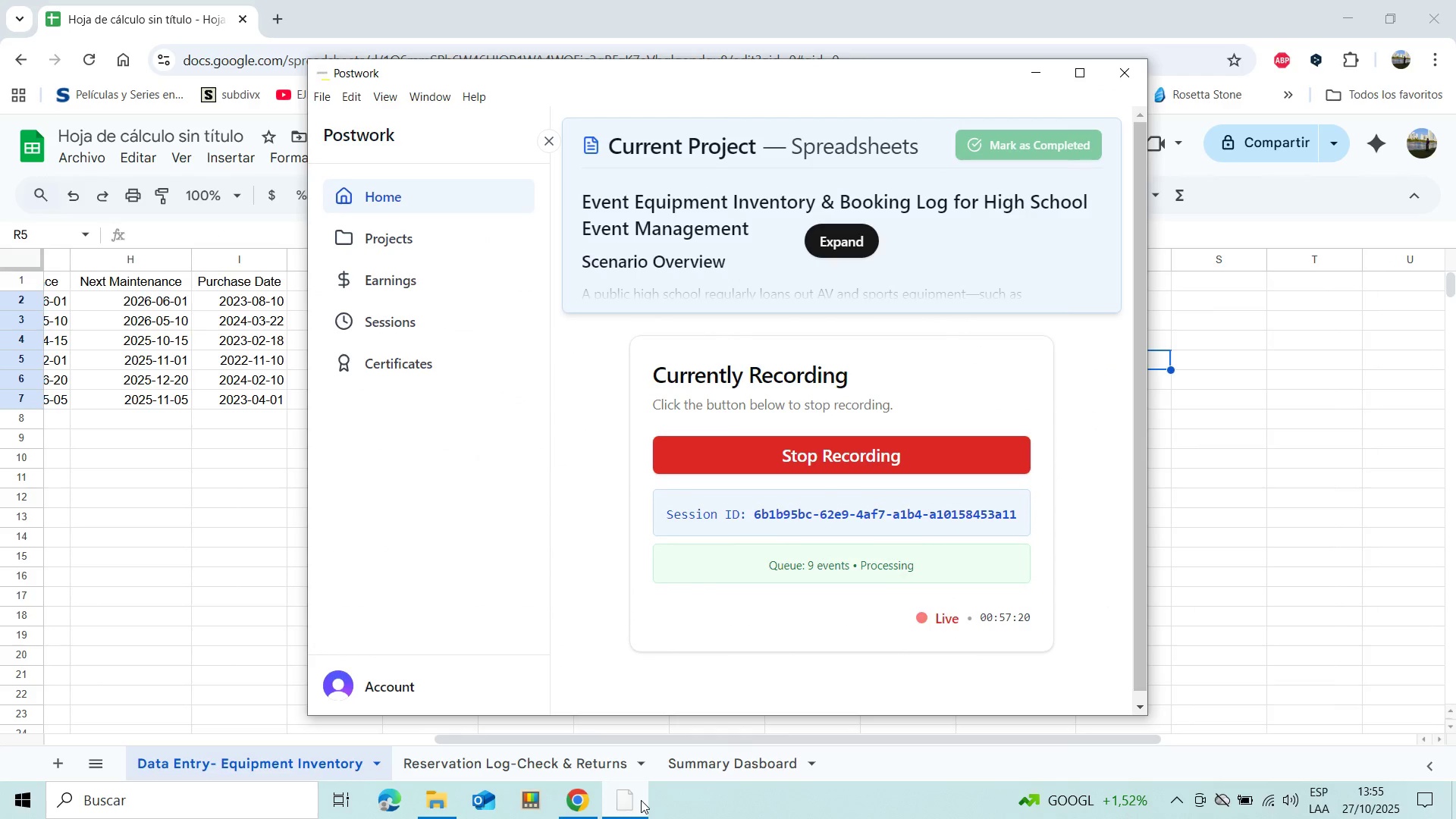 
wait(7.45)
 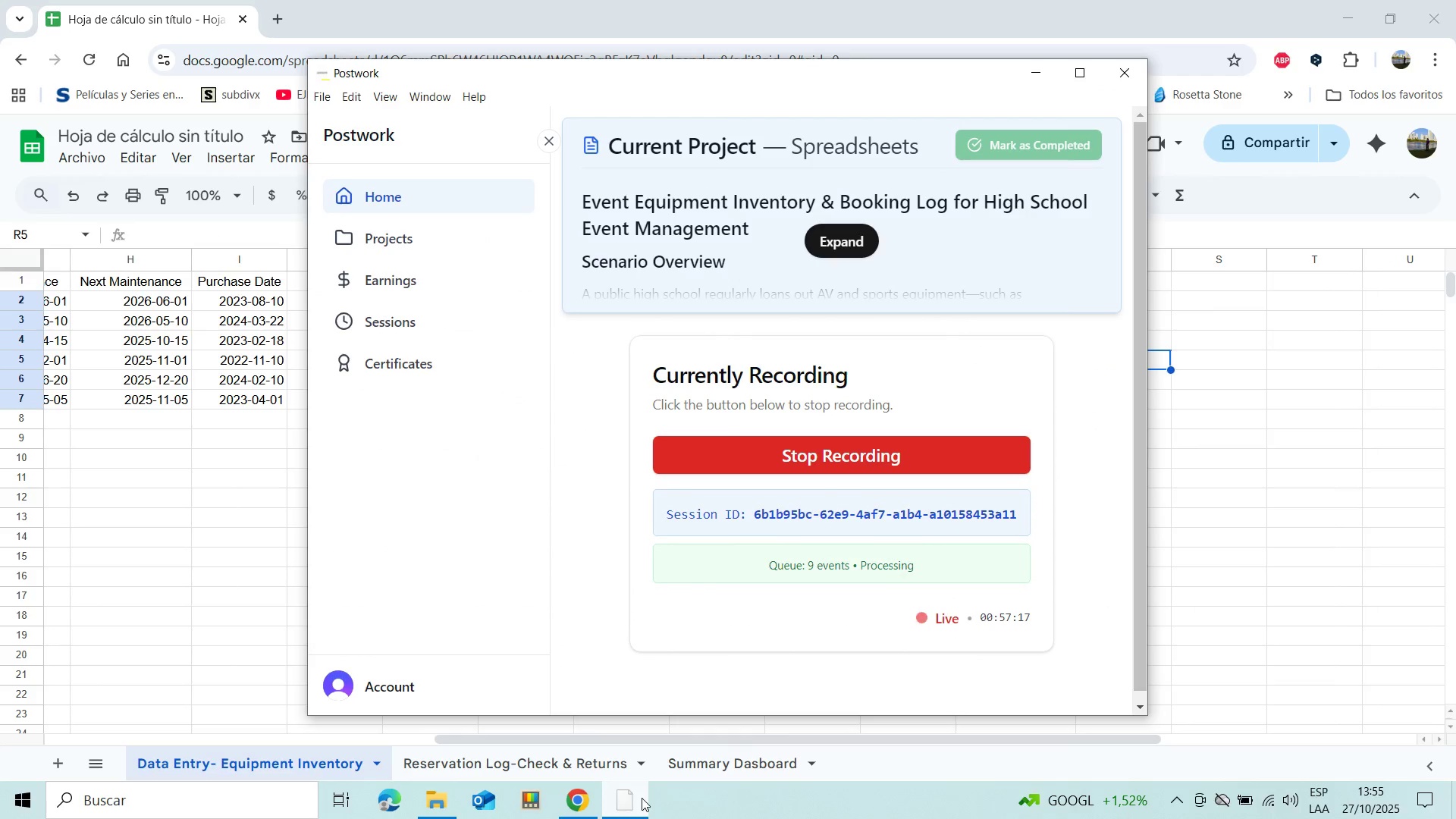 
left_click([1043, 67])
 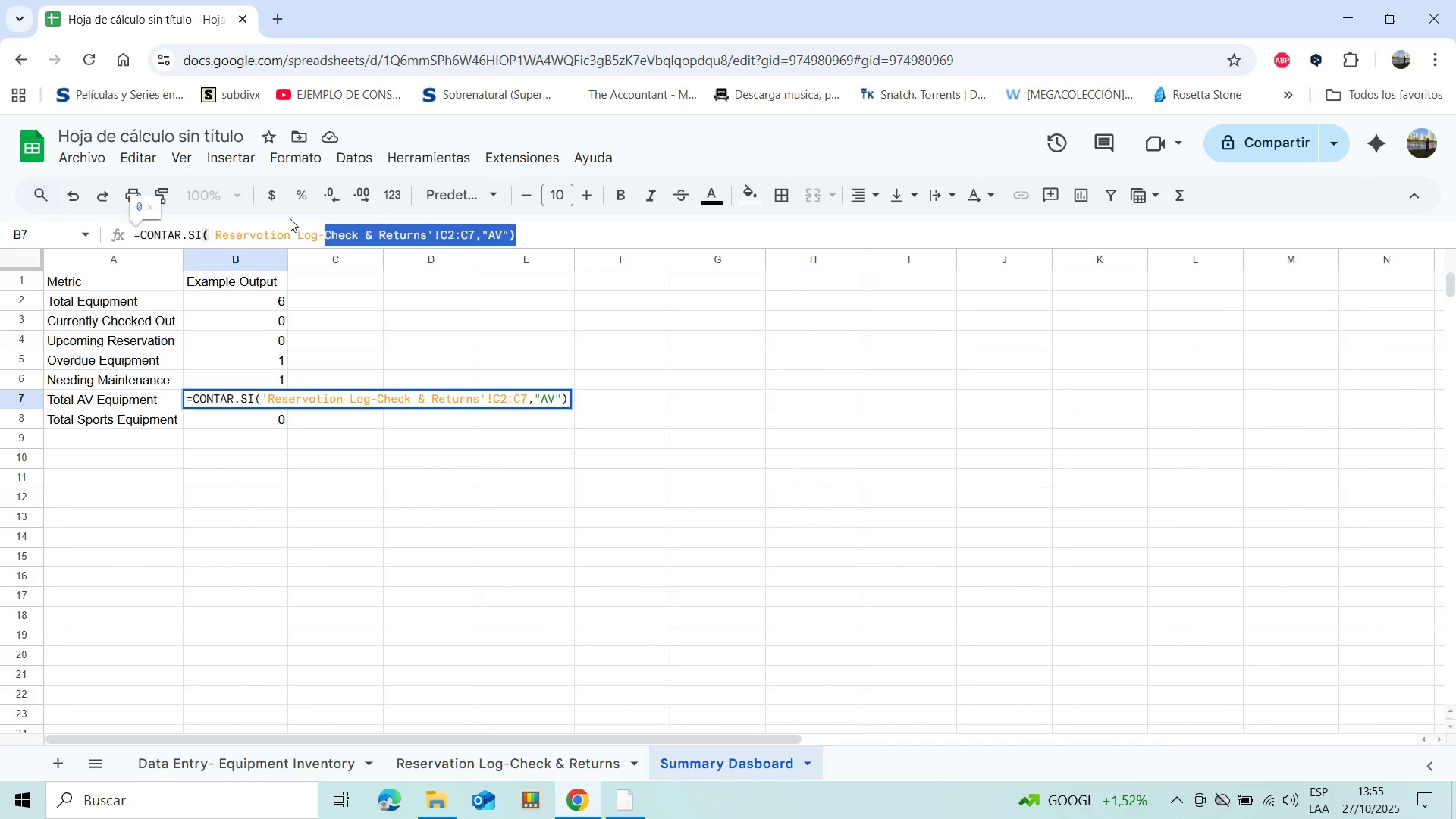 
wait(5.87)
 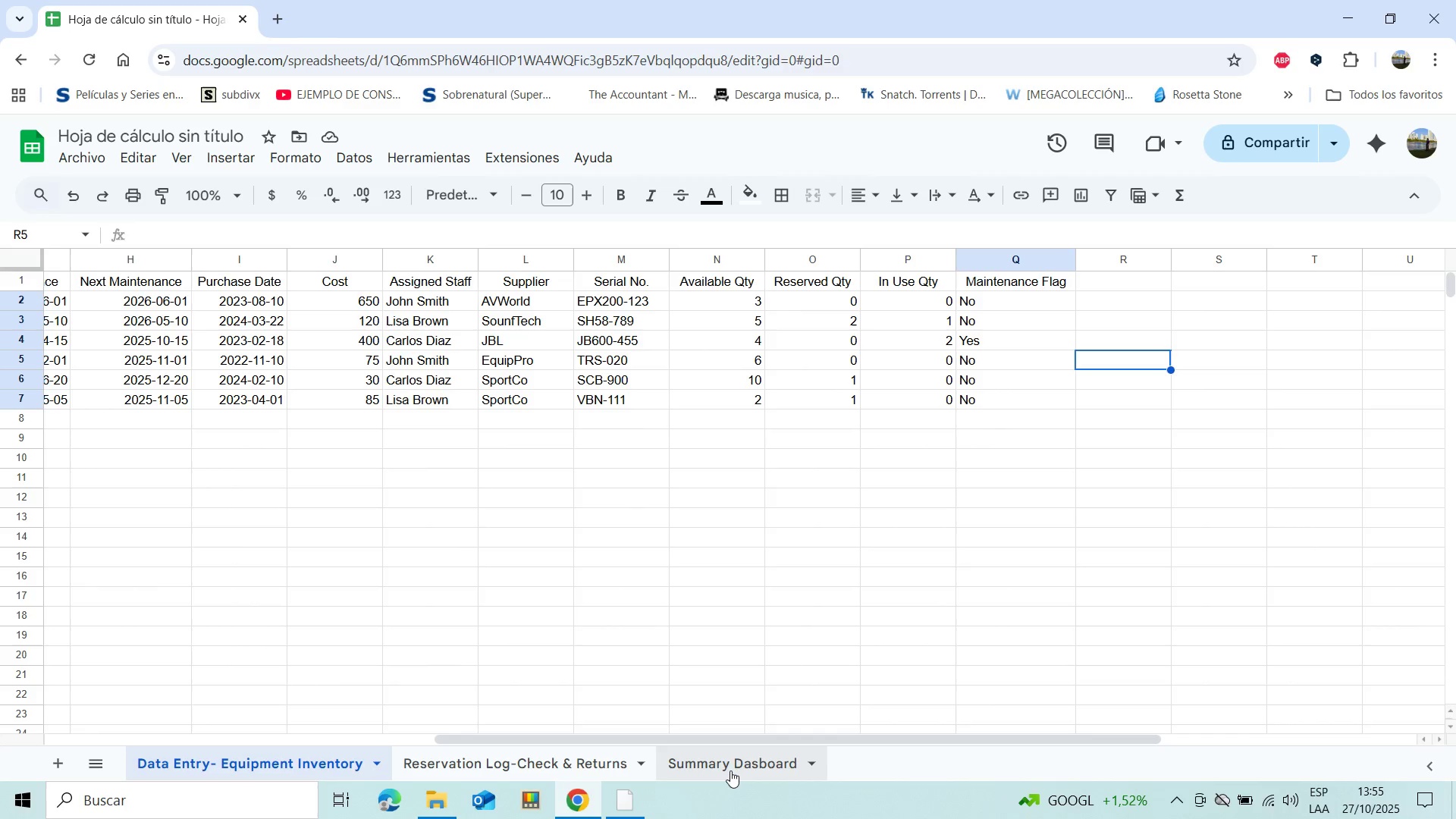 
key(Control+C)
 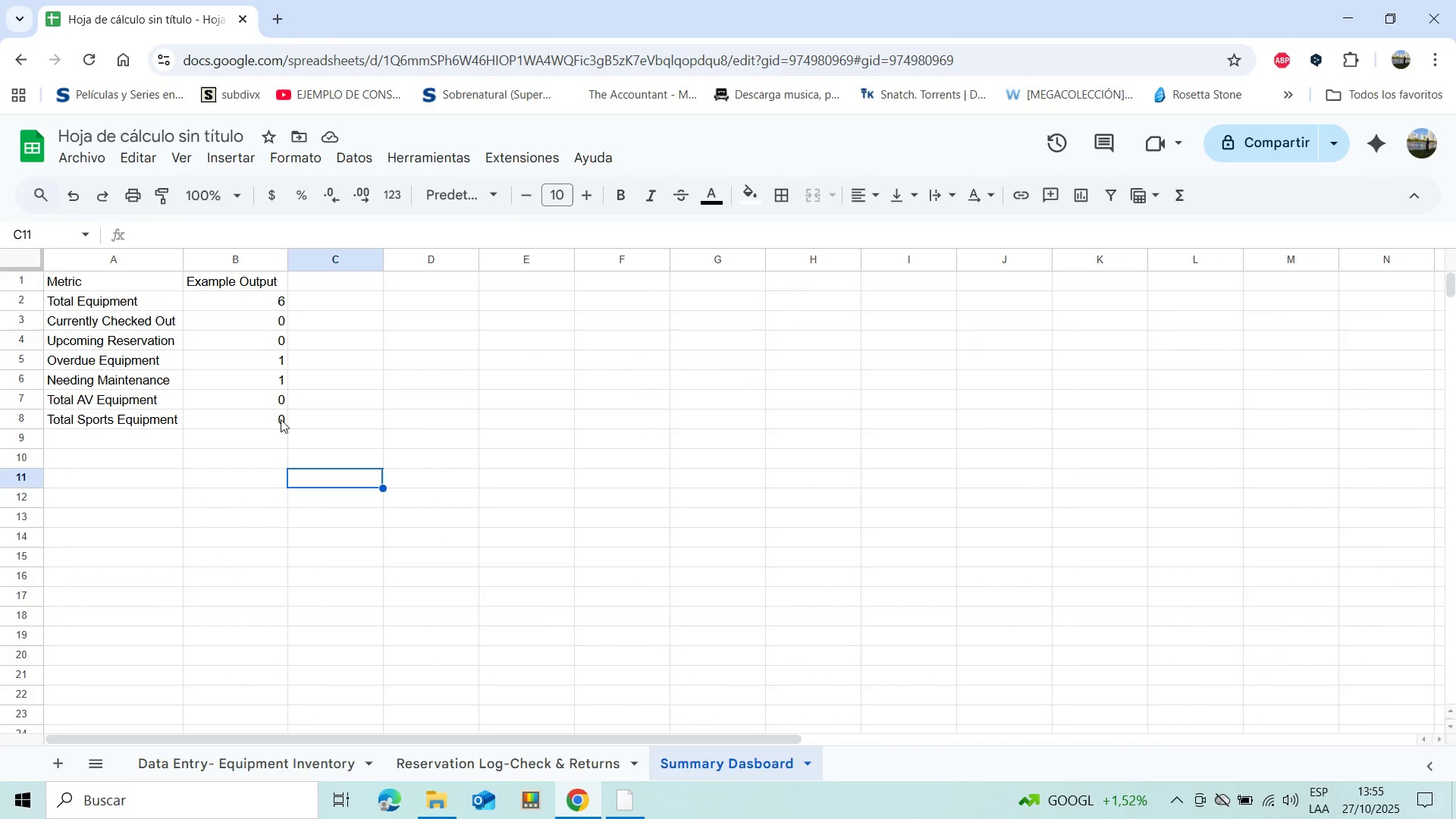 
left_click([266, 394])
 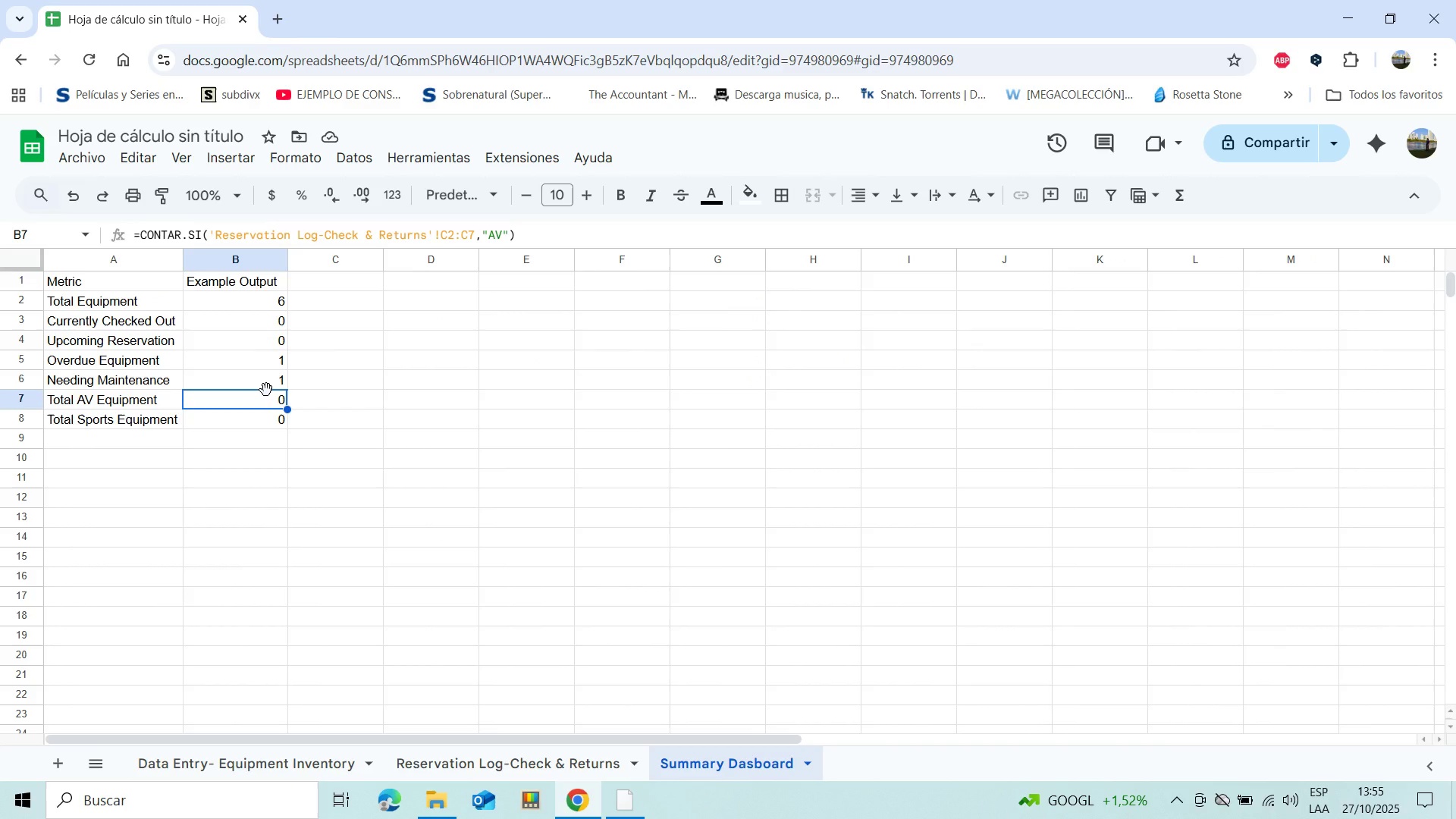 
key(Backspace)
 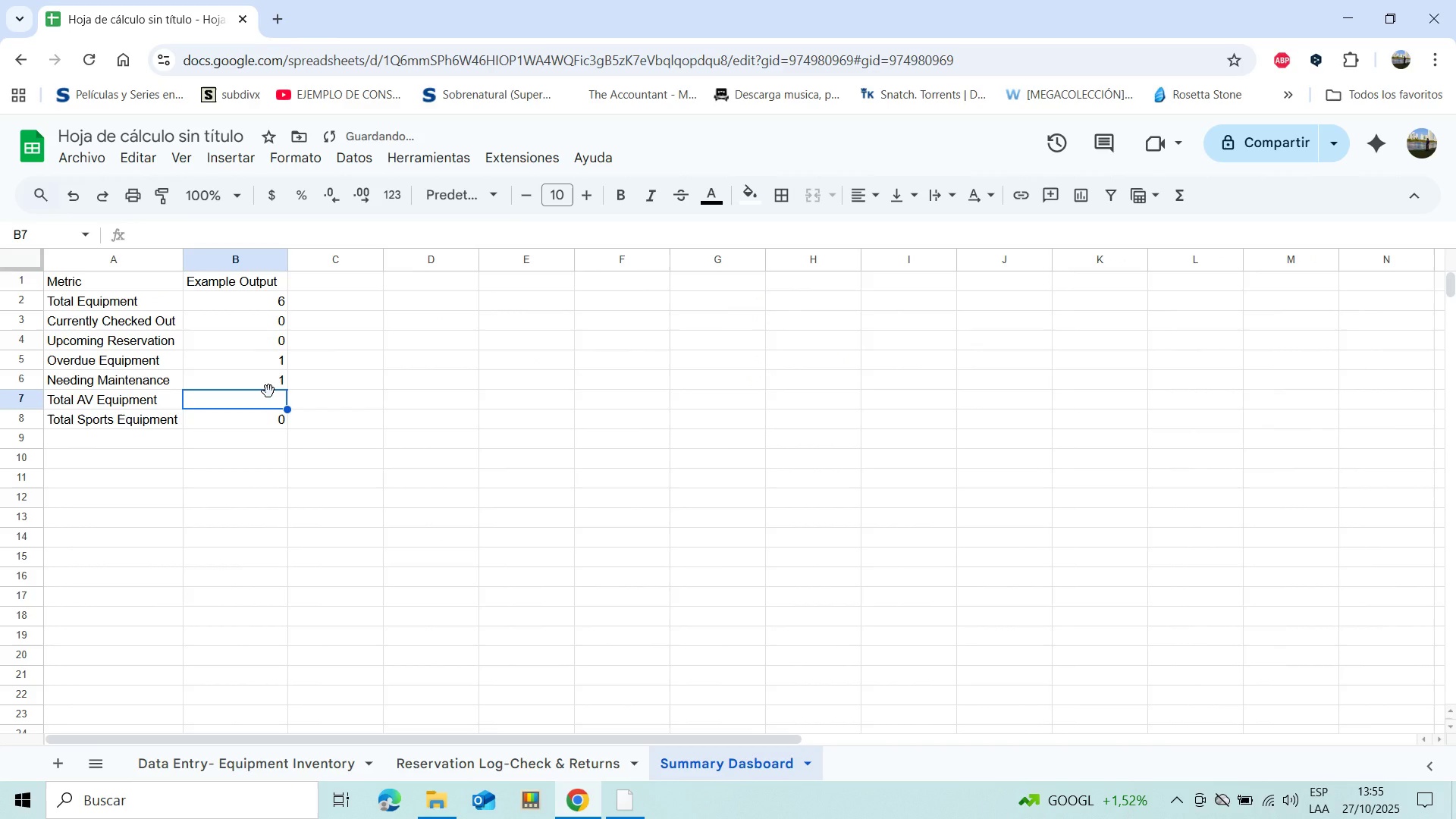 
key(Shift+0)
 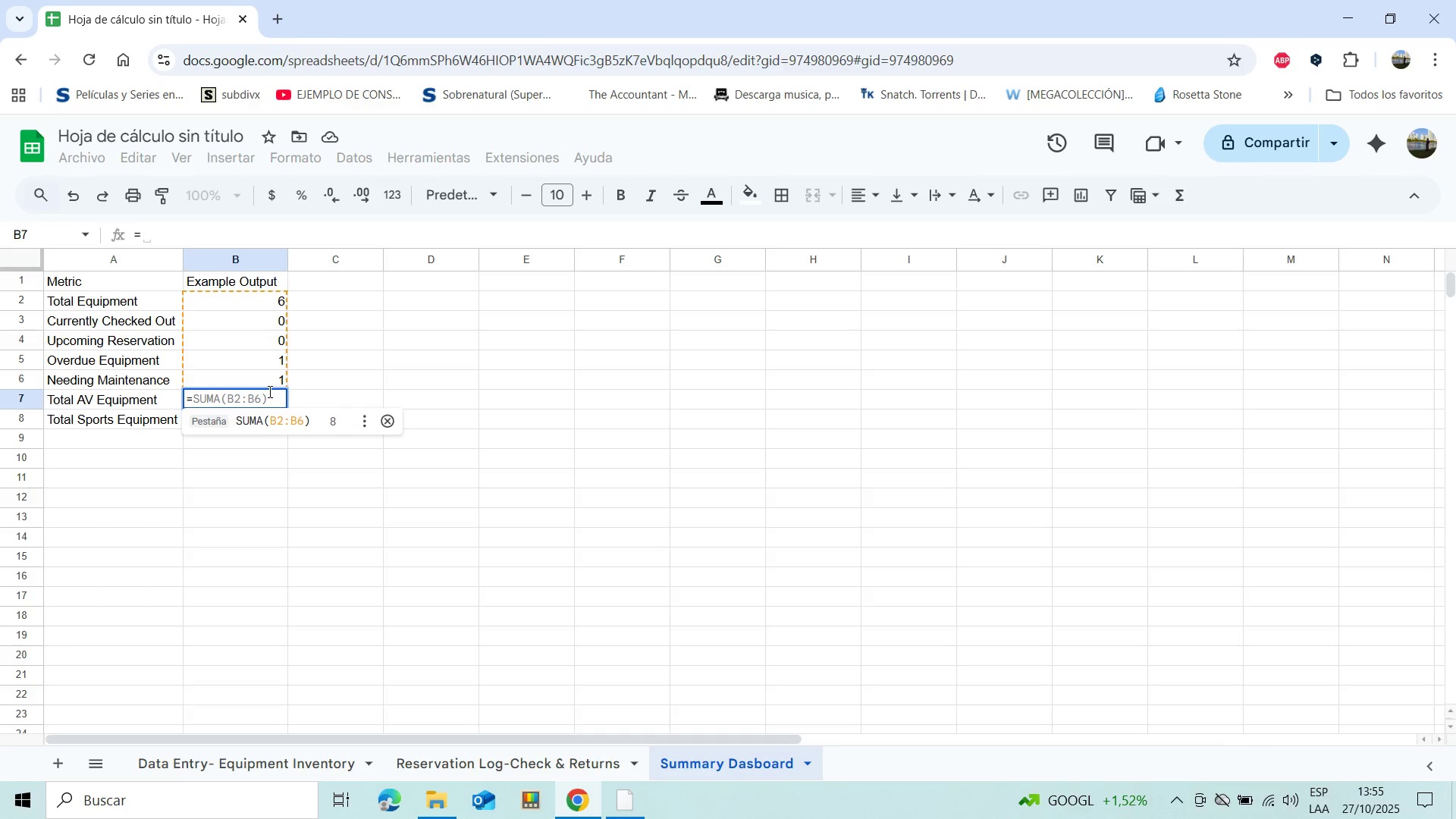 
type(con)
 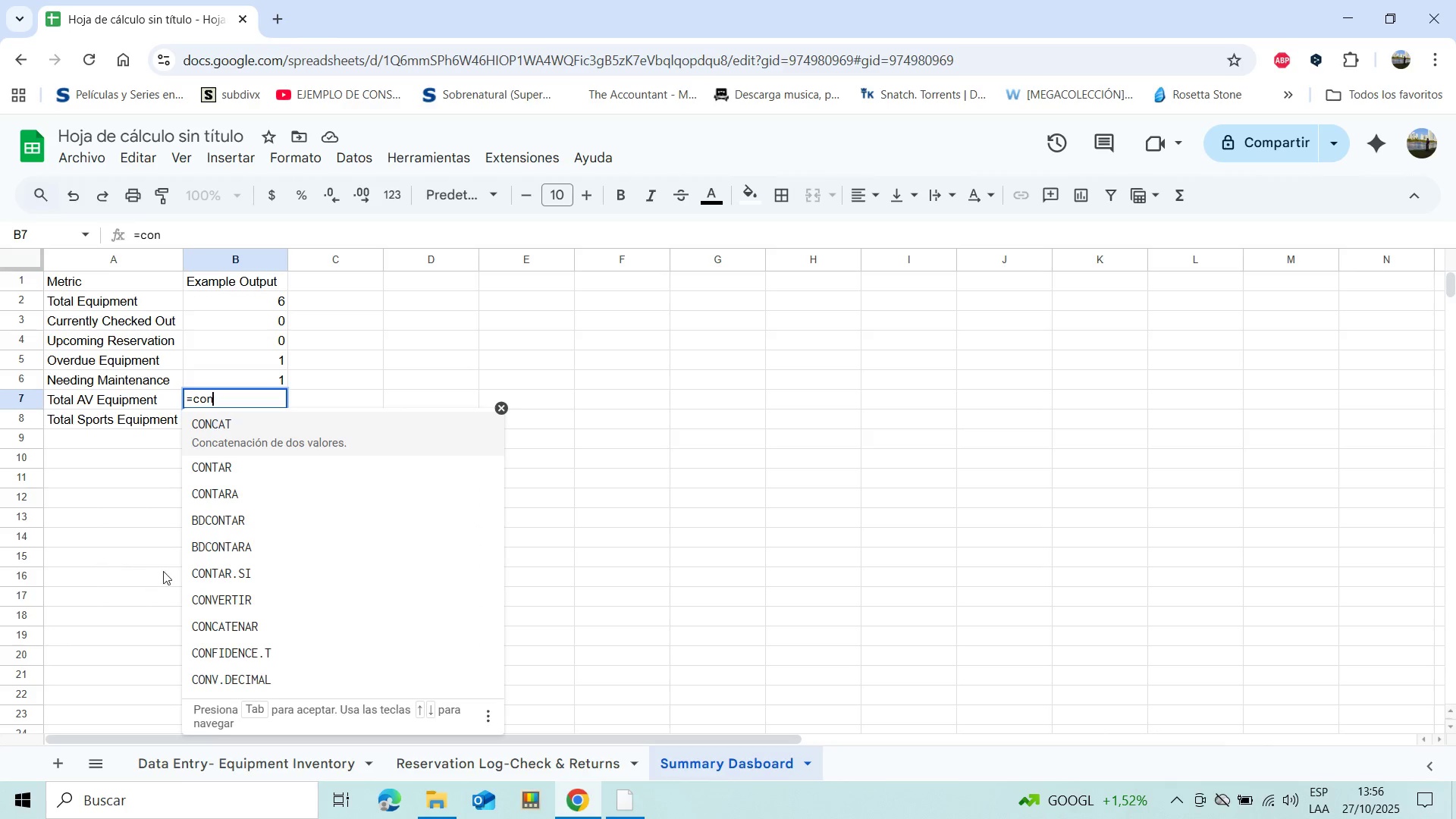 
mouse_move([217, 557])
 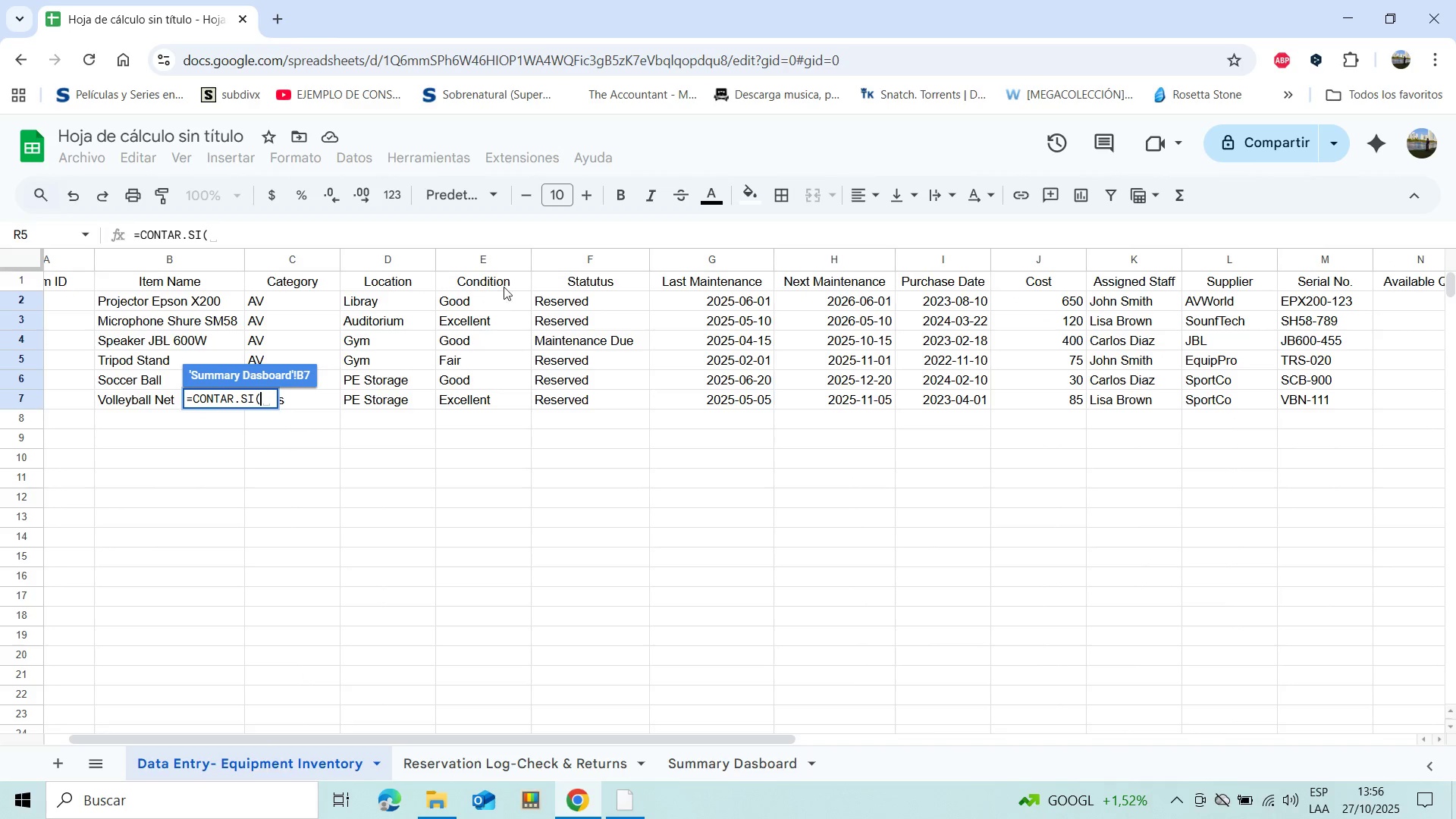 
wait(6.85)
 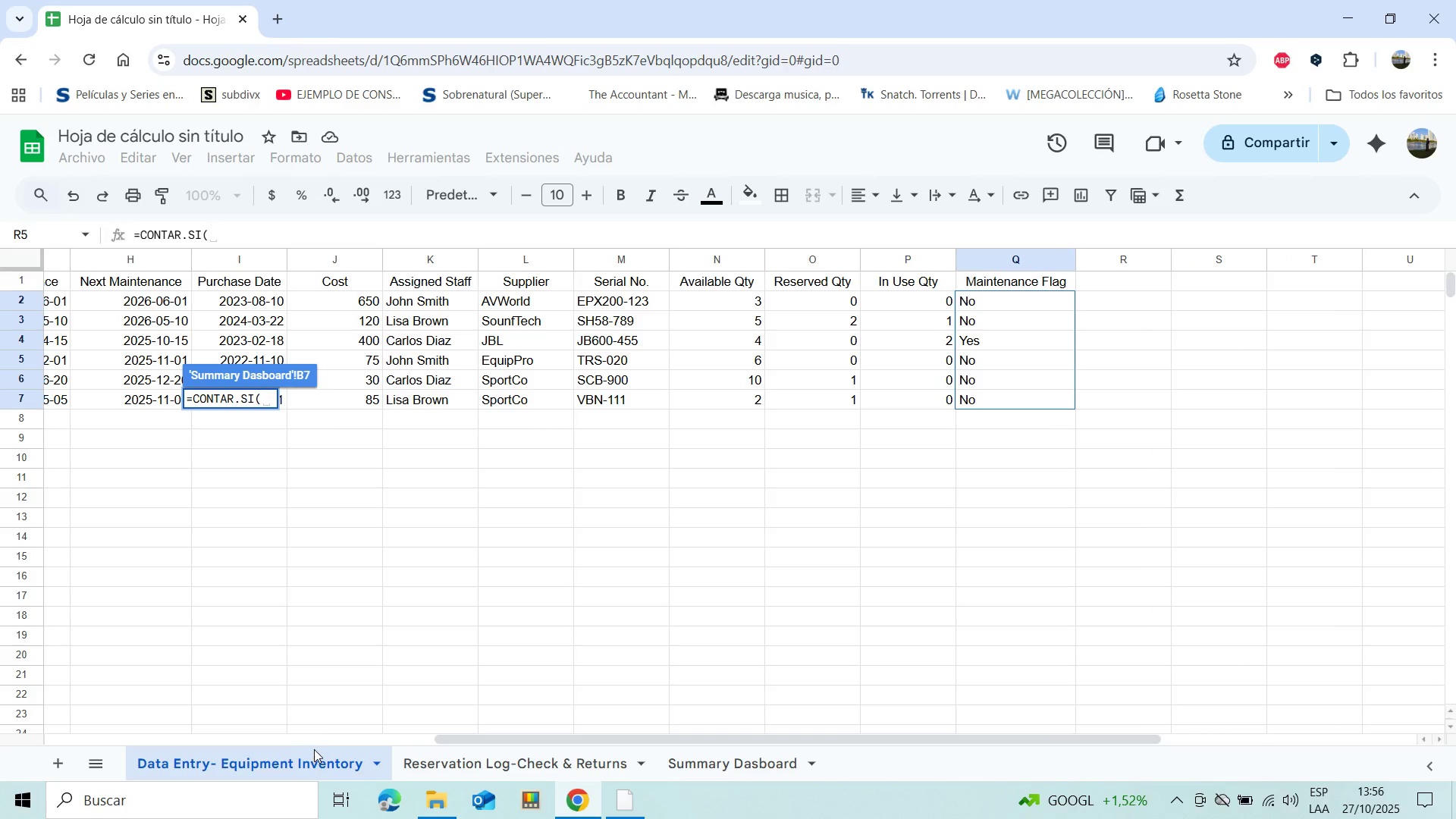 
left_click([280, 299])
 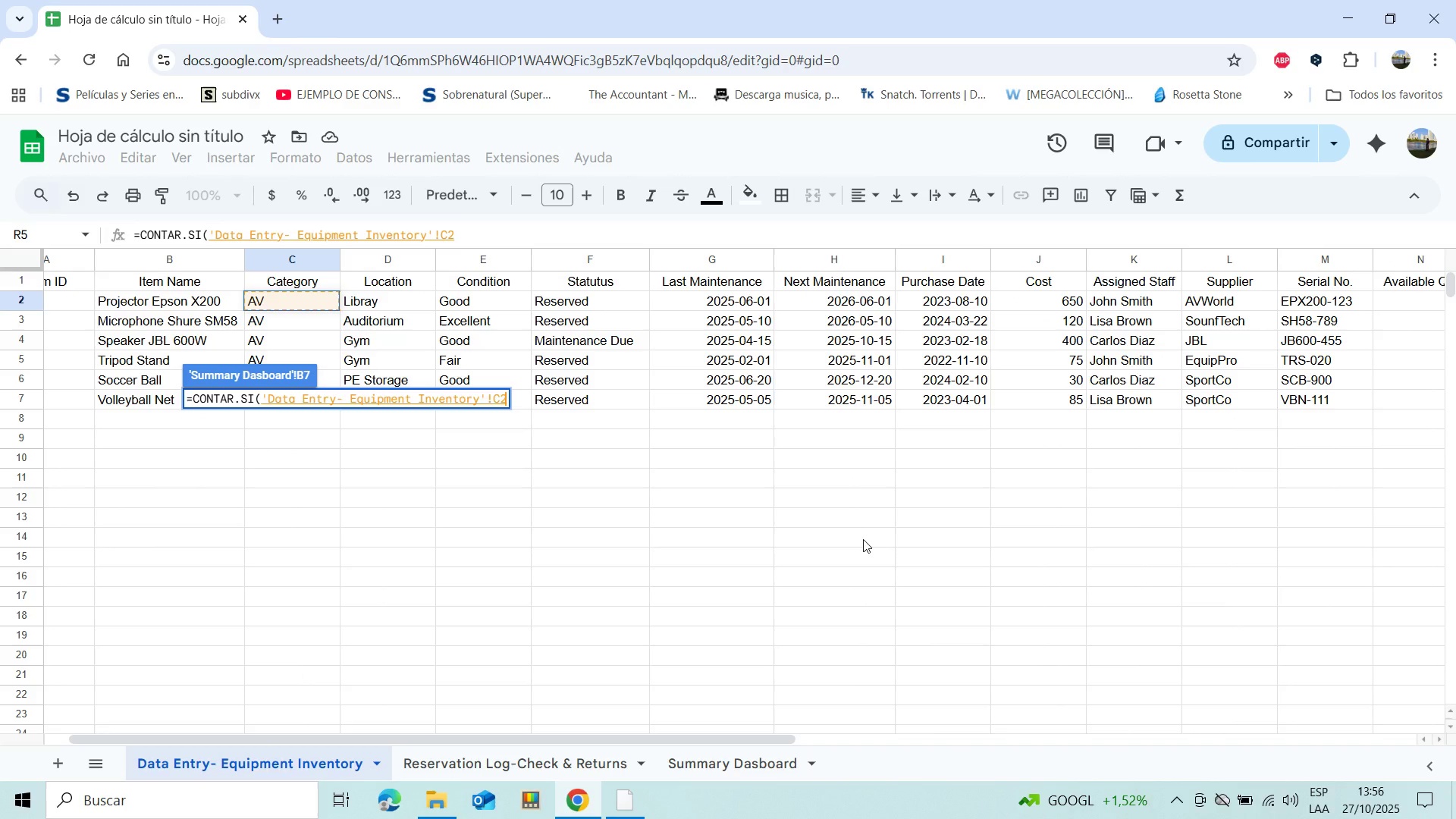 
key(Shift+ArrowDown)
 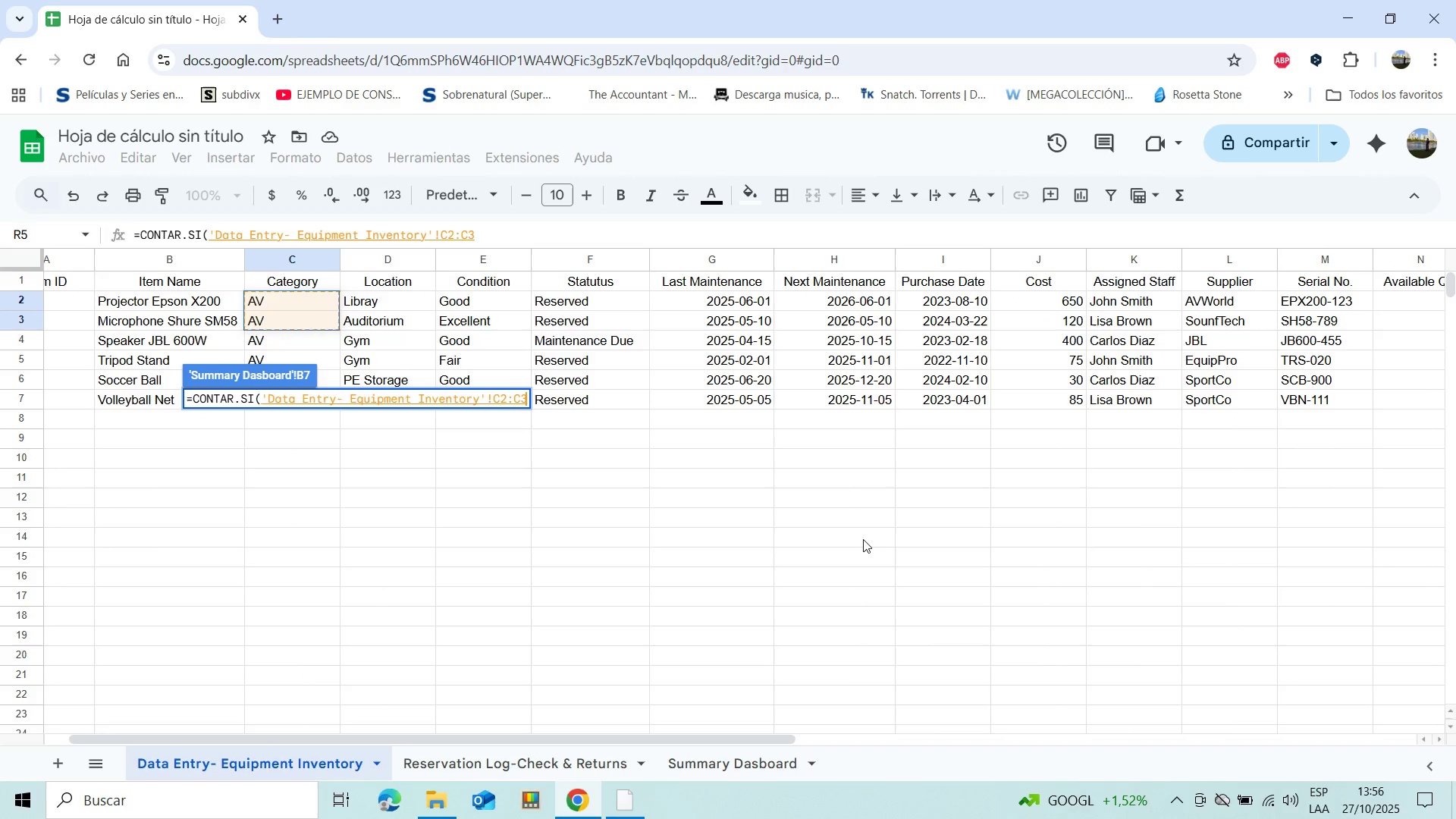 
key(Shift+ArrowDown)
 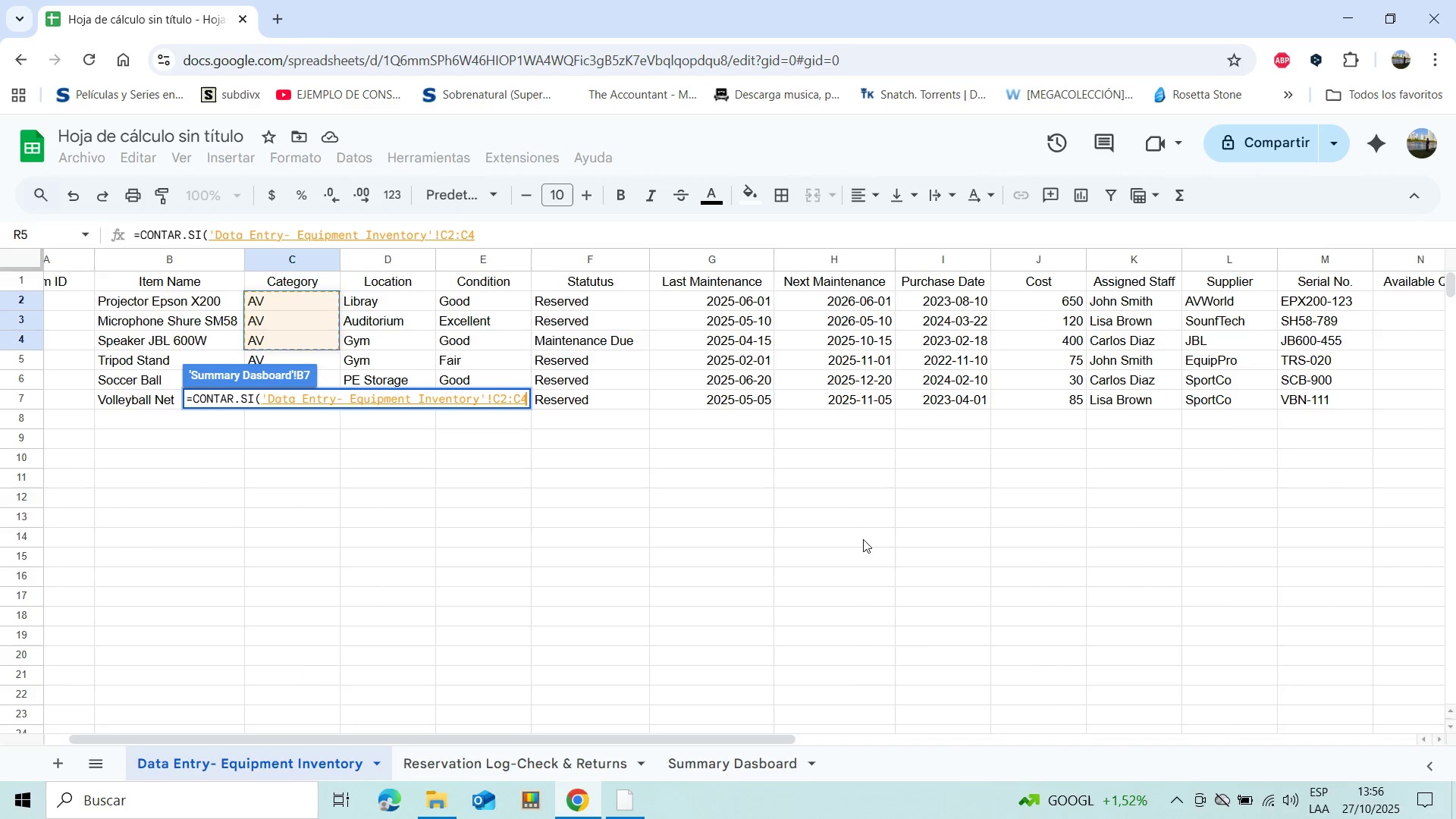 
key(Shift+ArrowDown)
 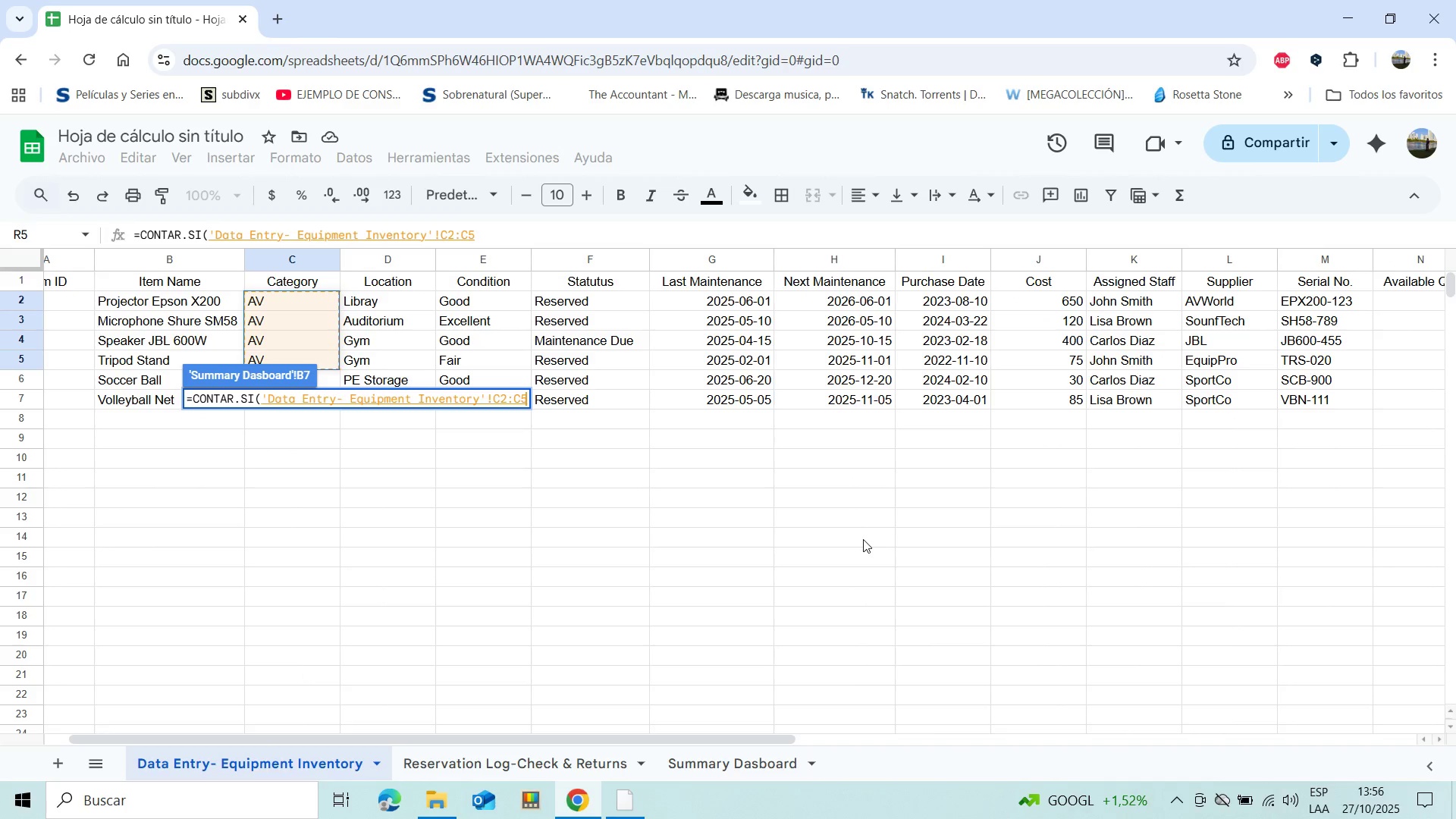 
key(Shift+ArrowDown)
 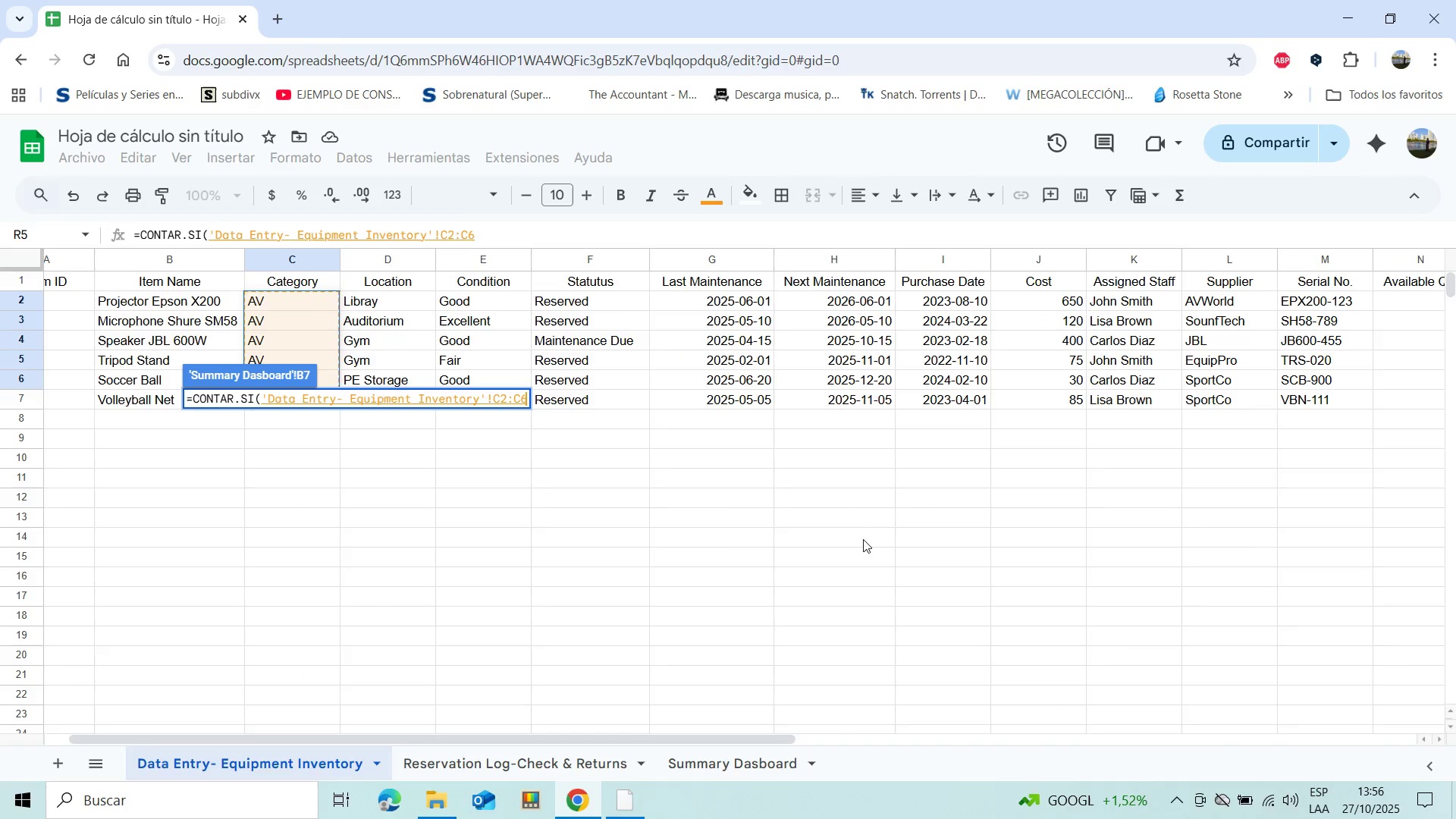 
key(Shift+ArrowDown)
 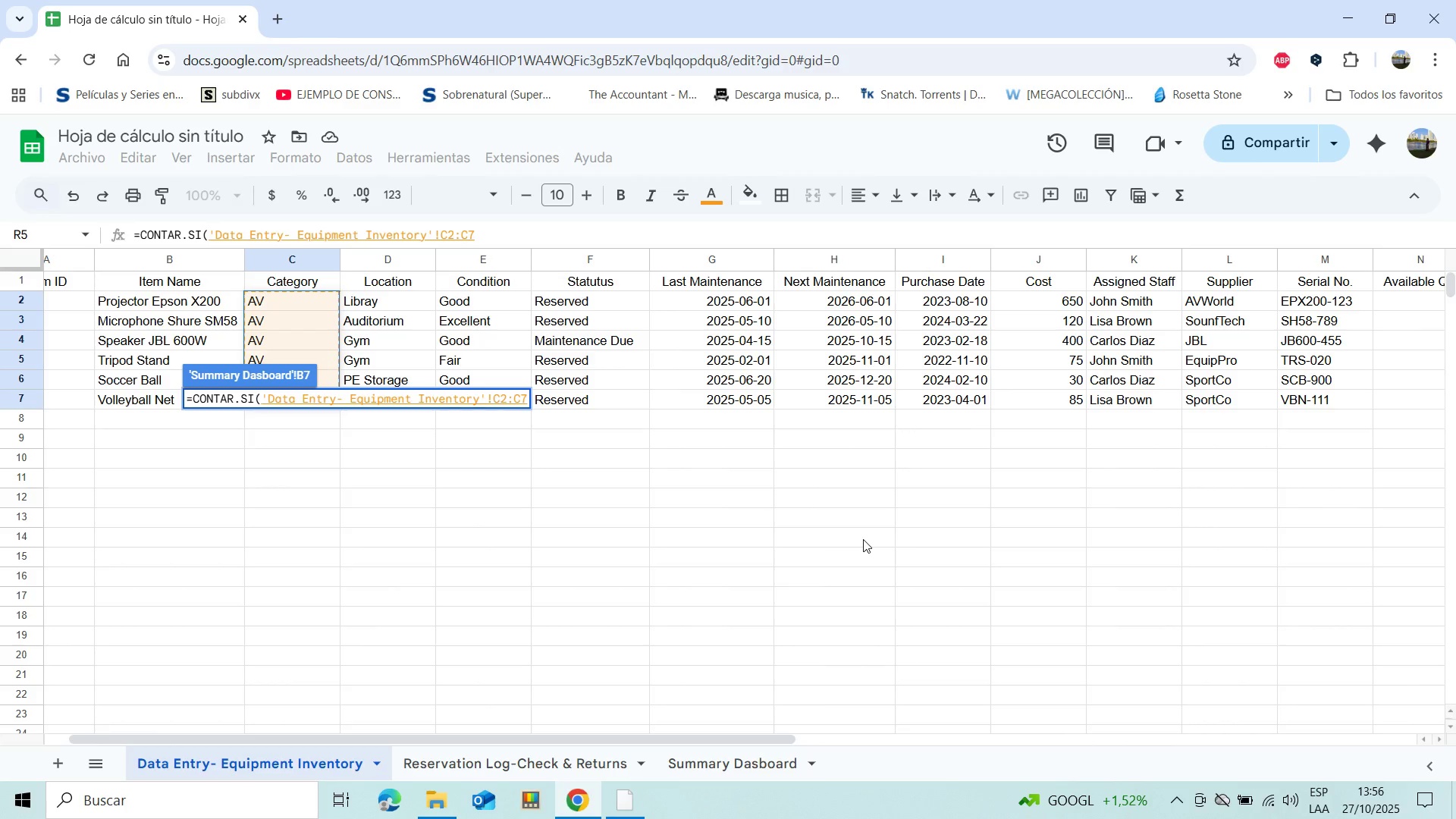 
type(,@S;)
key(Backspace)
type(po)
key(Backspace)
key(Backspace)
type(Spo)
 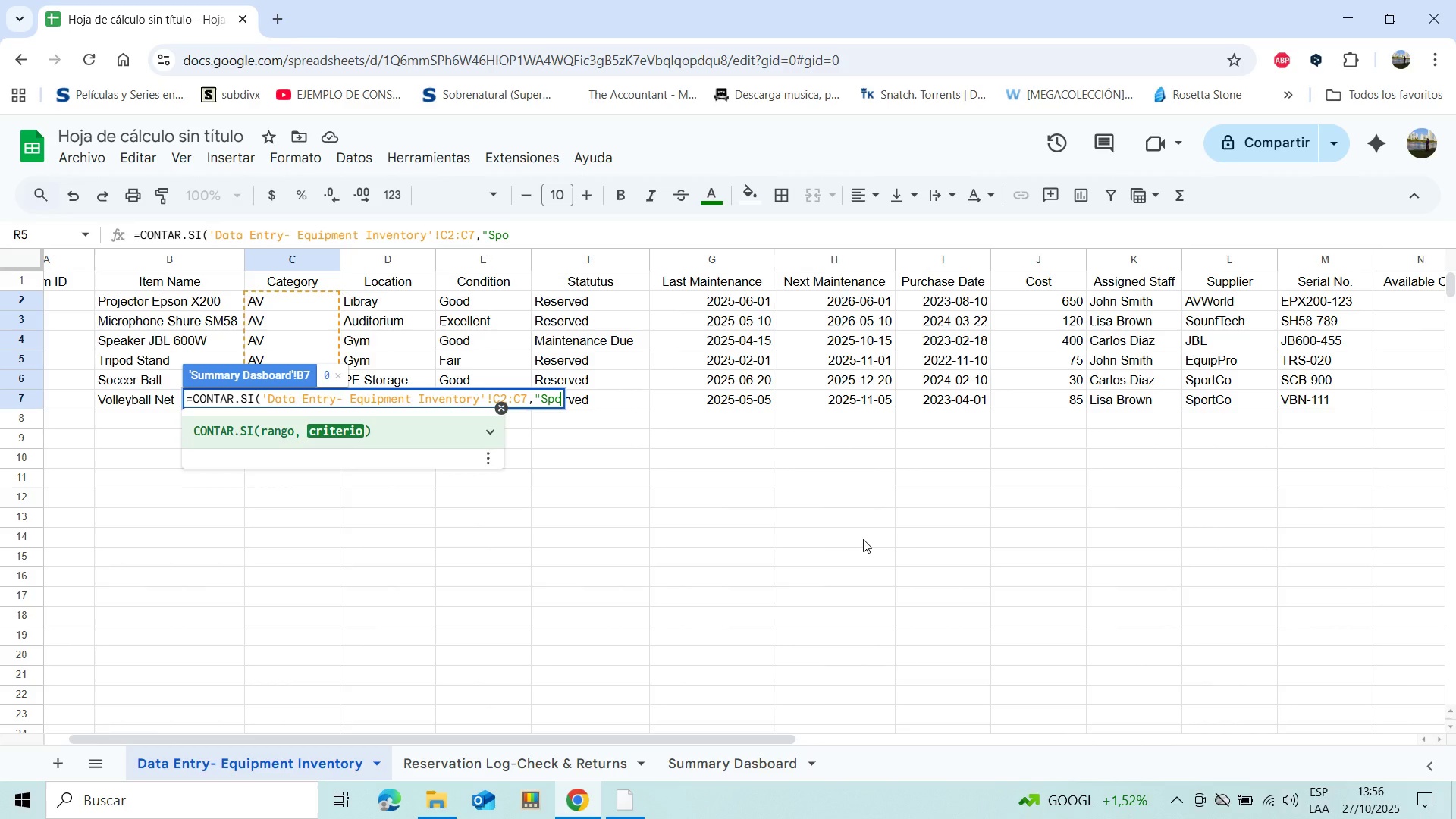 
wait(6.16)
 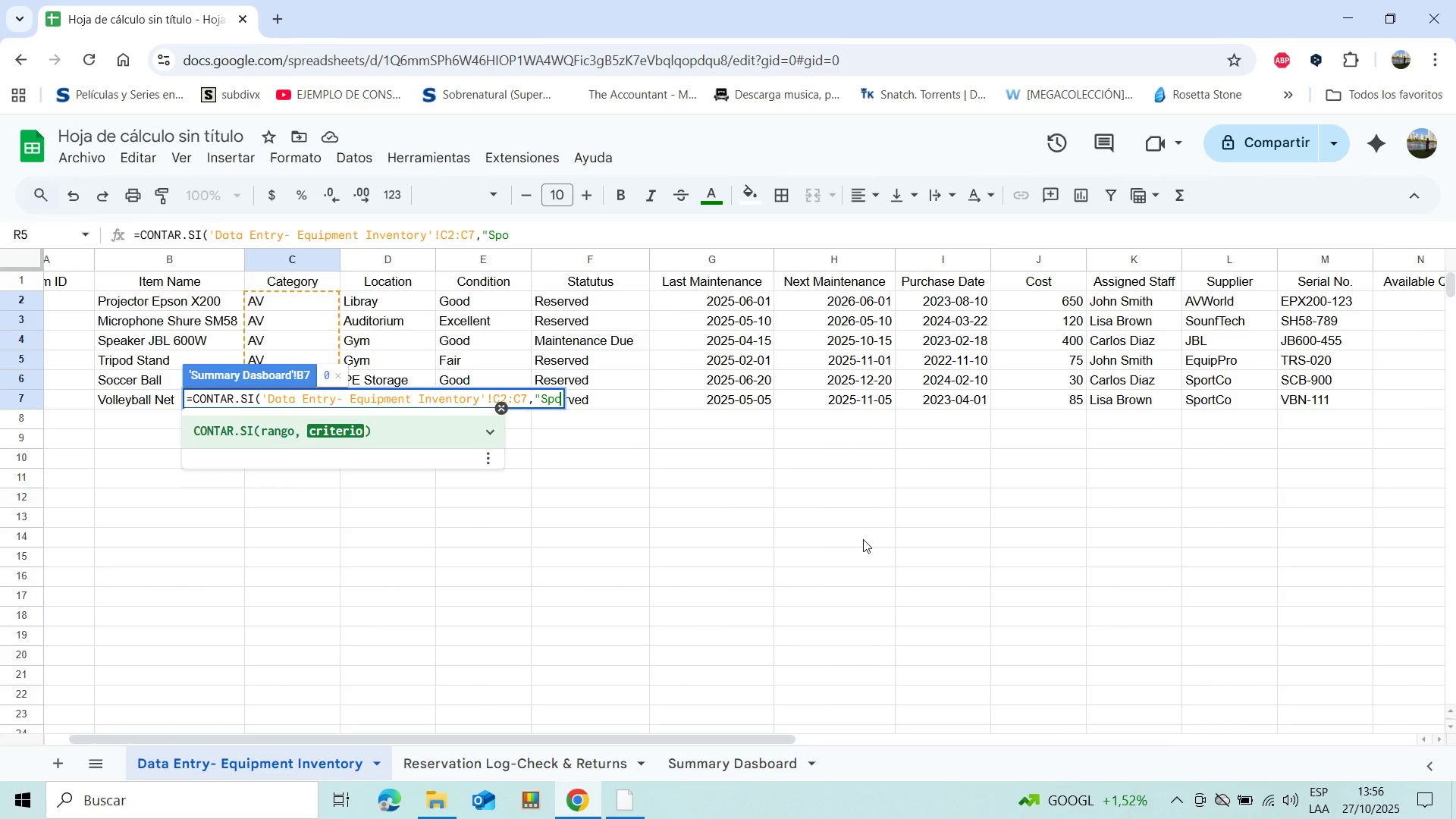 
key(T)
 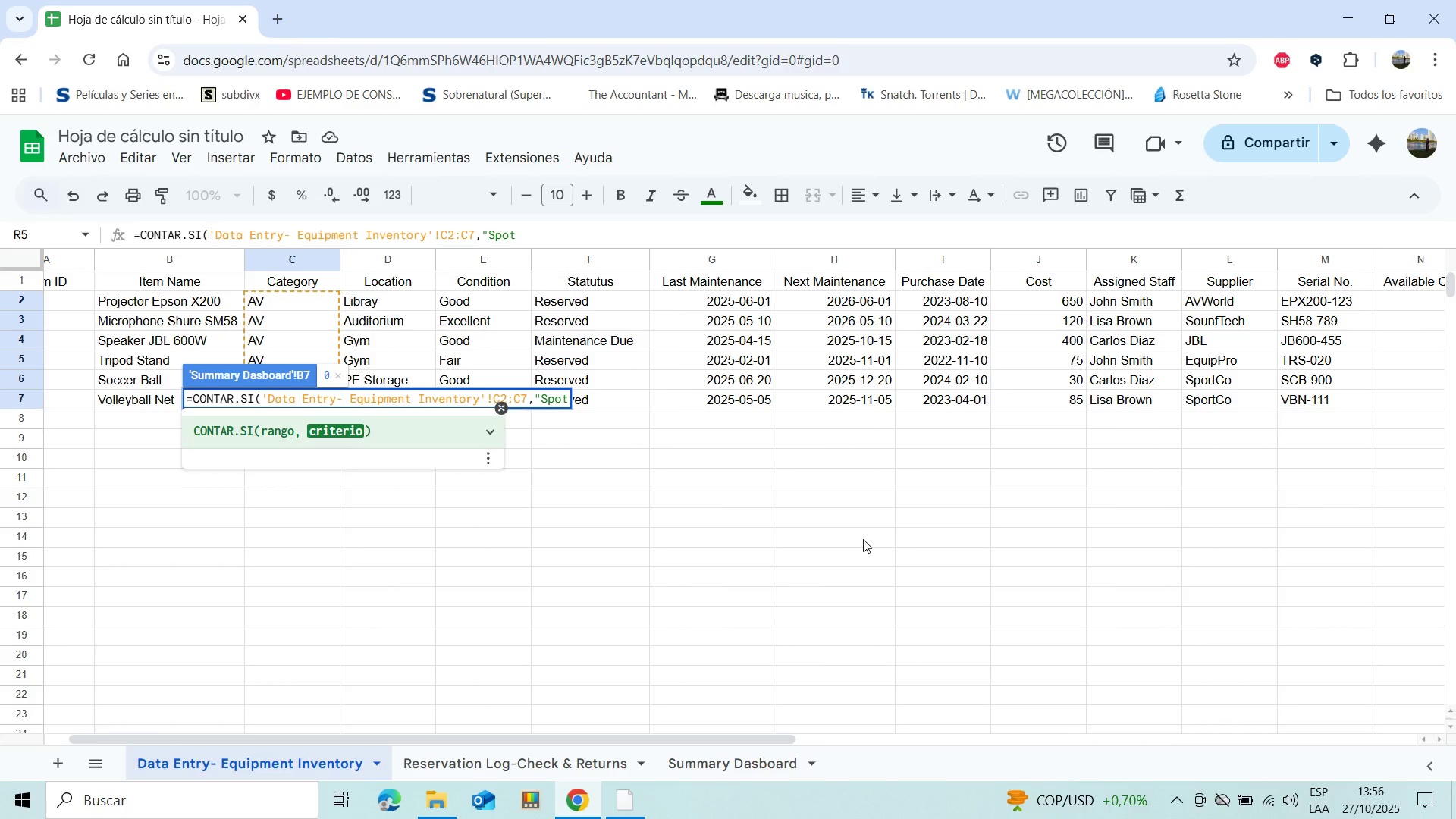 
key(Backspace)
type(rts@()
 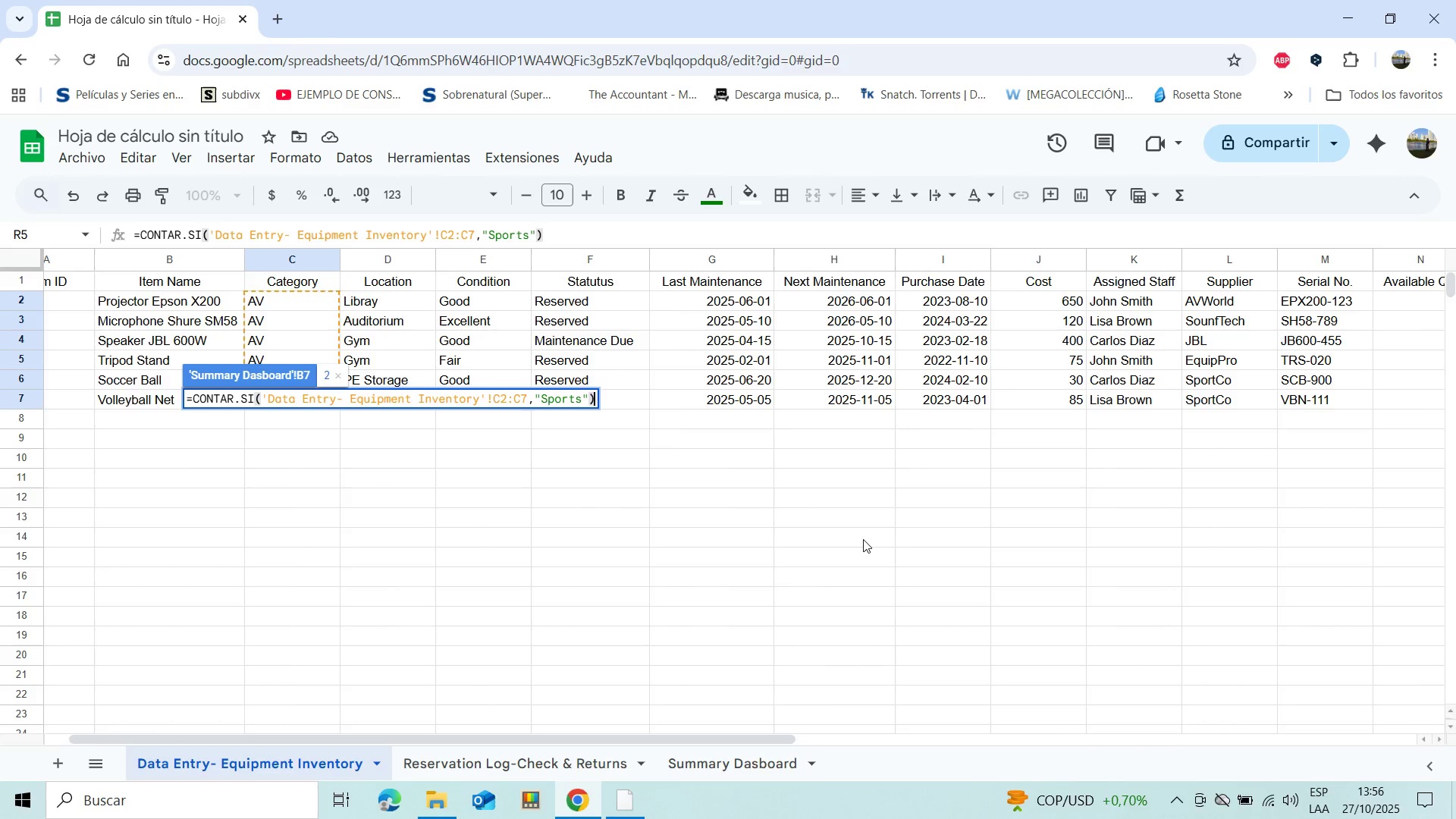 
key(Enter)
 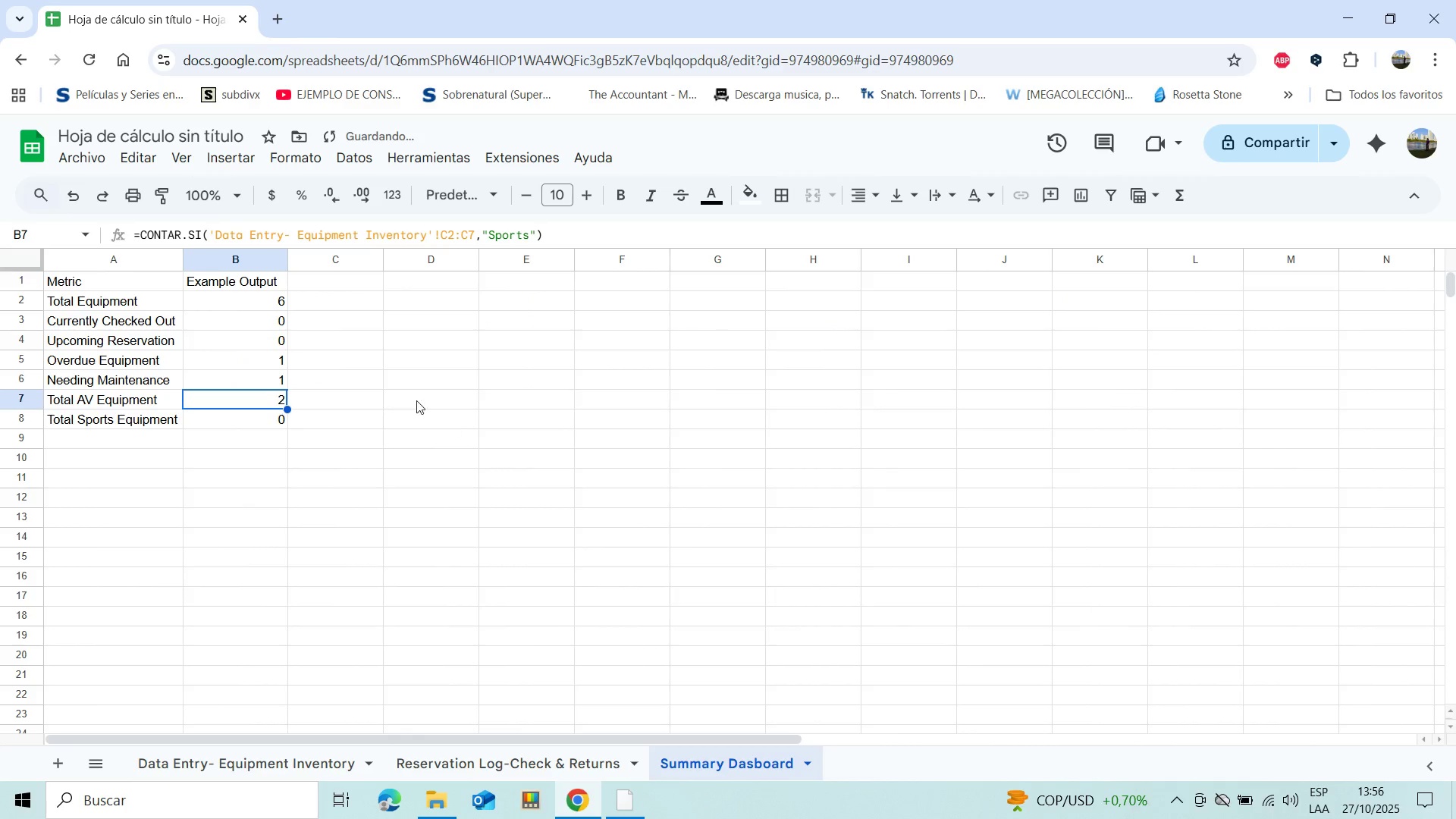 
left_click([278, 417])
 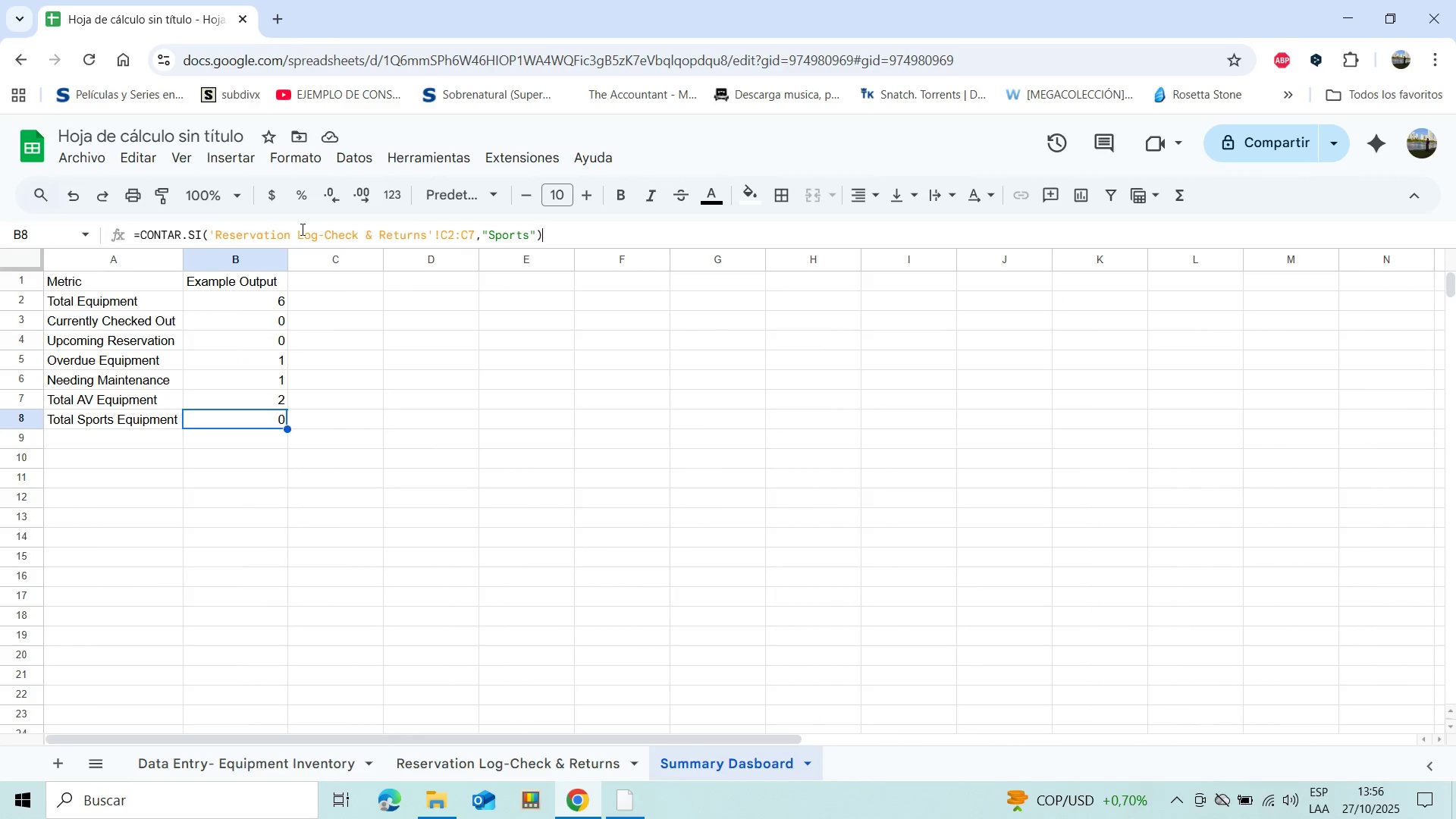 
wait(5.8)
 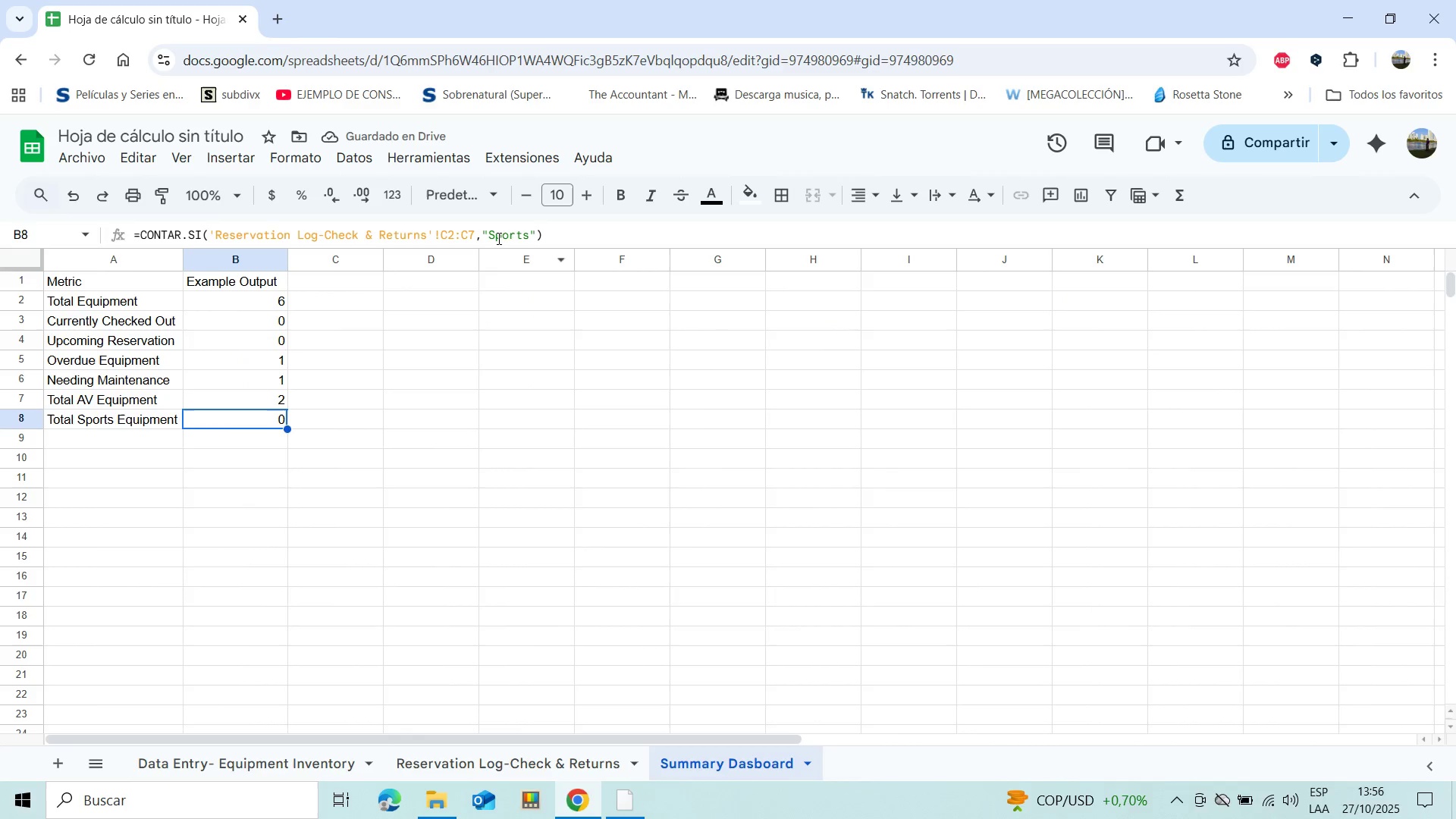 
key(Control+C)
 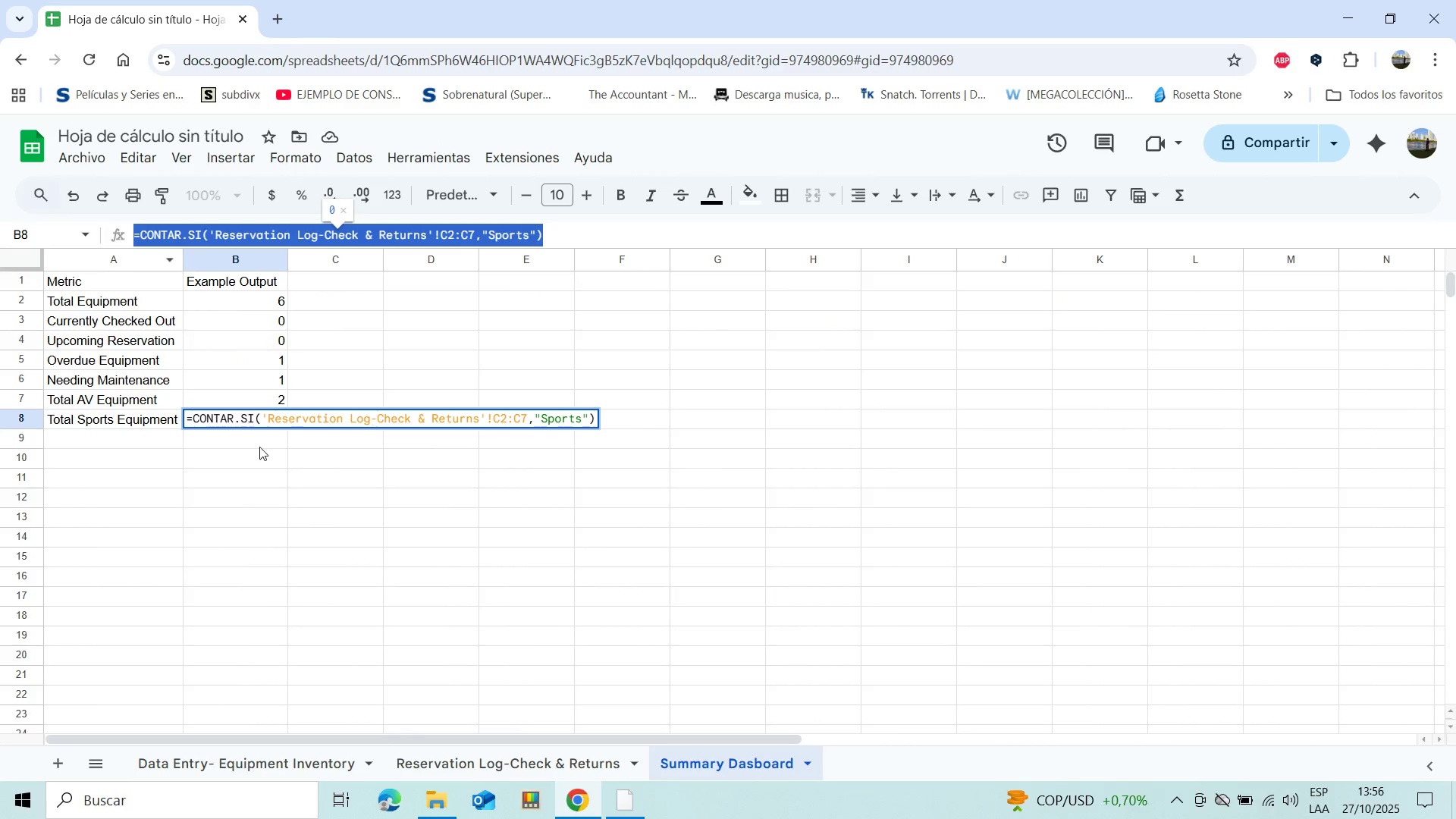 
left_click([260, 469])
 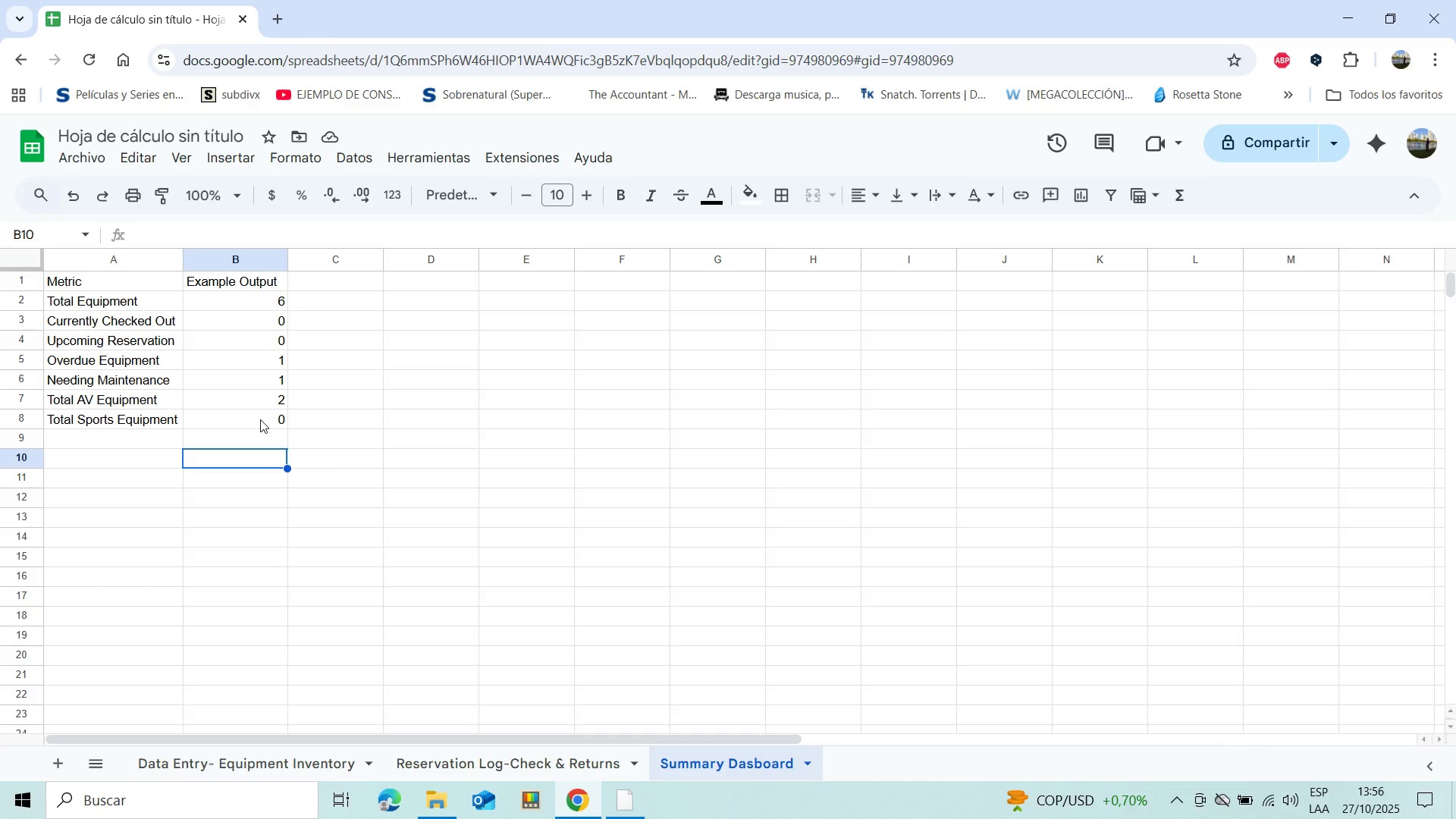 
double_click([260, 419])
 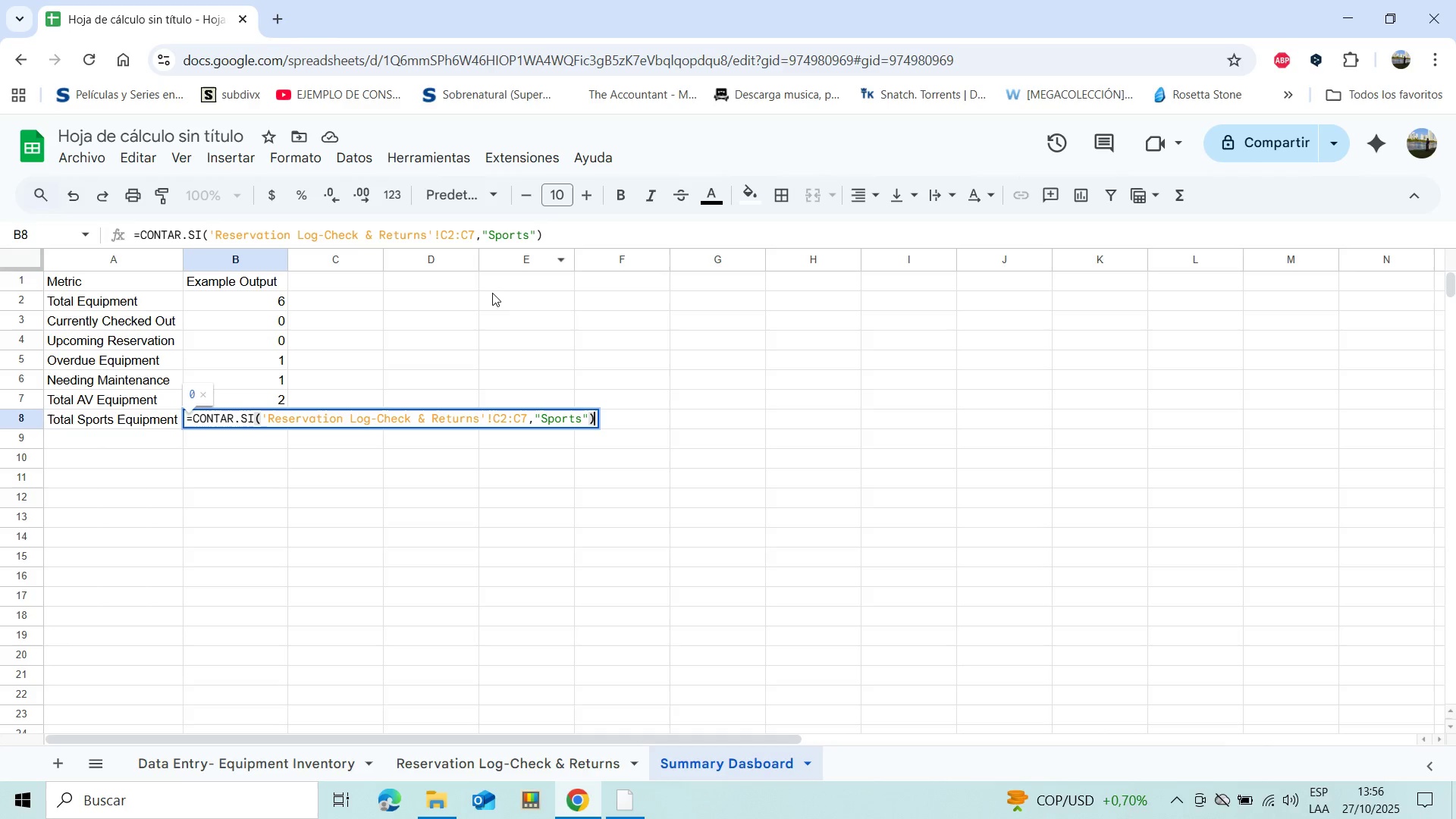 
key(Backspace)
 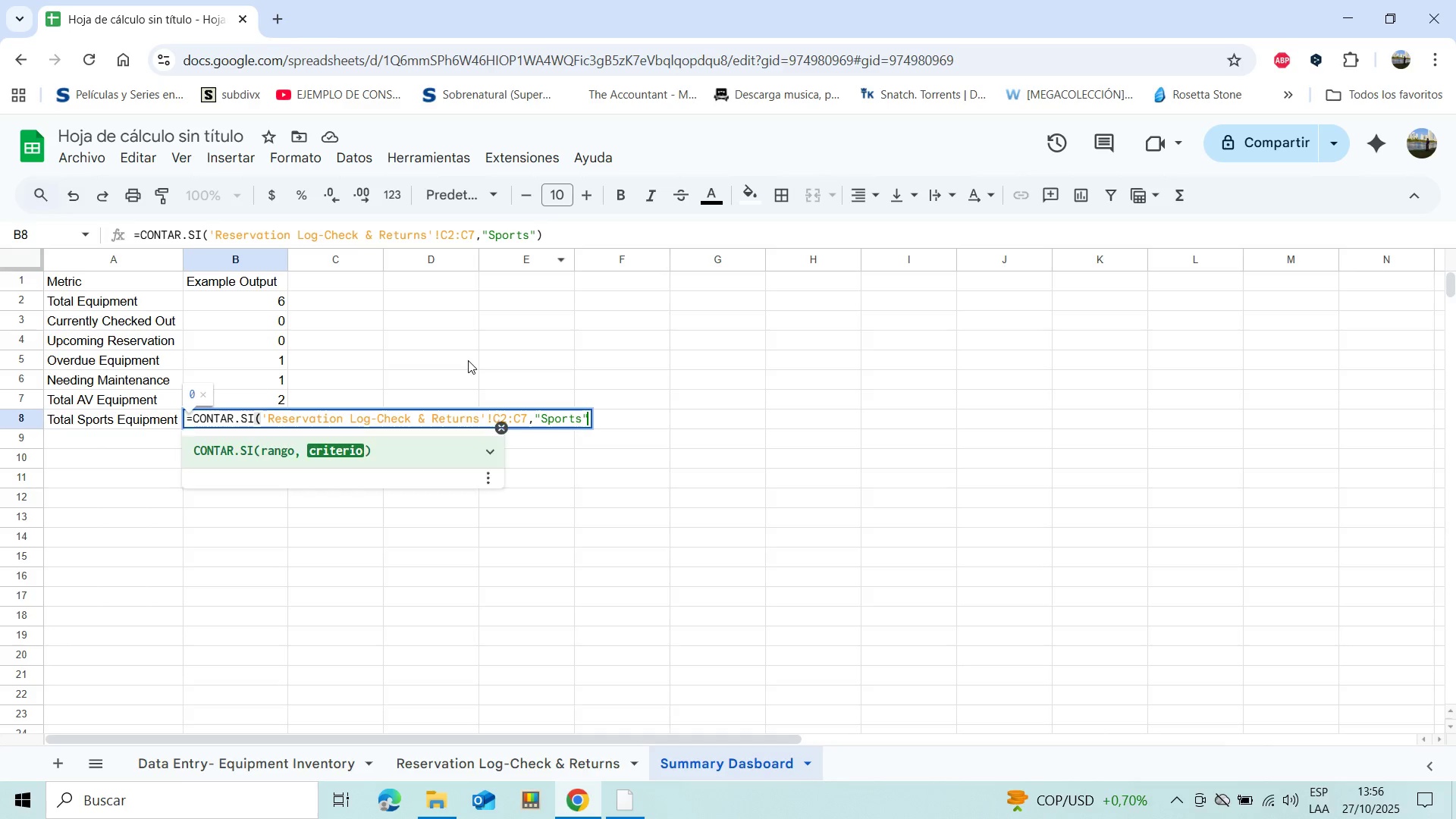 
hold_key(key=Backspace, duration=1.52)
 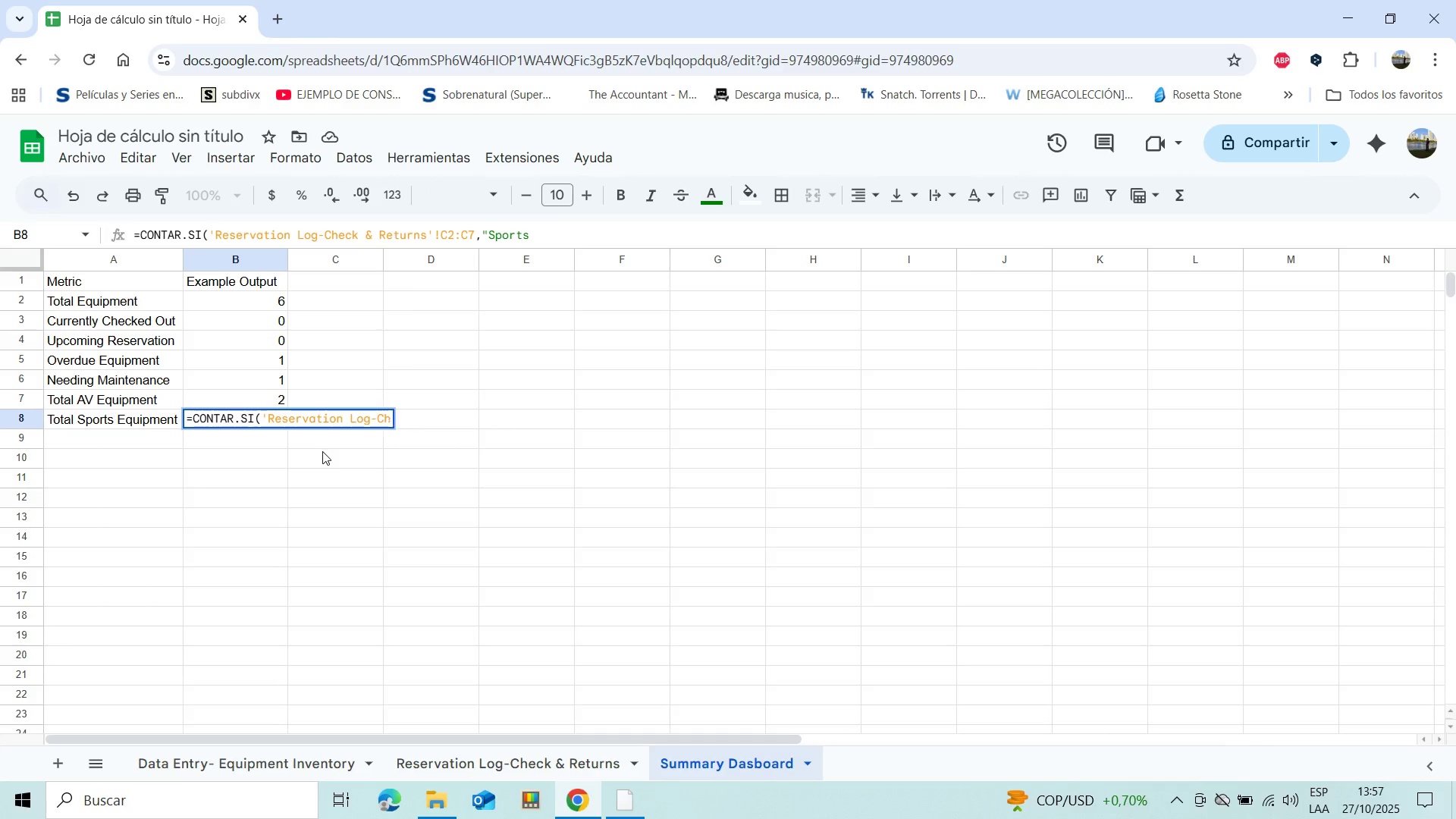 
hold_key(key=Backspace, duration=1.01)
 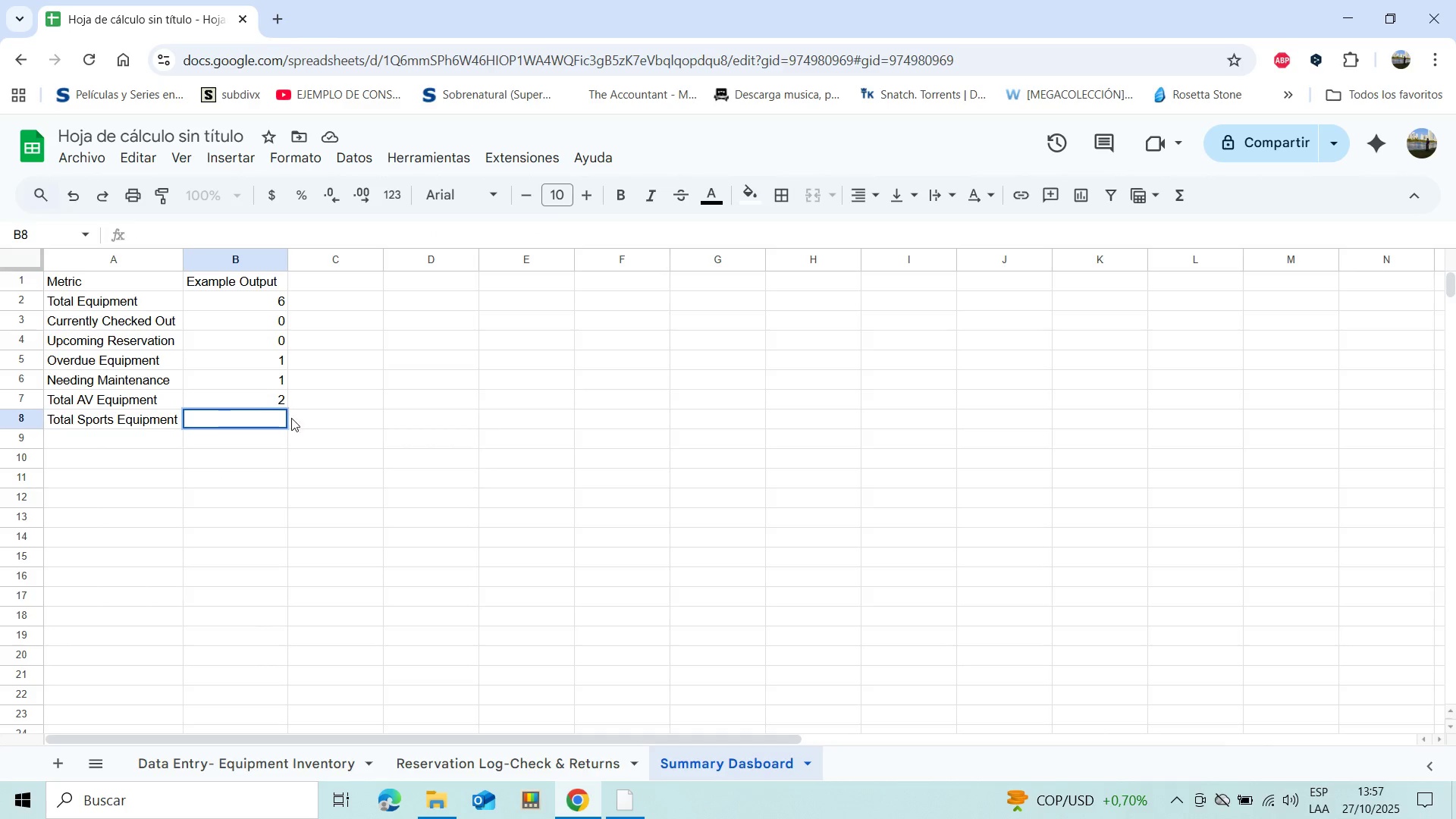 
wait(8.97)
 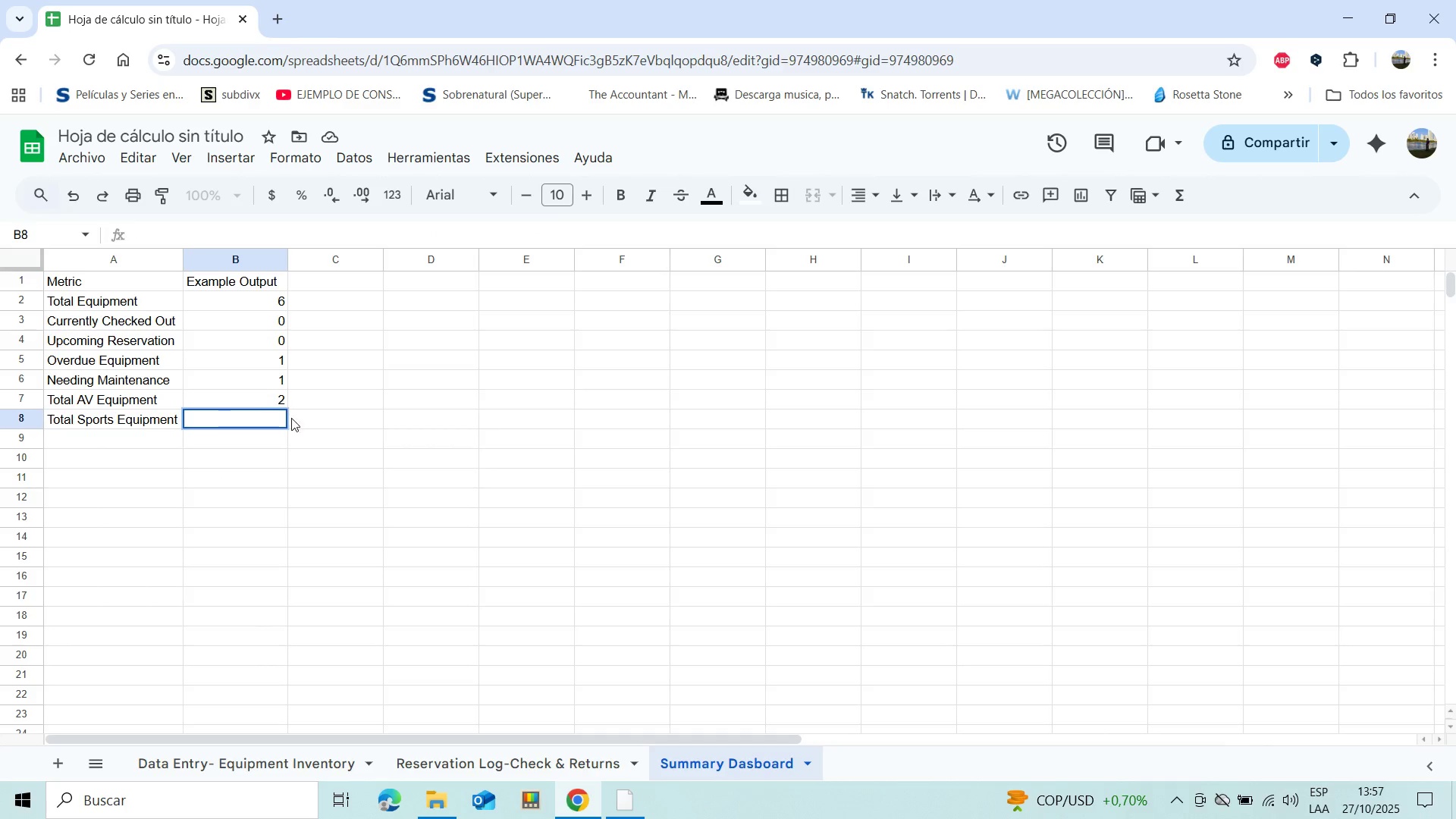 
key(Backspace)
 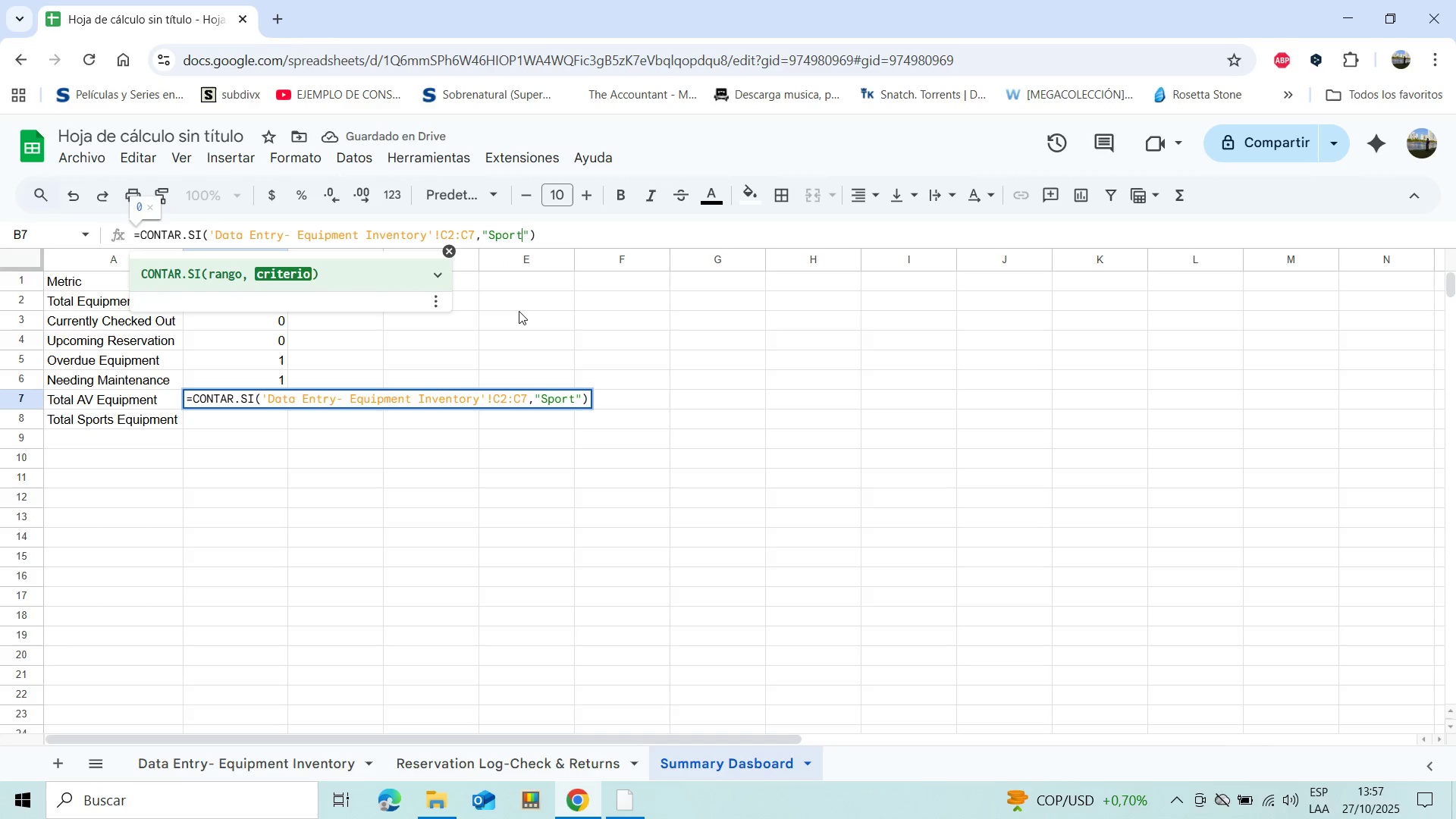 
key(Backspace)
 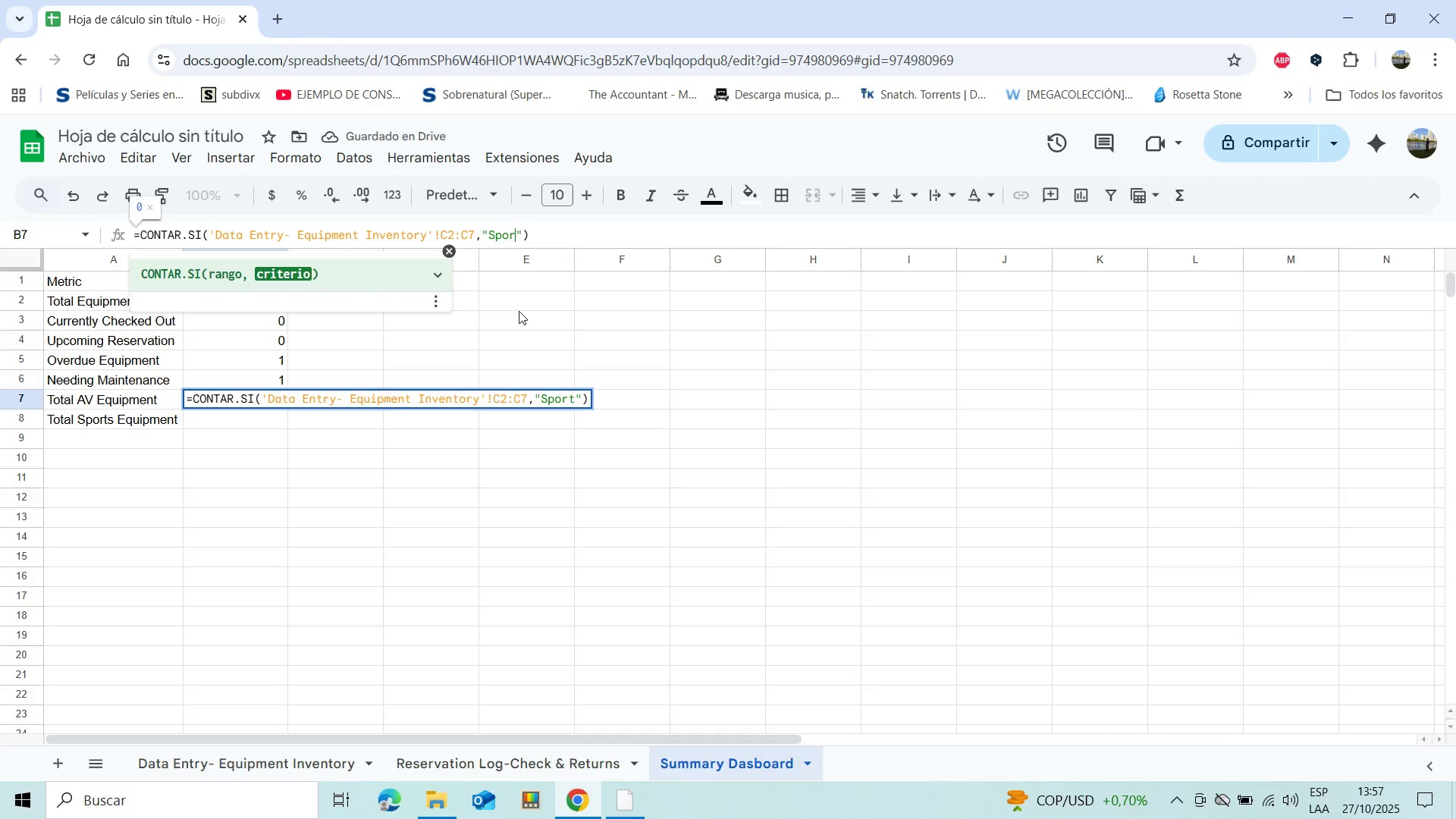 
key(Backspace)
 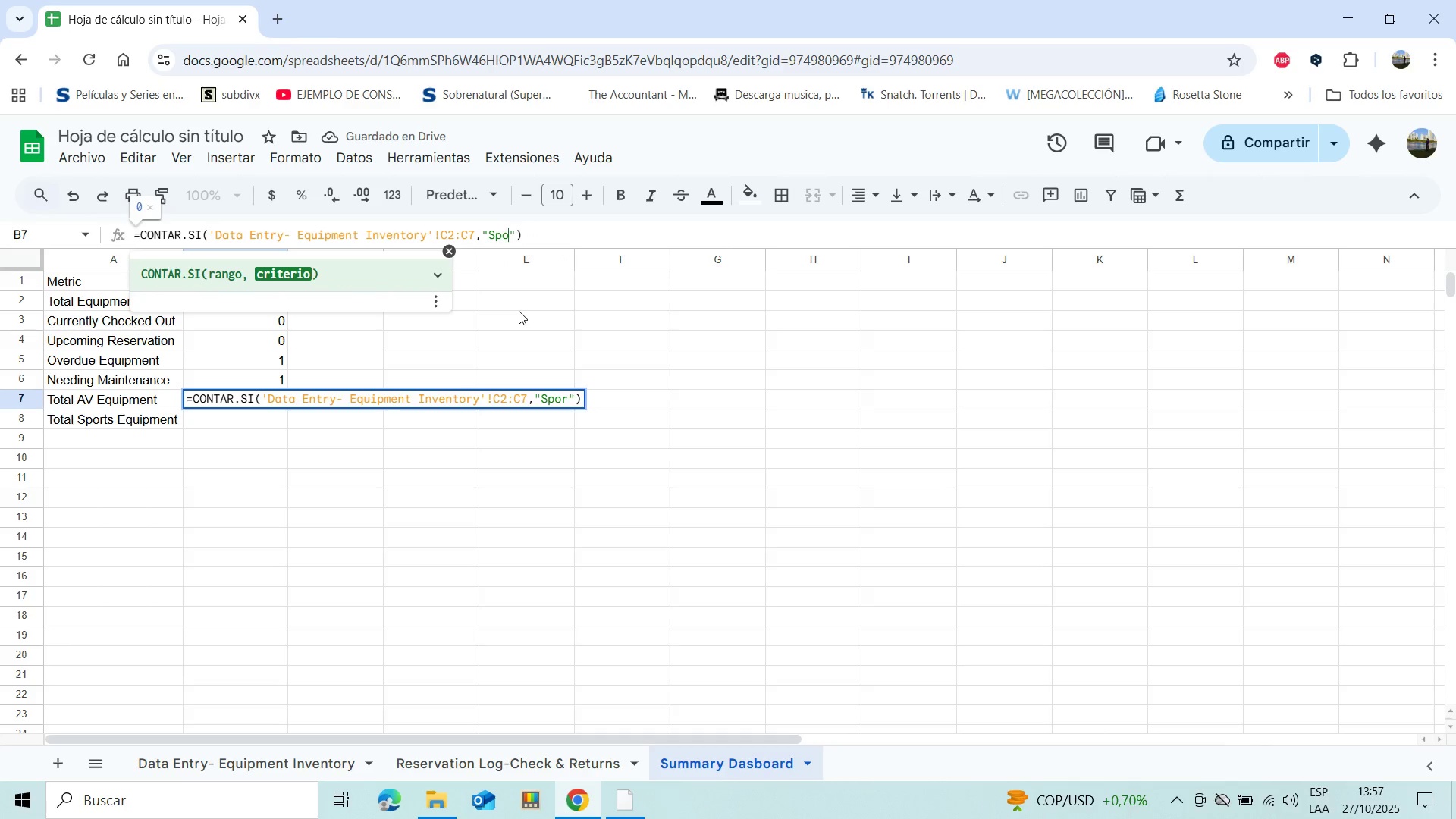 
key(Backspace)
 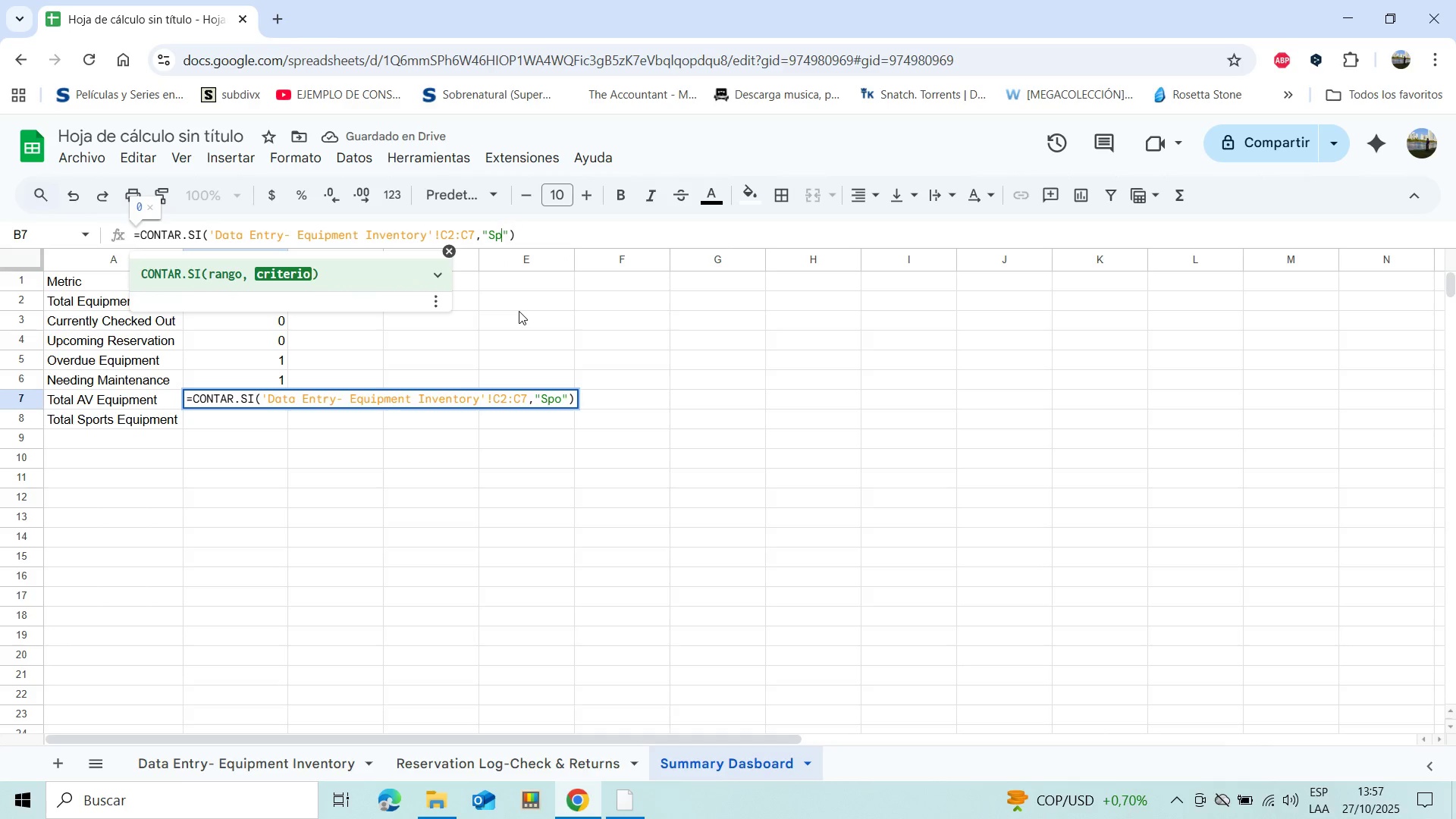 
key(Backspace)
 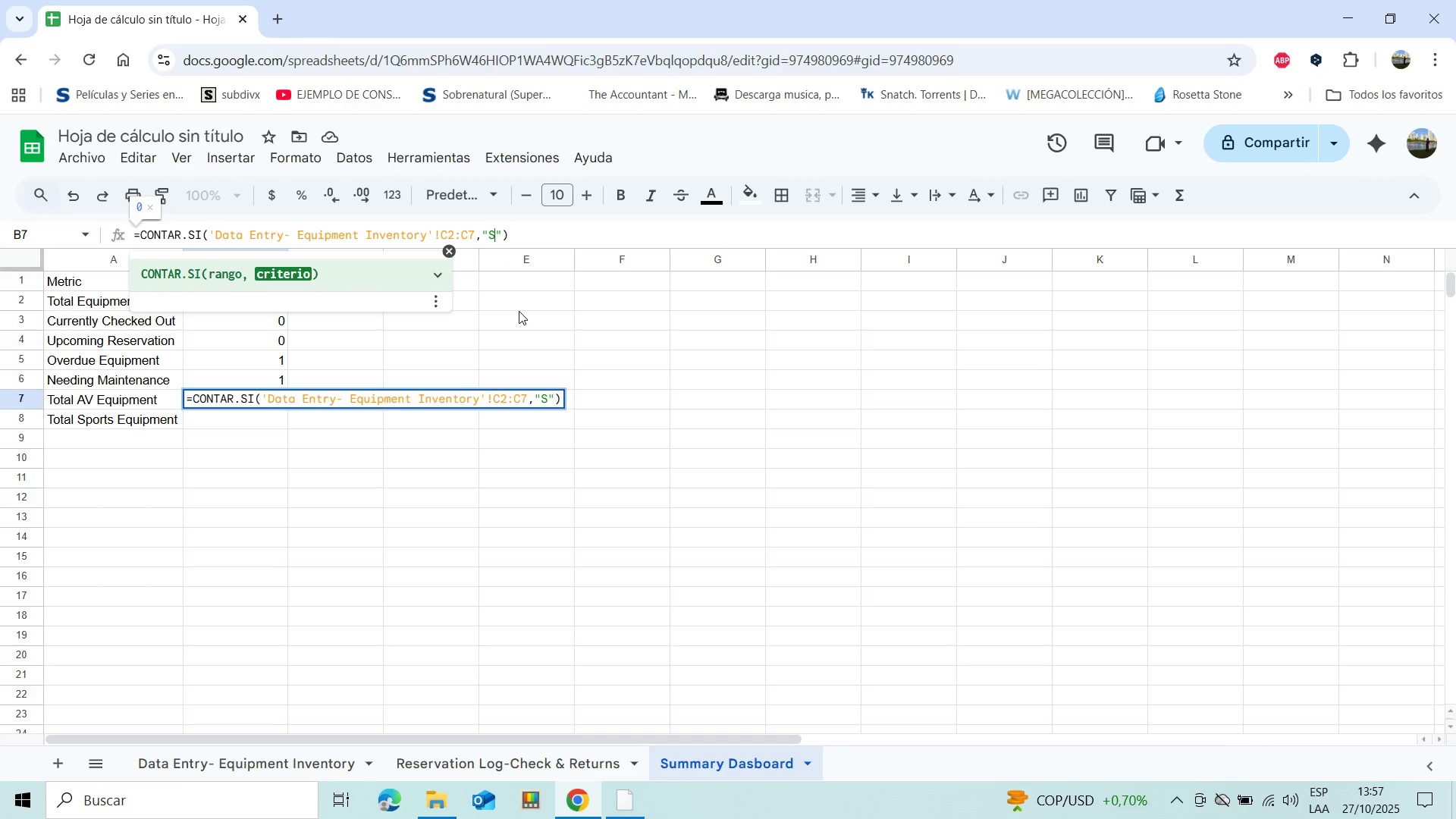 
key(Backspace)
 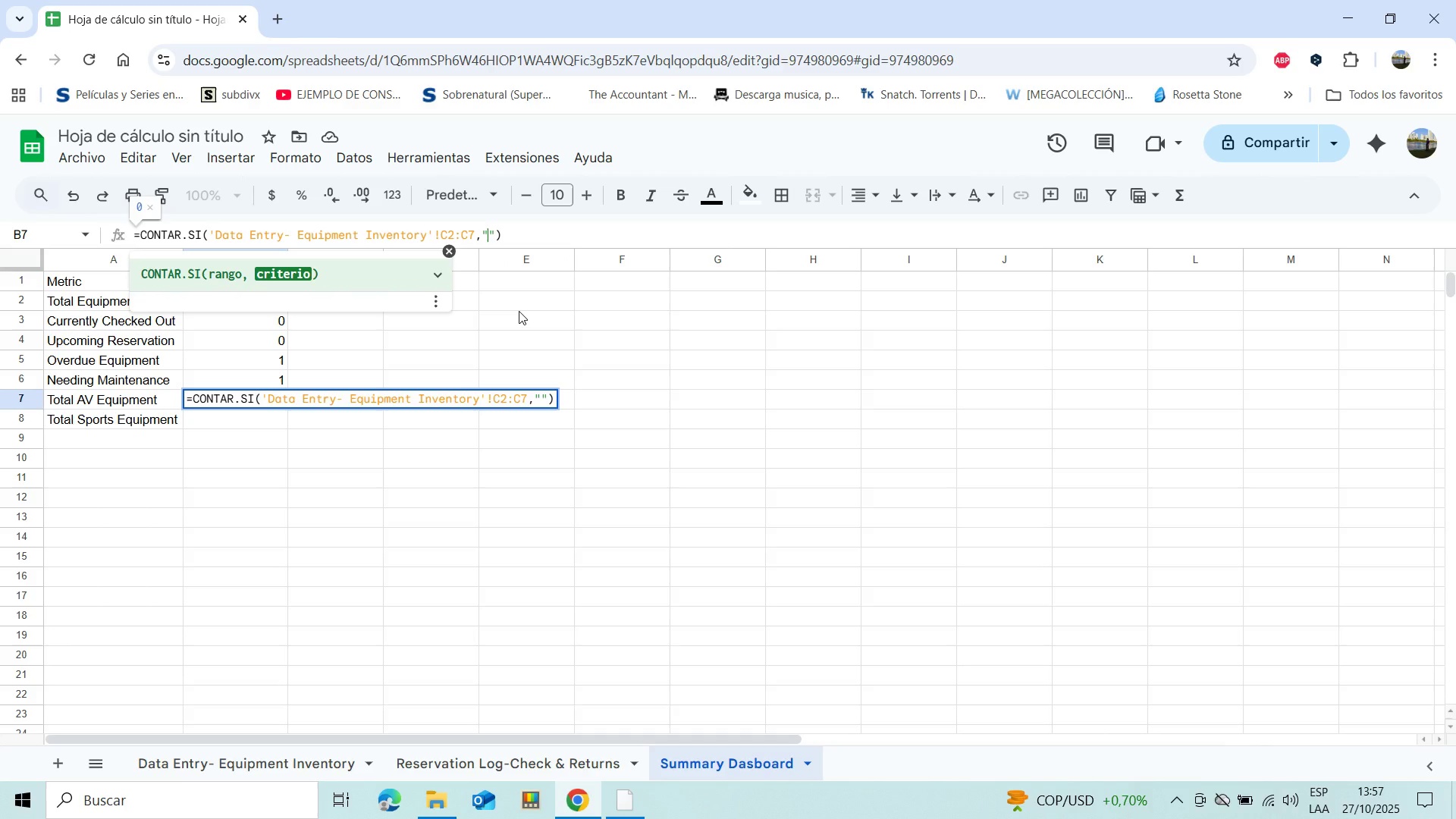 
key(Shift+E)
 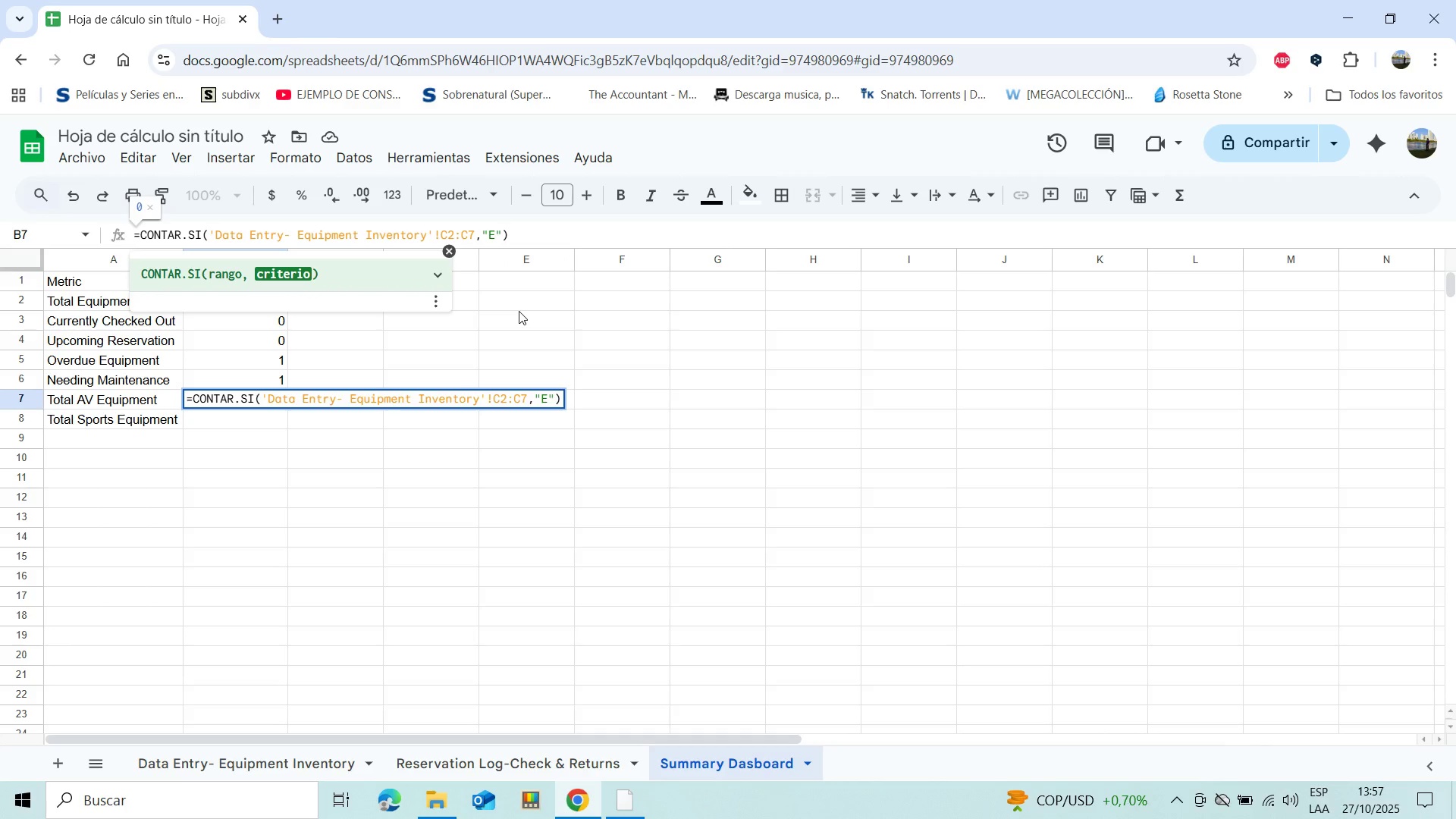 
wait(8.87)
 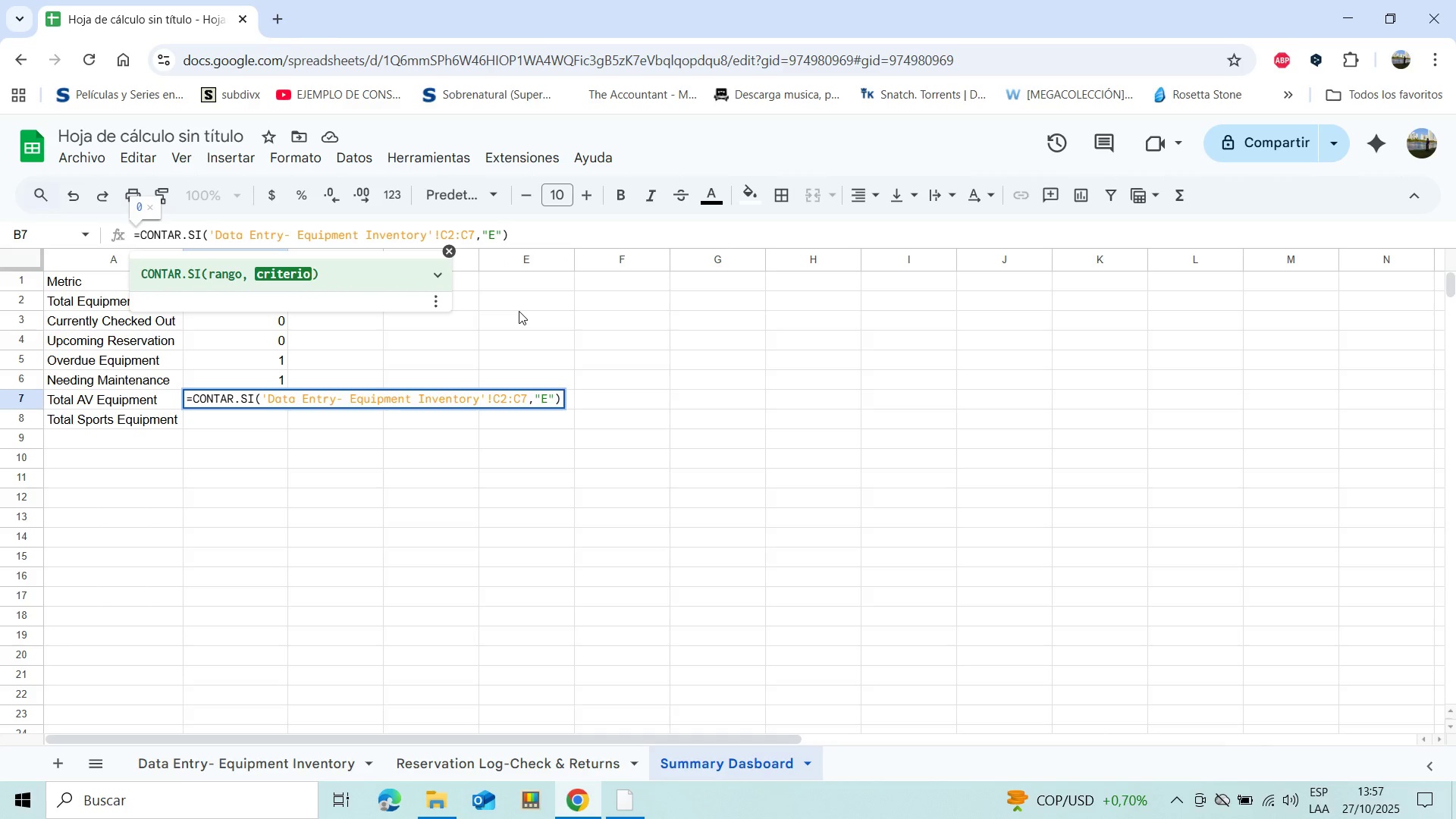 
key(Backspace)
type(AV)
 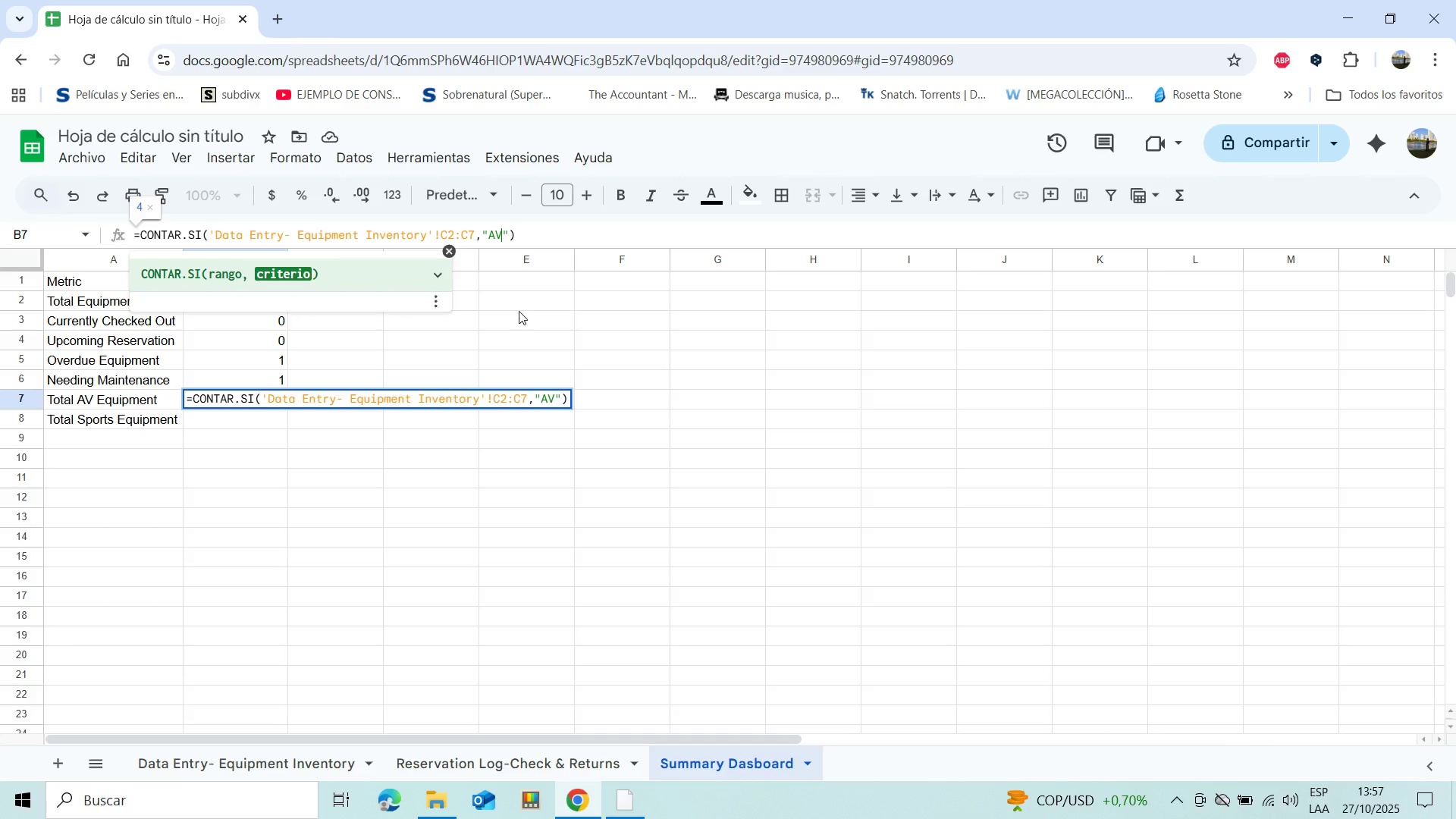 
key(Enter)
 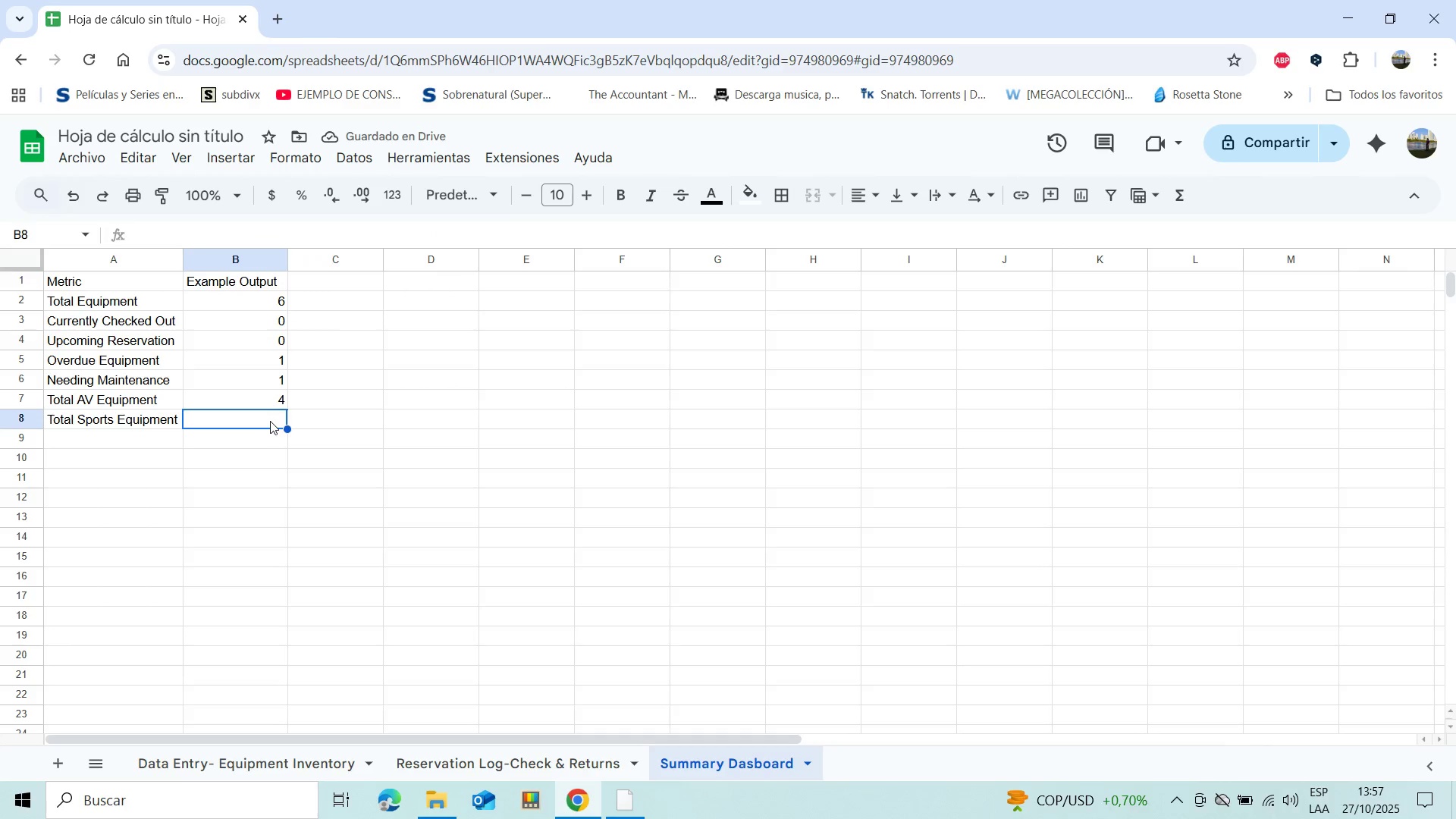 
type()cont)
 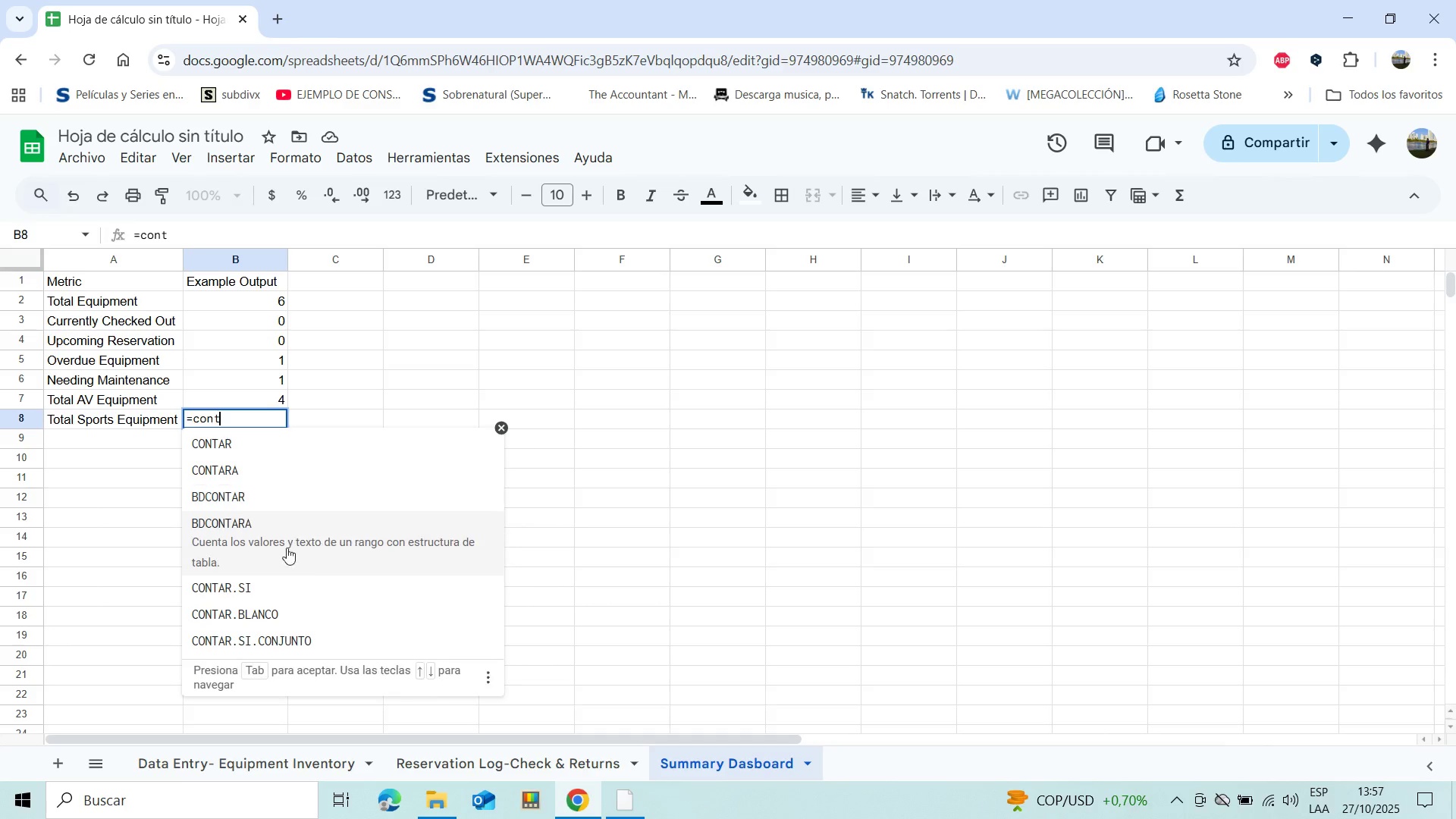 
left_click([232, 552])
 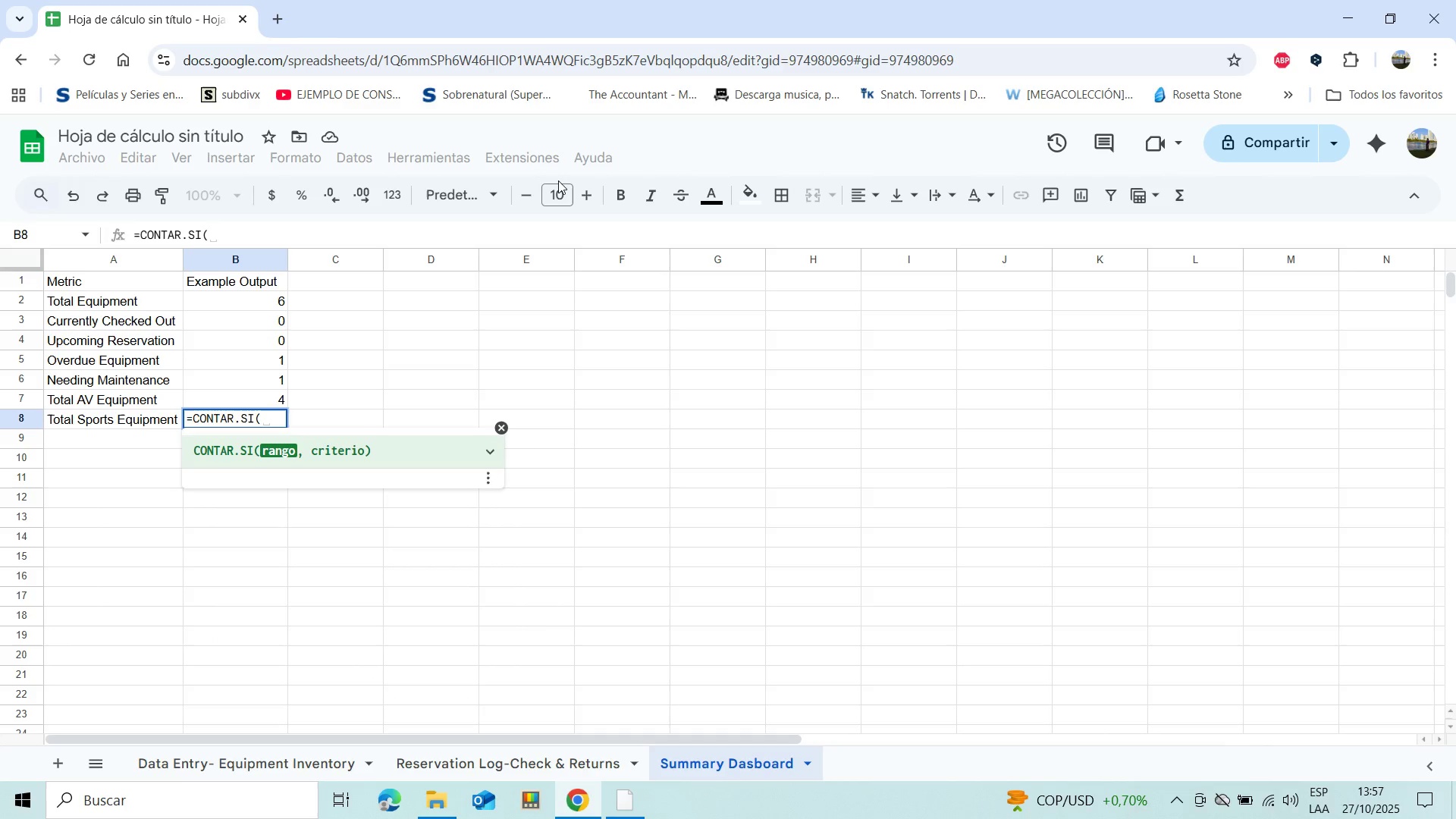 
mouse_move([540, 198])
 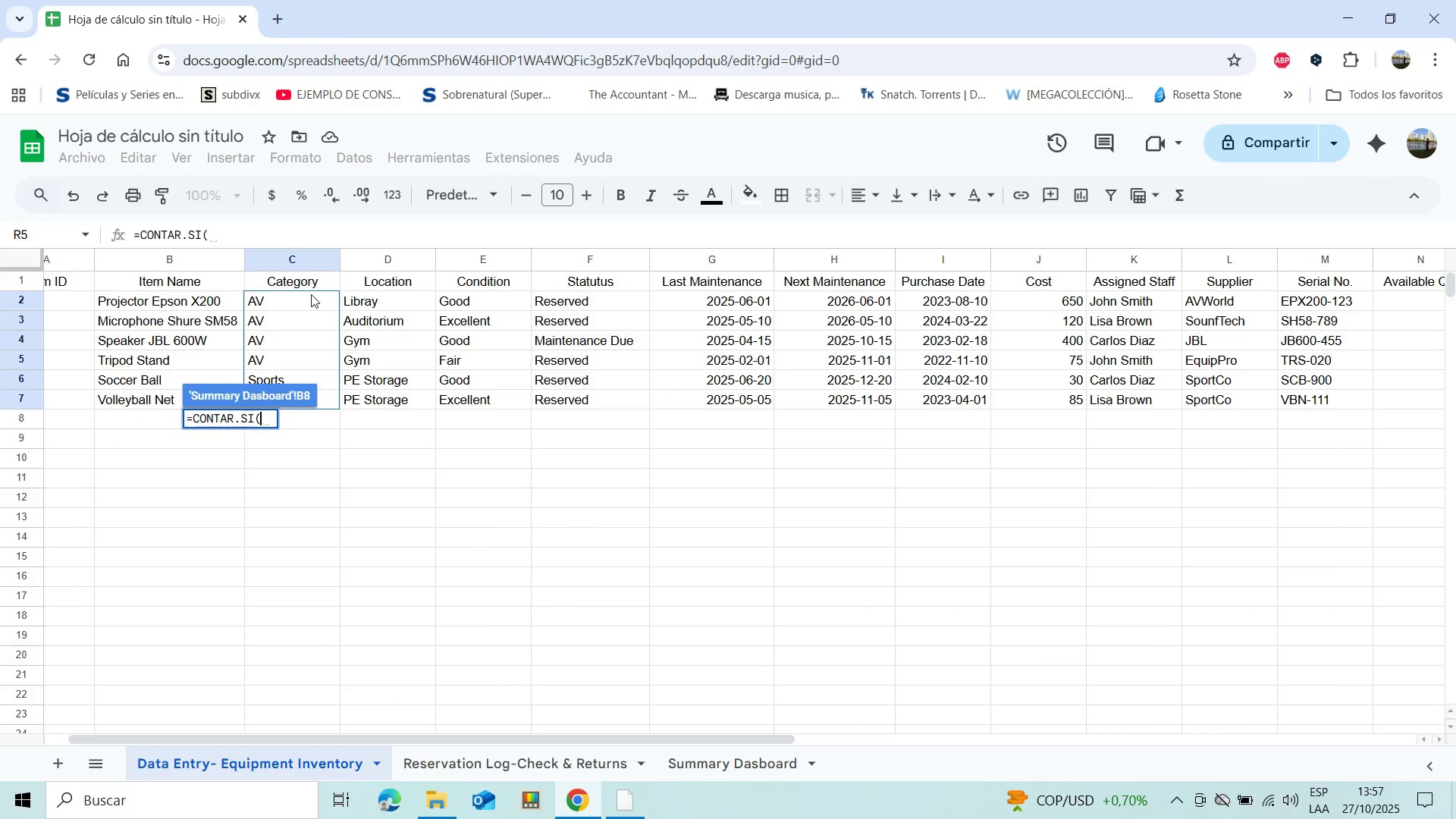 
left_click([287, 301])
 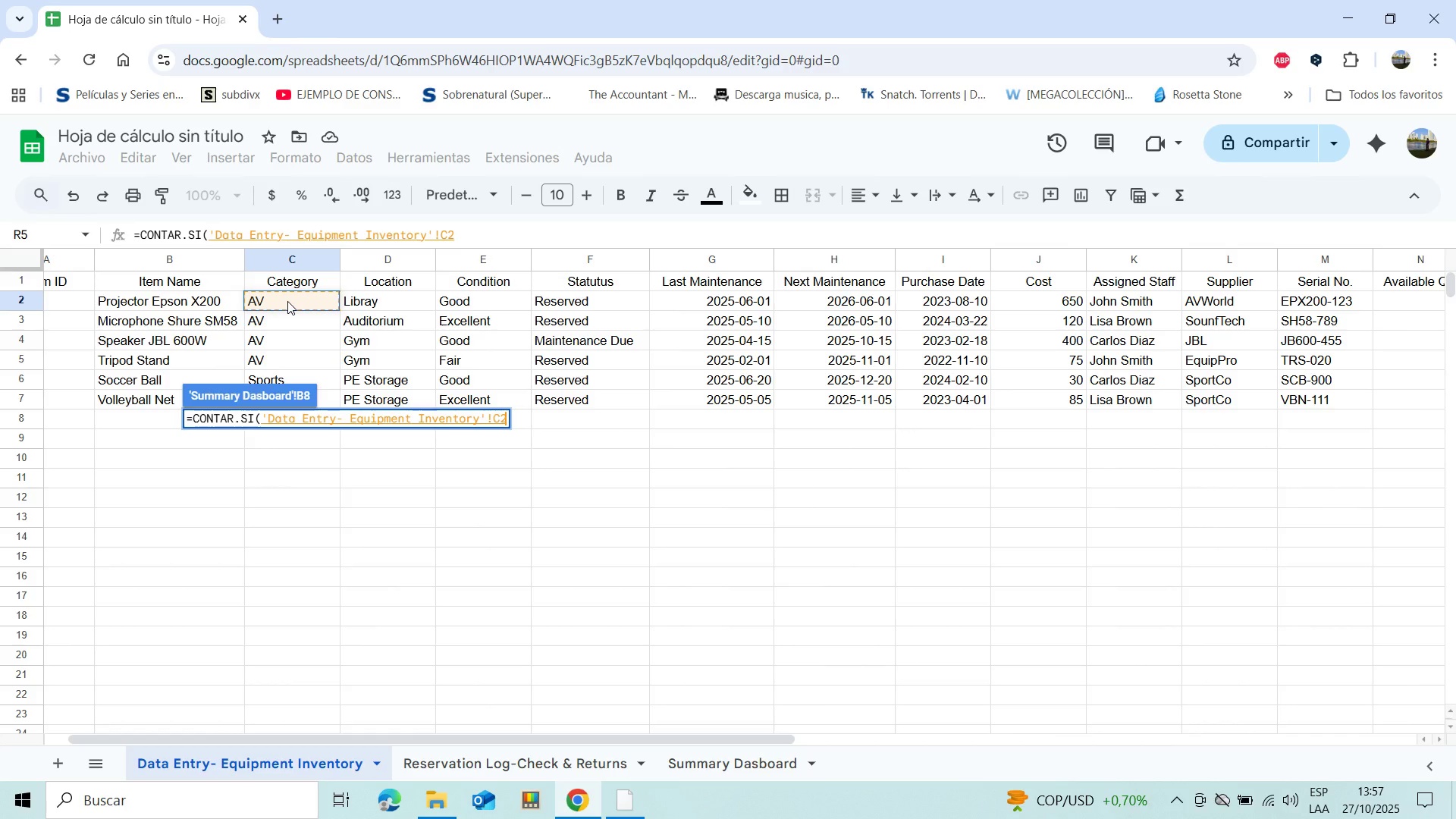 
key(Shift+ArrowDown)
 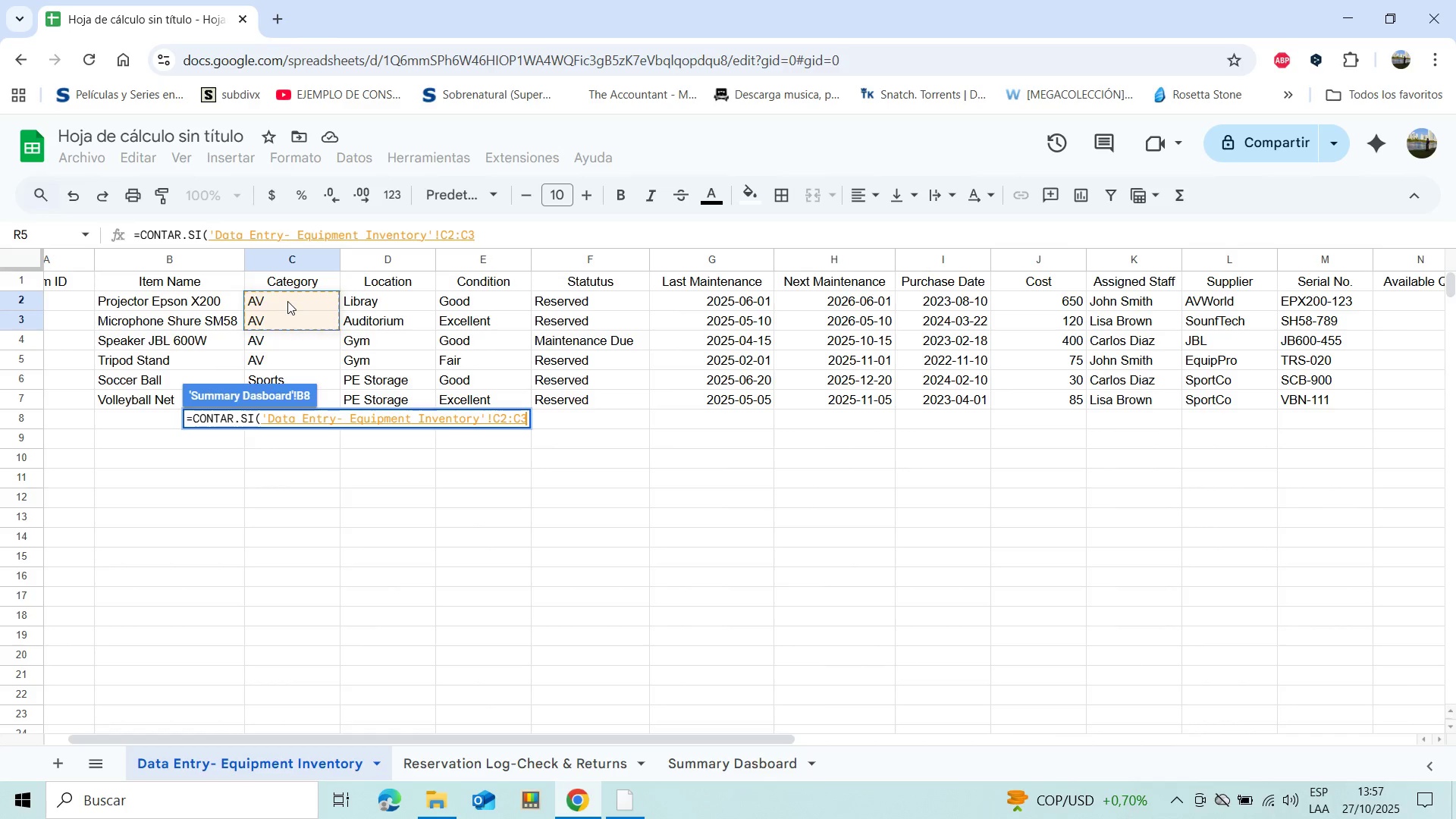 
key(Shift+ArrowDown)
 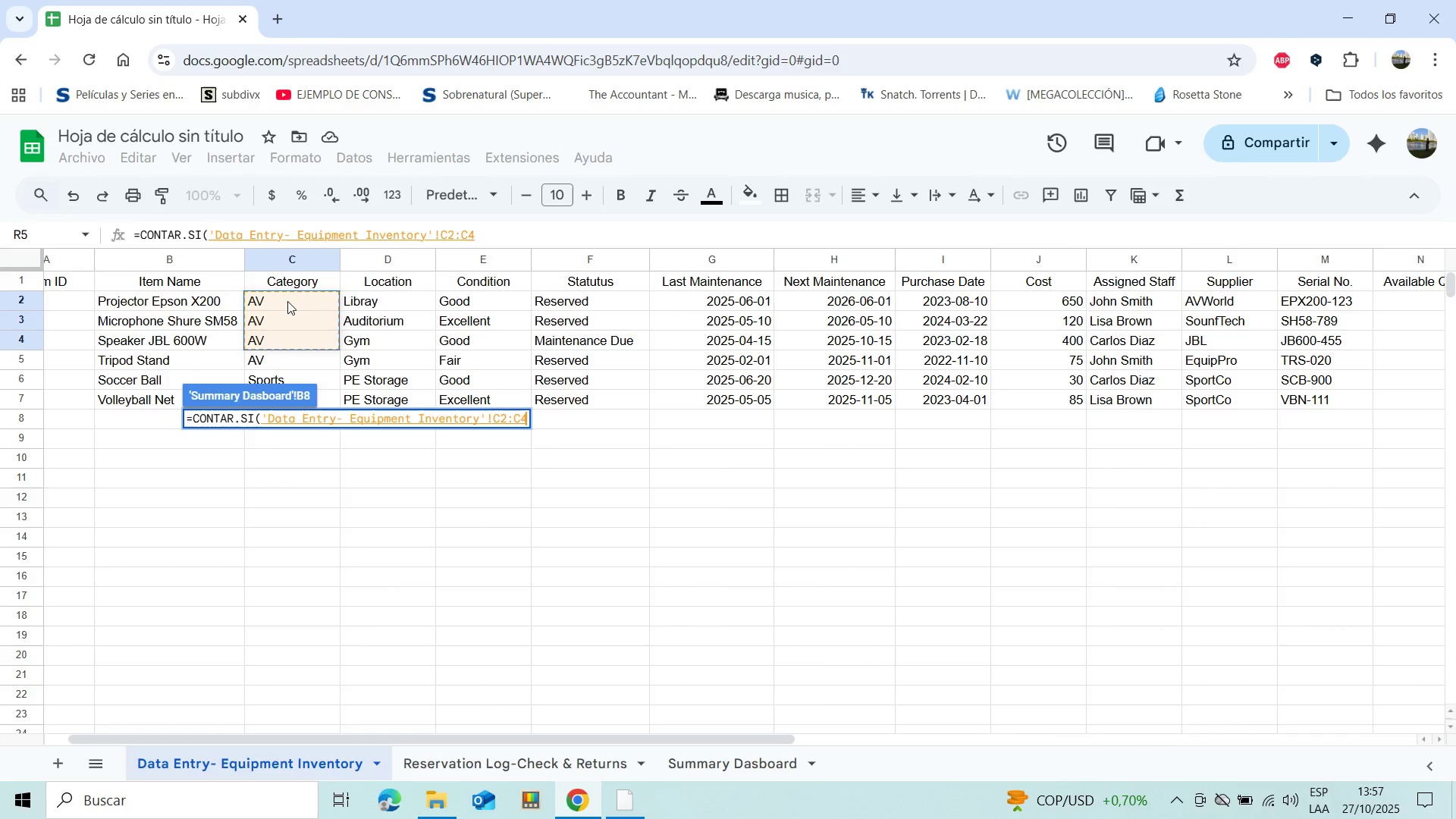 
key(Shift+ArrowDown)
 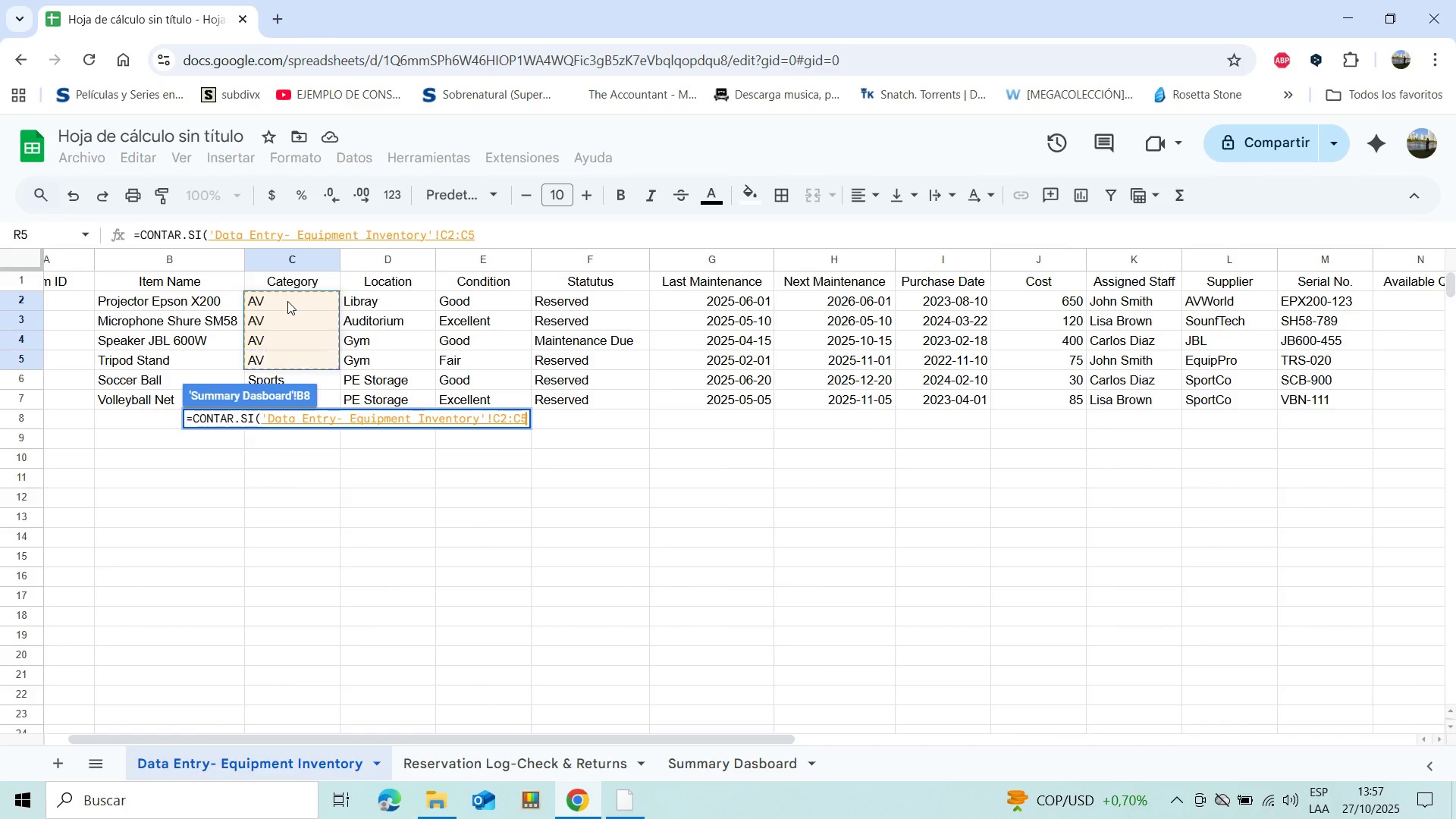 
key(Shift+ArrowDown)
 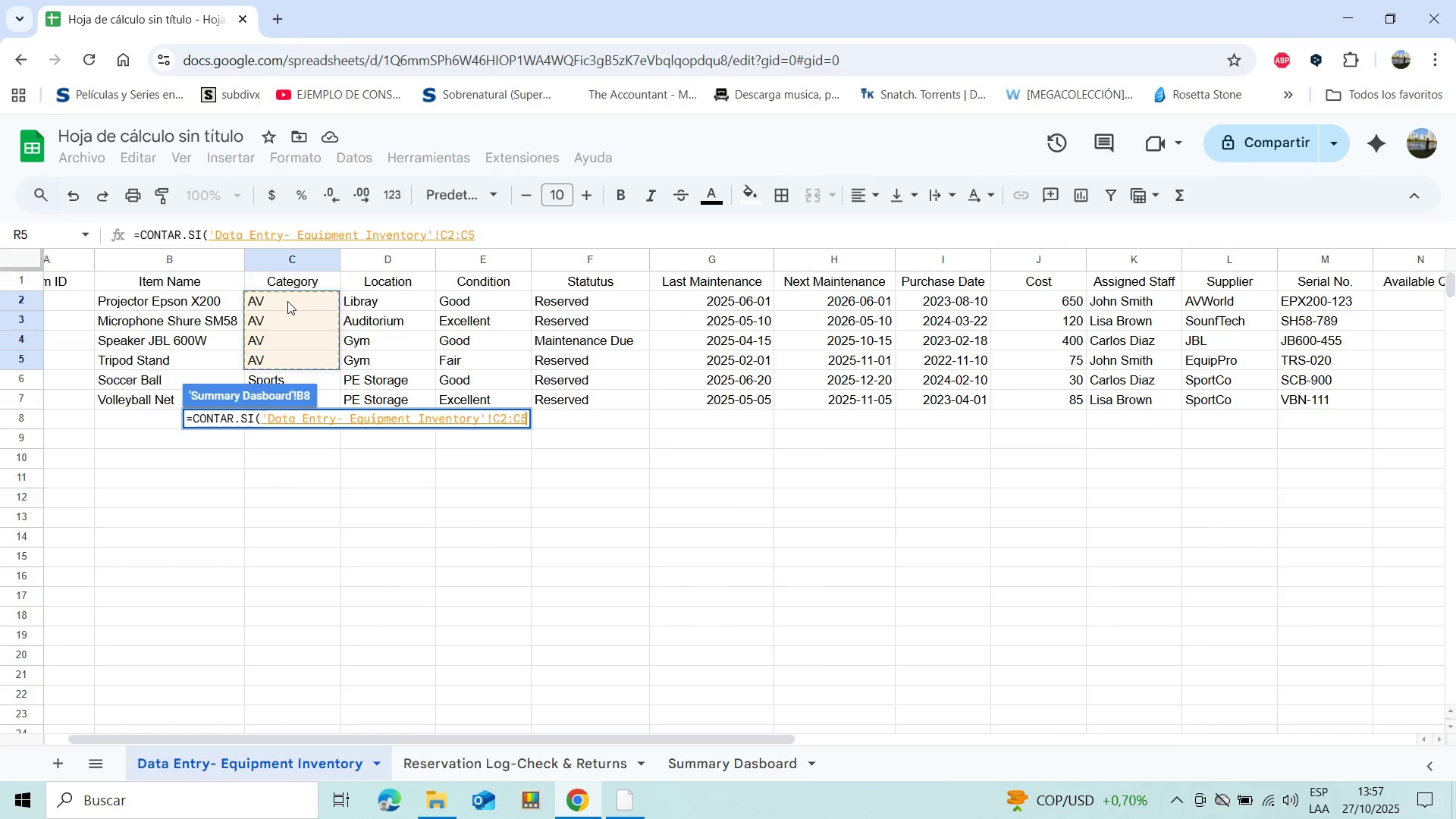 
key(Shift+ArrowDown)
 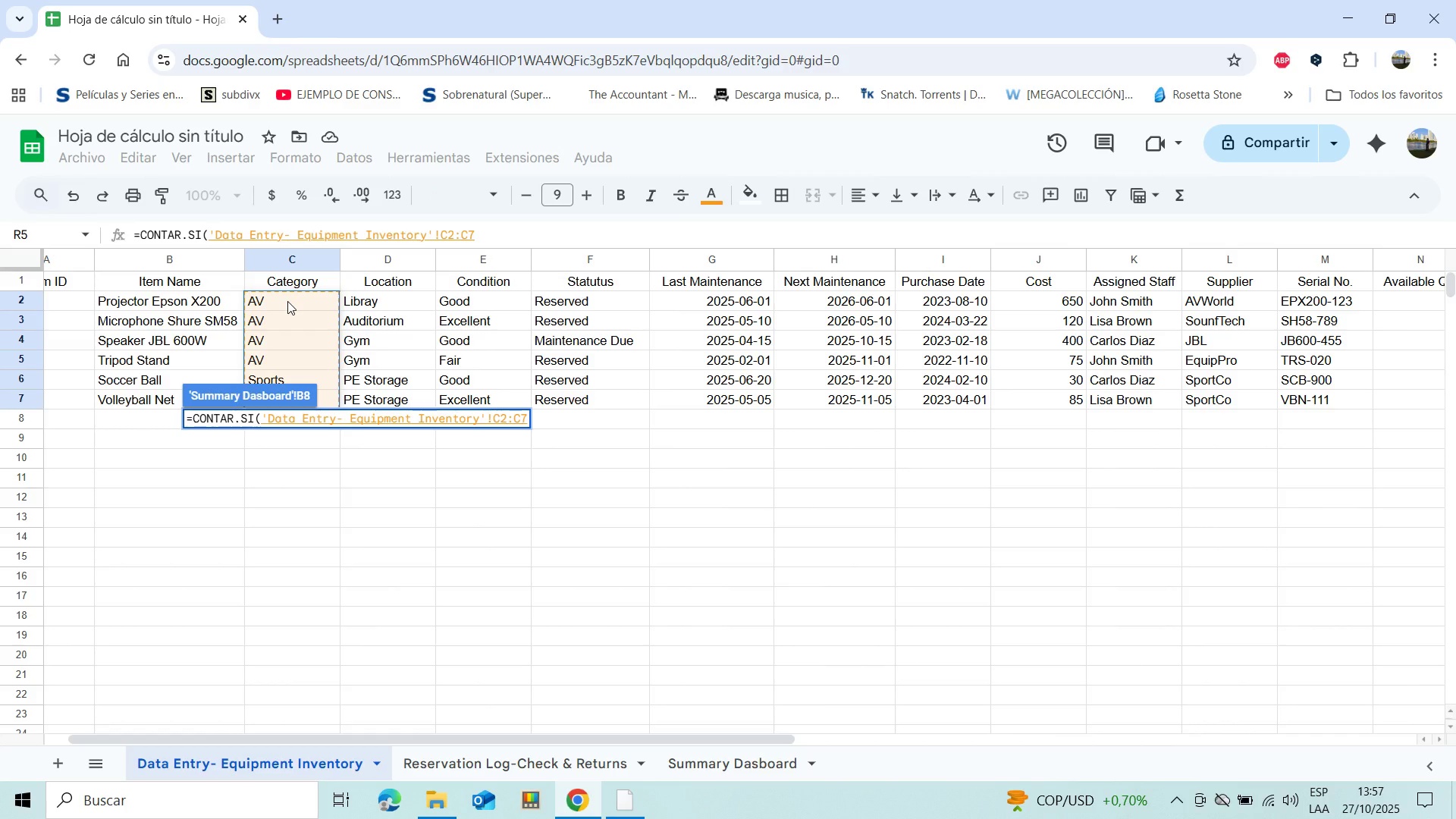 
key(Comma)
 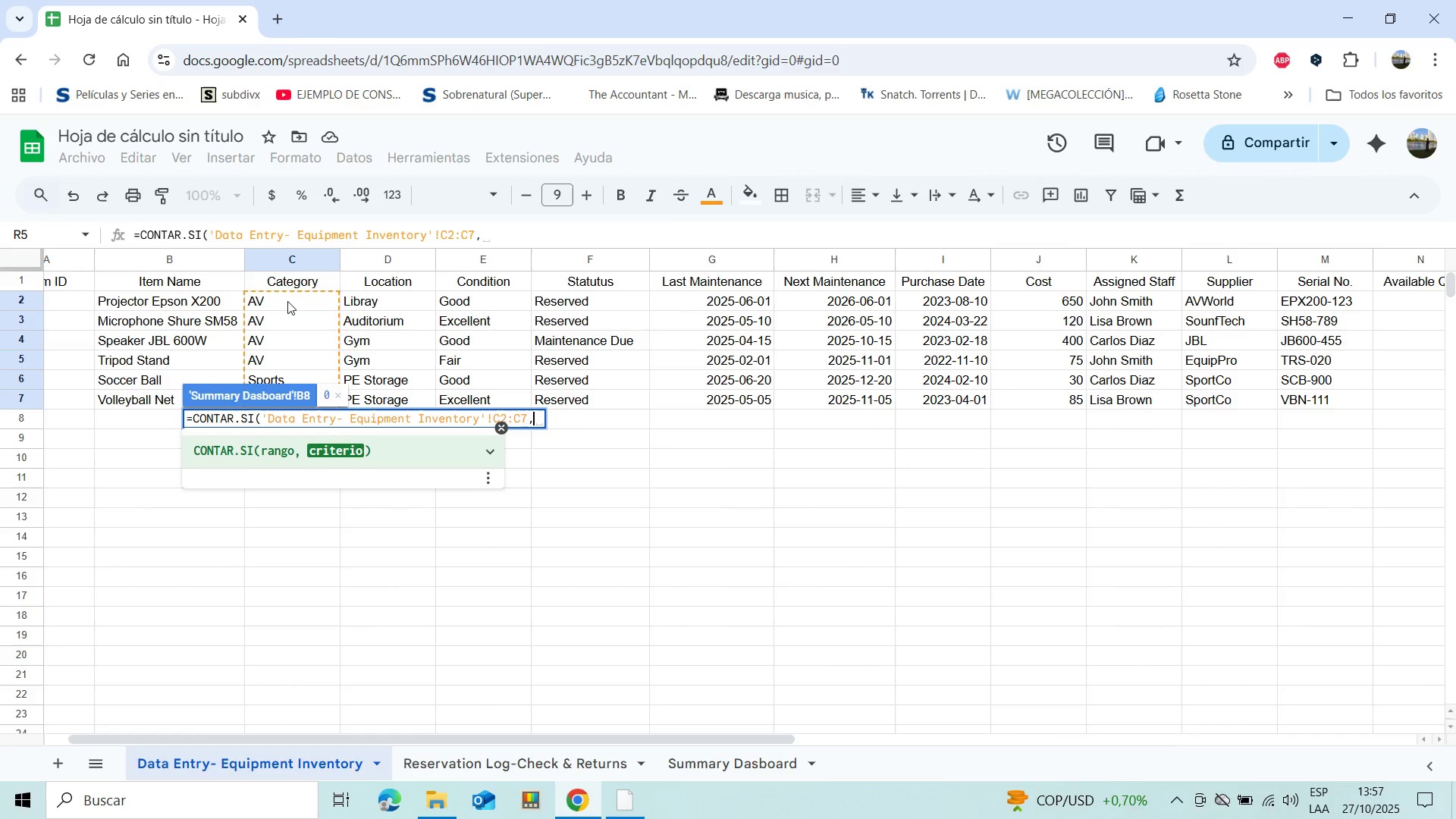 
type(@Sports)
 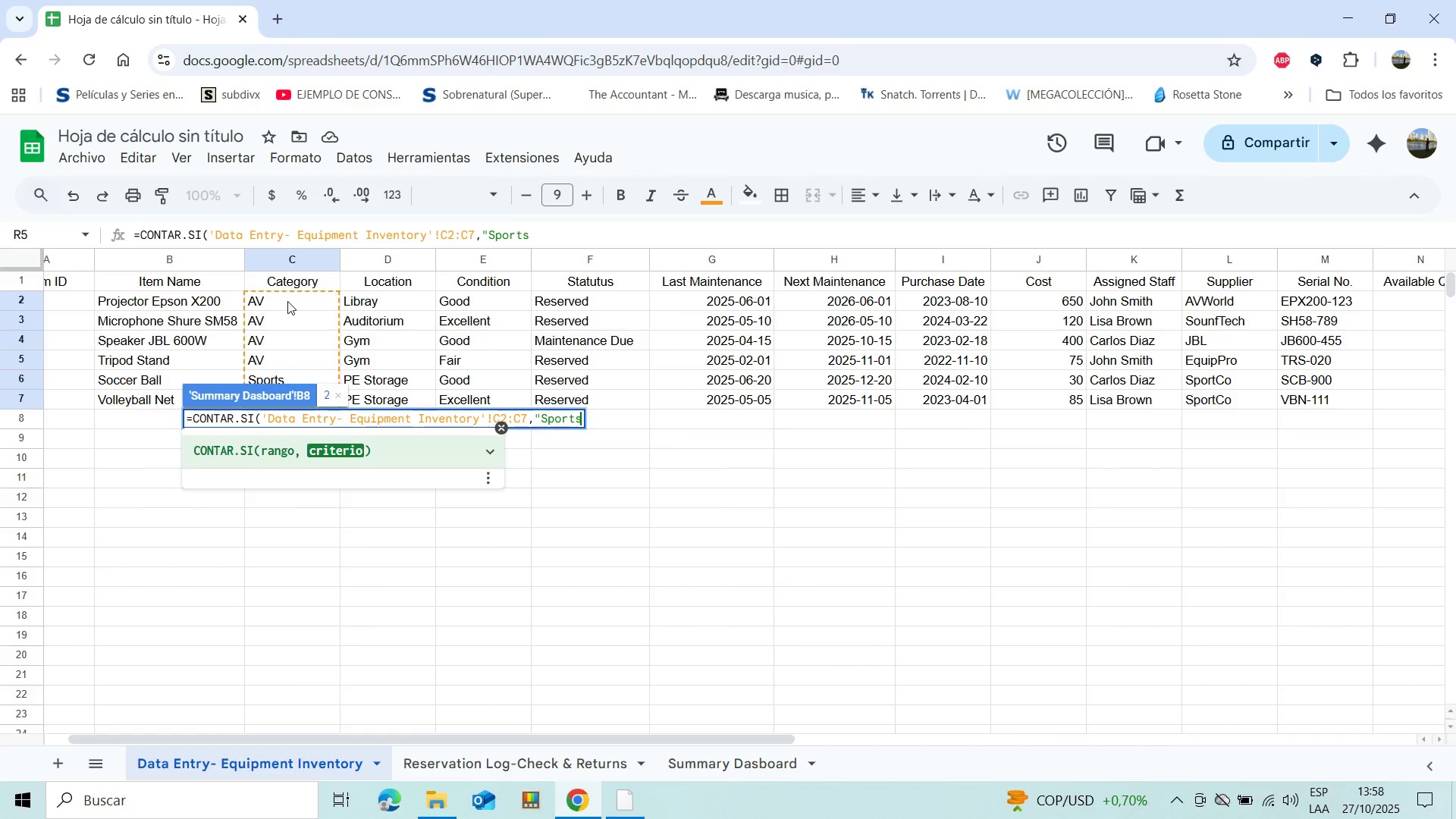 
wait(6.27)
 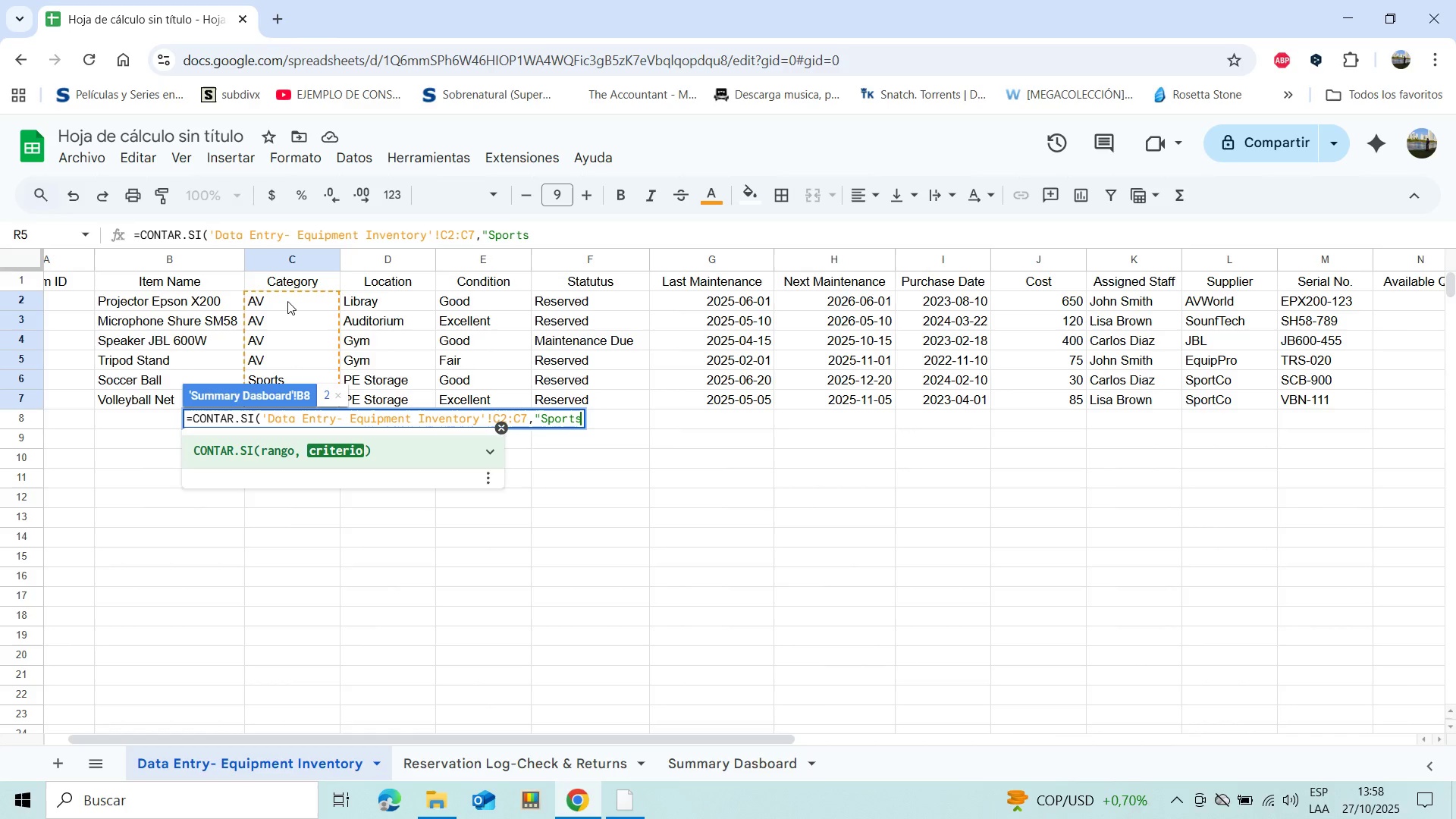 
type(@()
 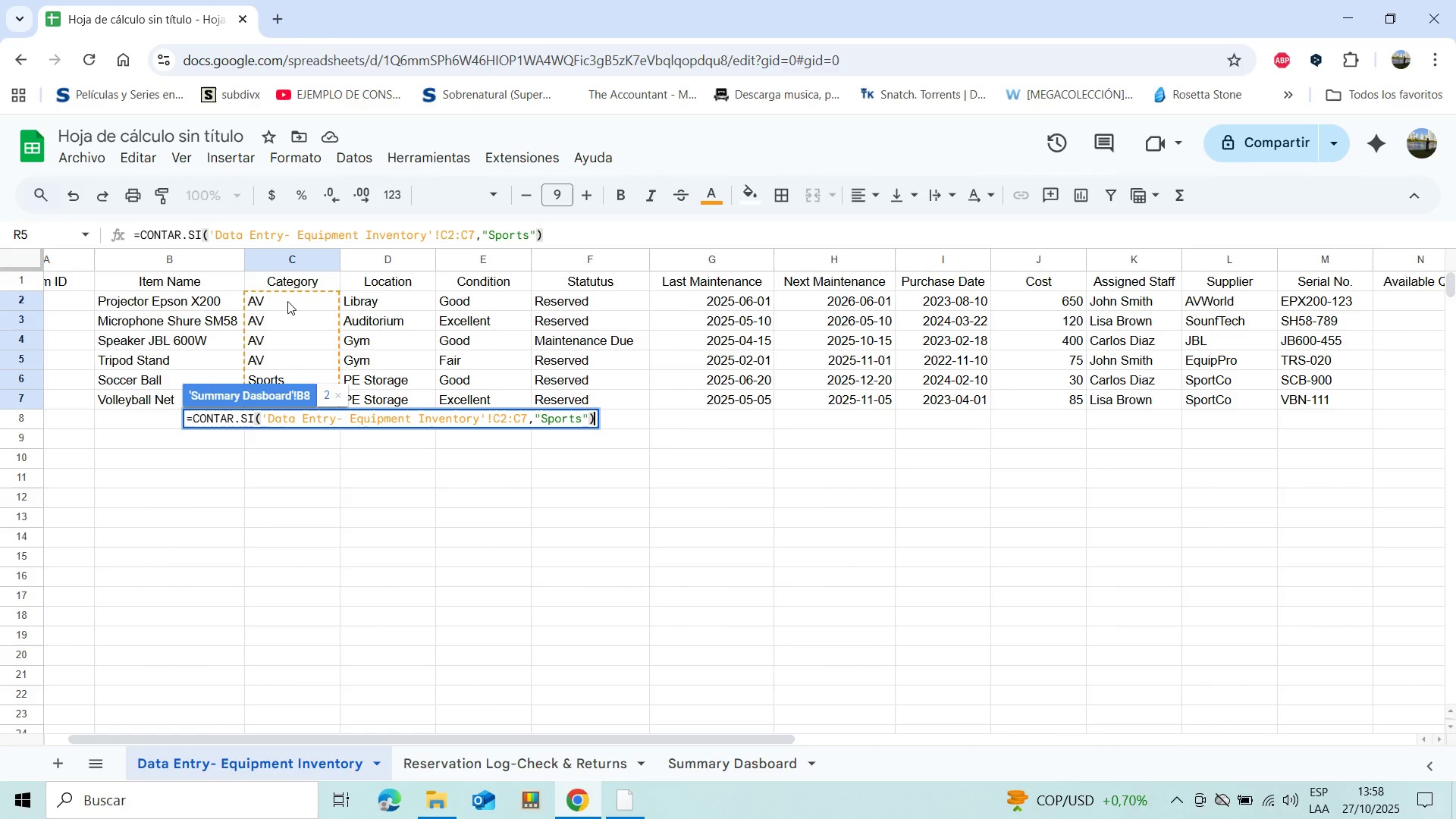 
key(Enter)
 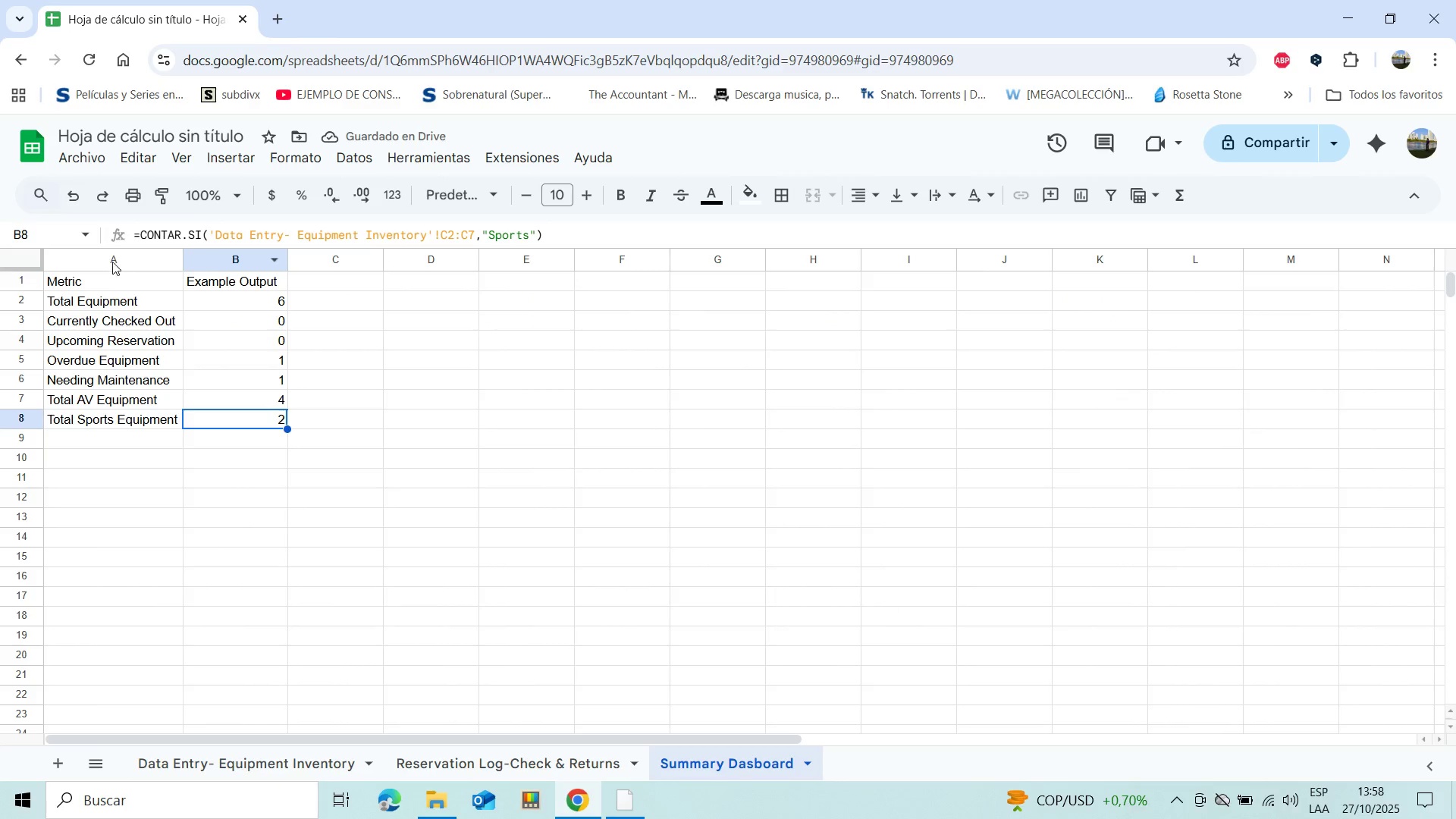 
wait(5.32)
 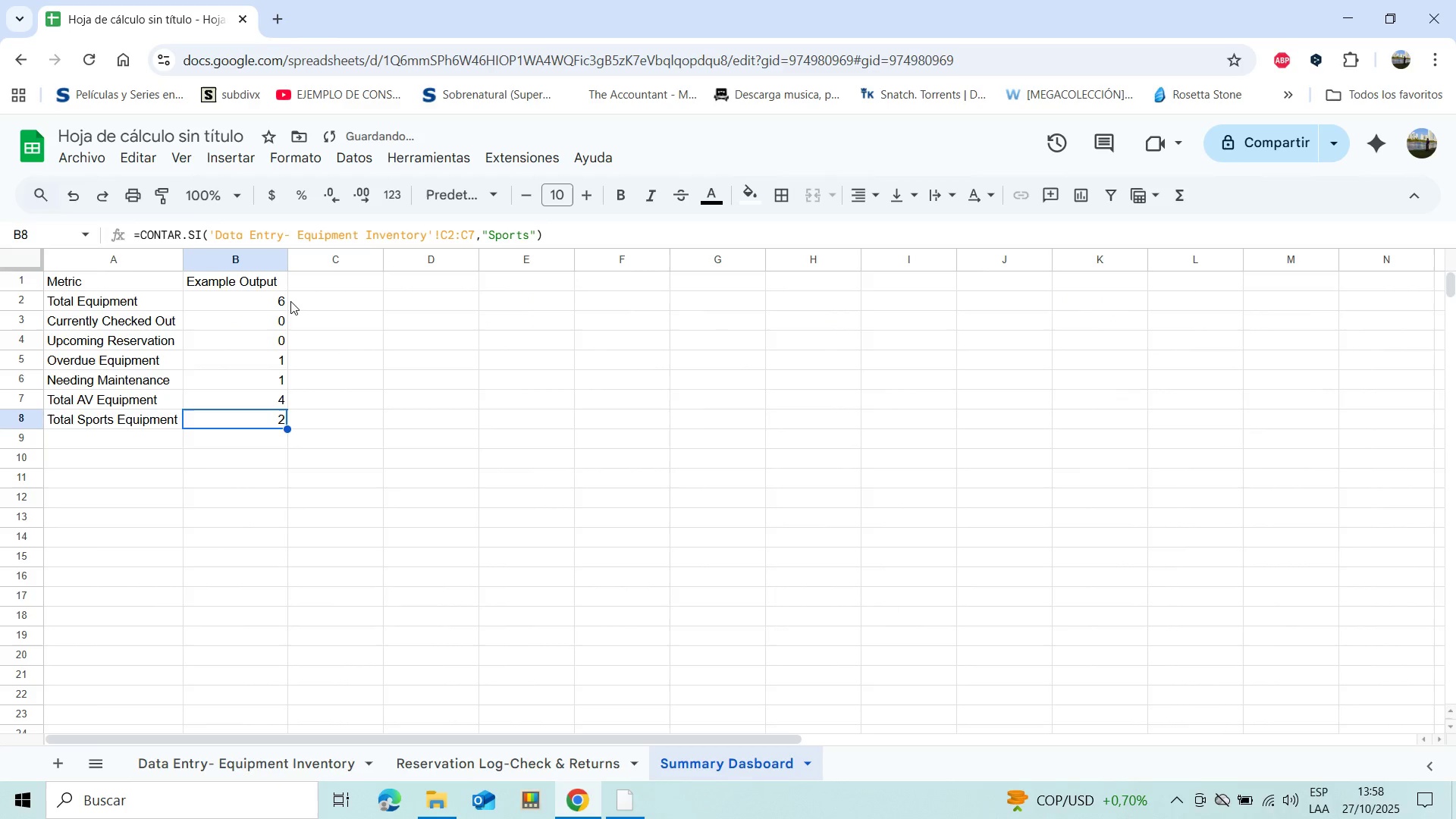 
key(Shift+ArrowRight)
 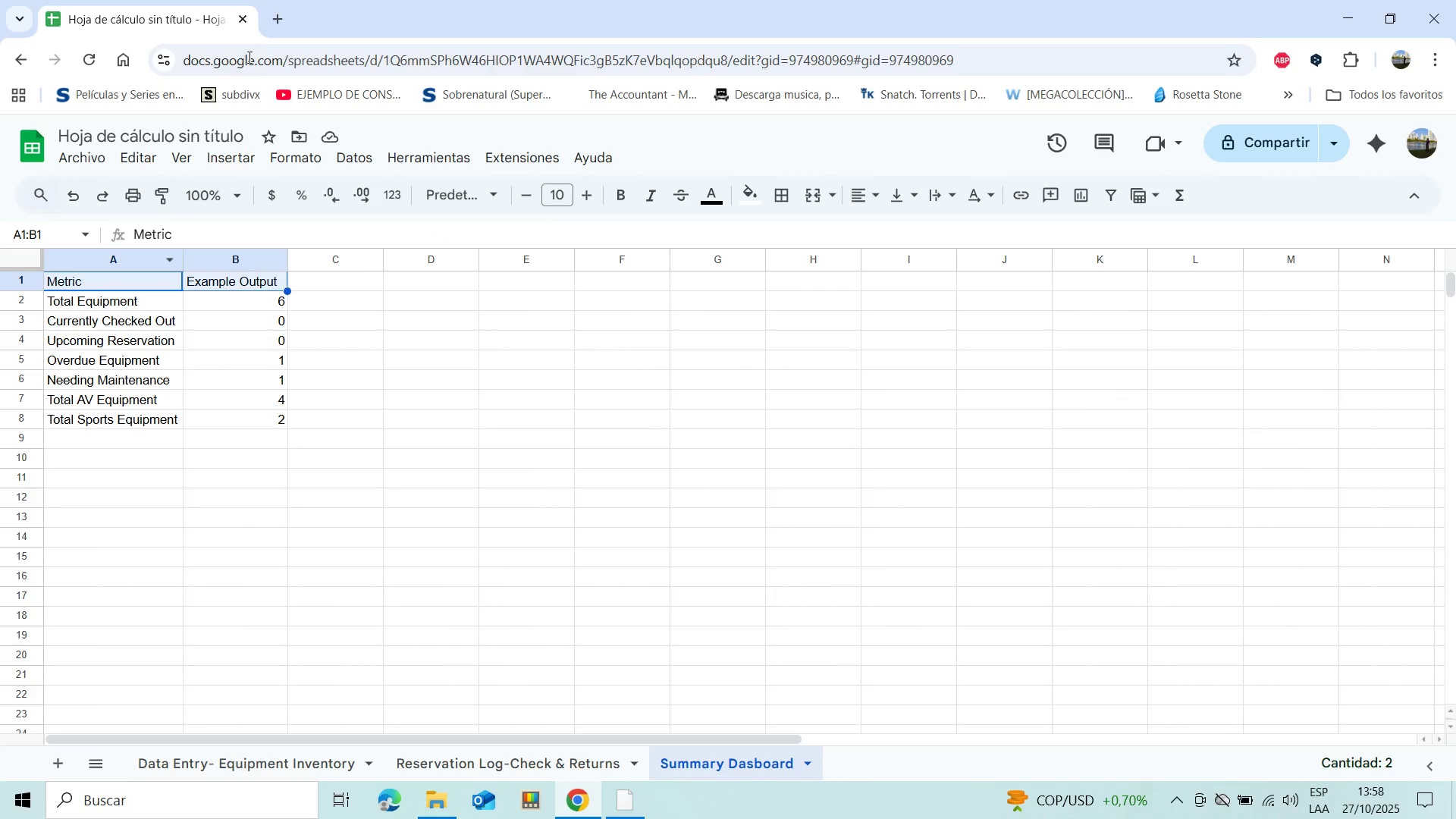 
key(Control+B)
 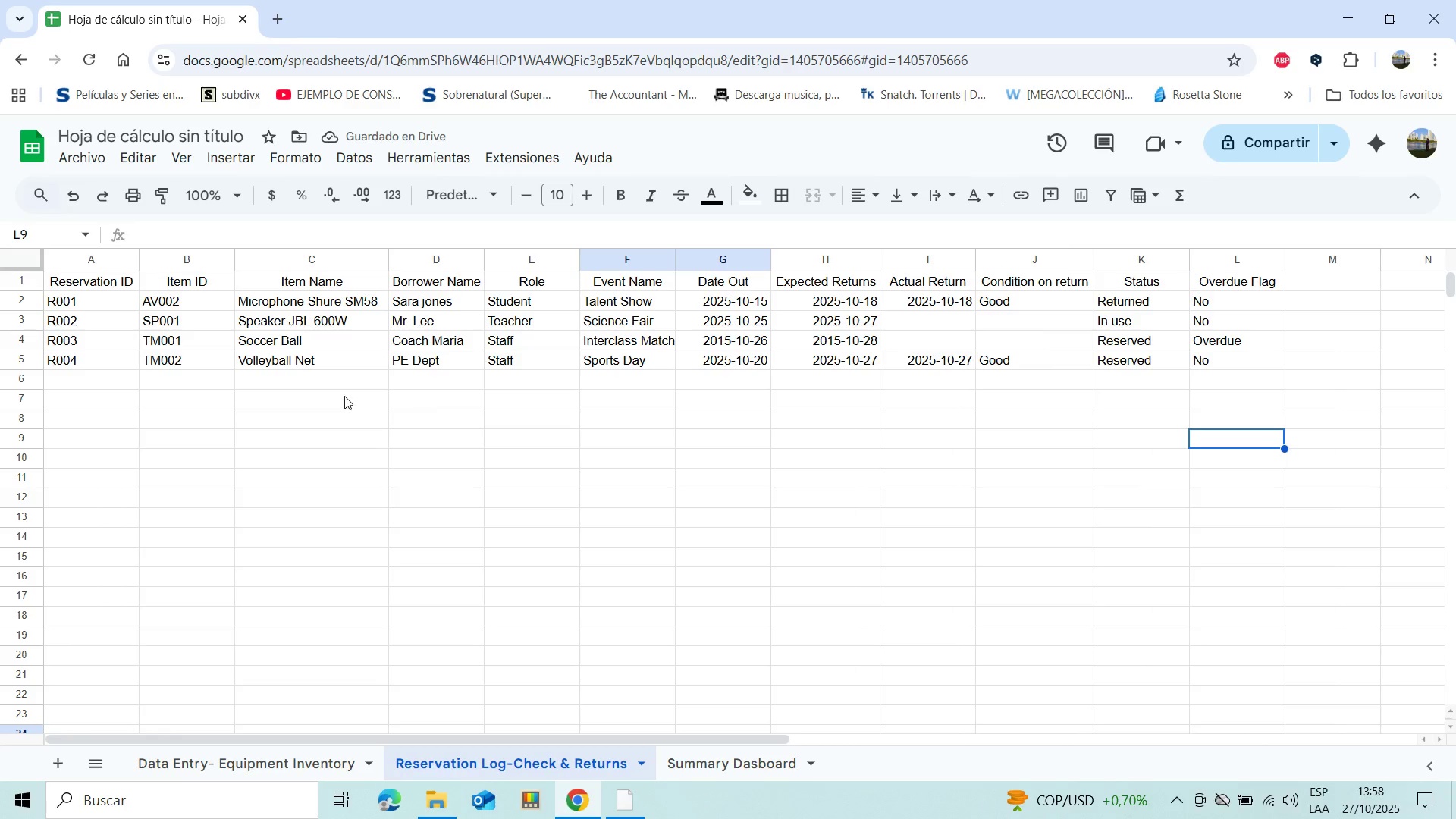 
left_click([1245, 282])
 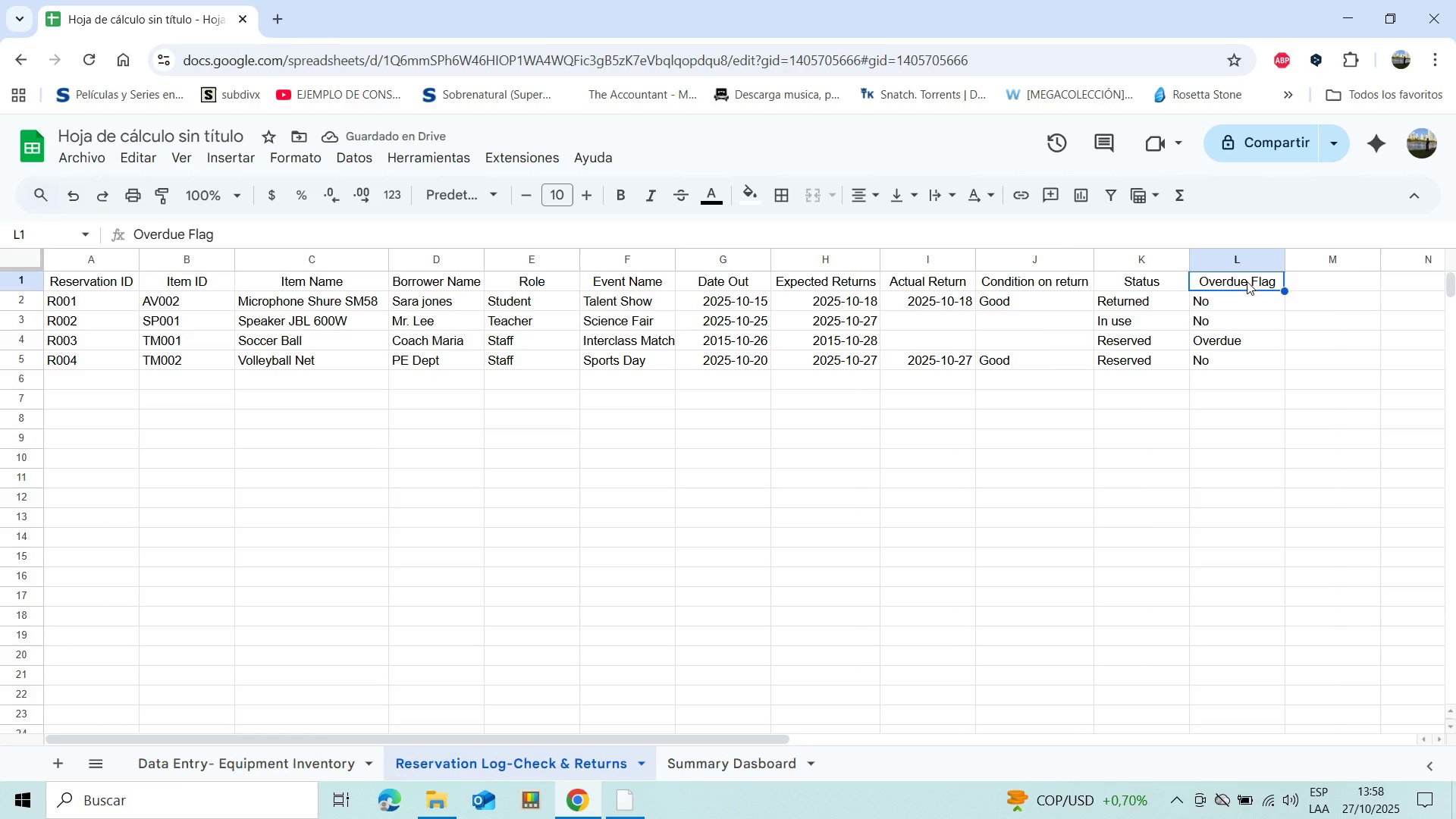 
hold_key(key=ArrowLeft, duration=1.52)
 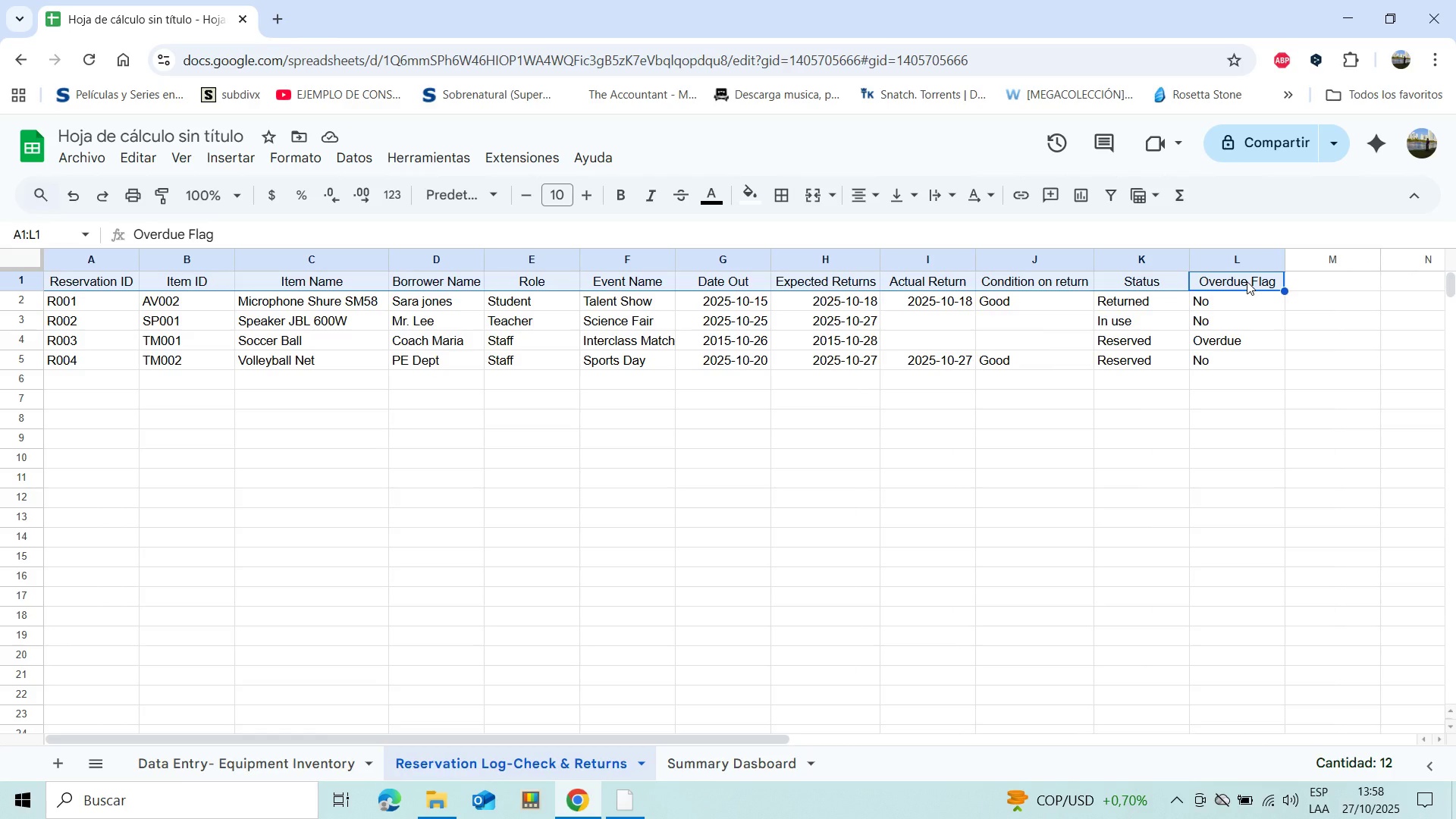 
key(Shift+ArrowLeft)
 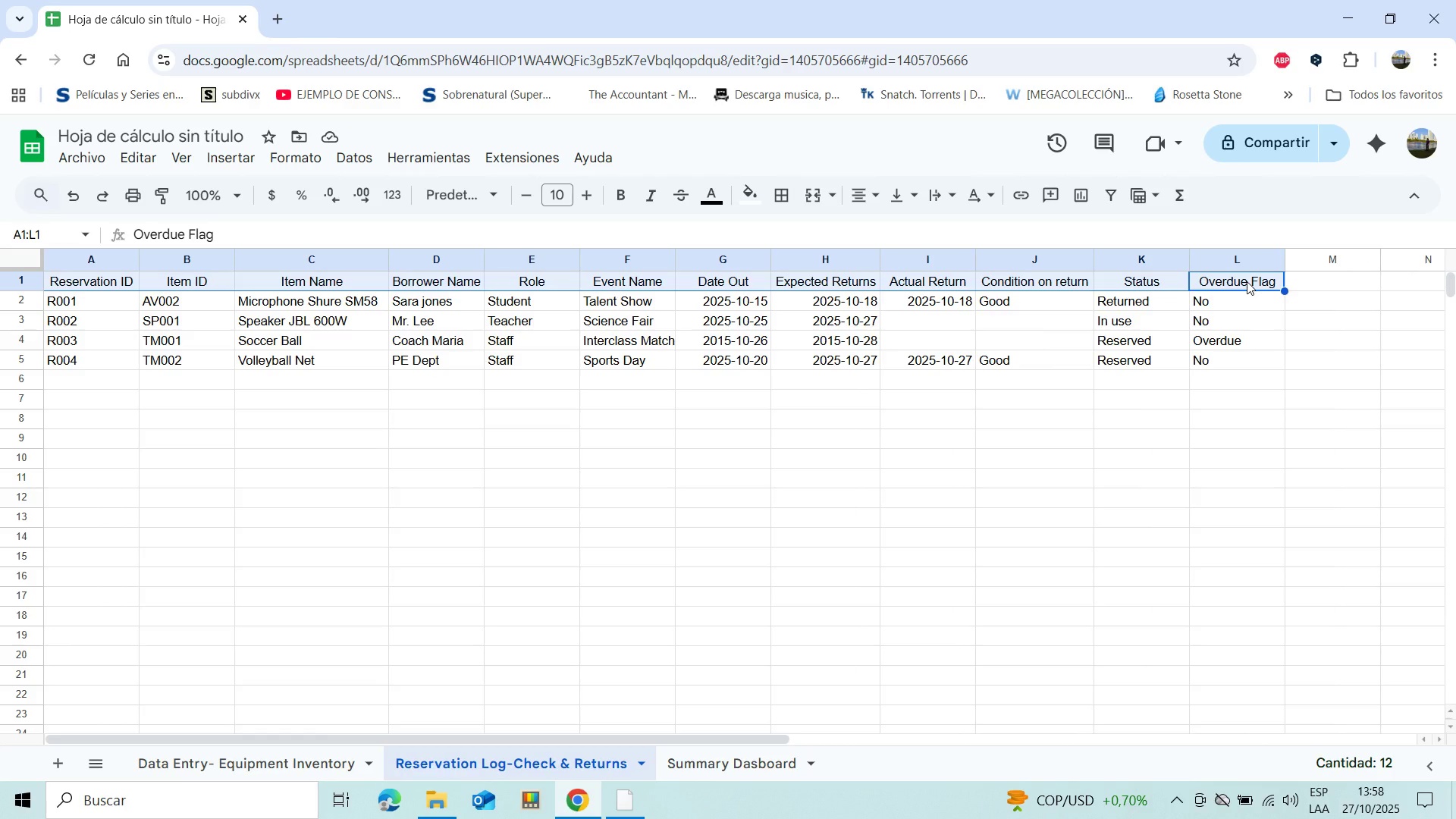 
key(Shift+ArrowLeft)
 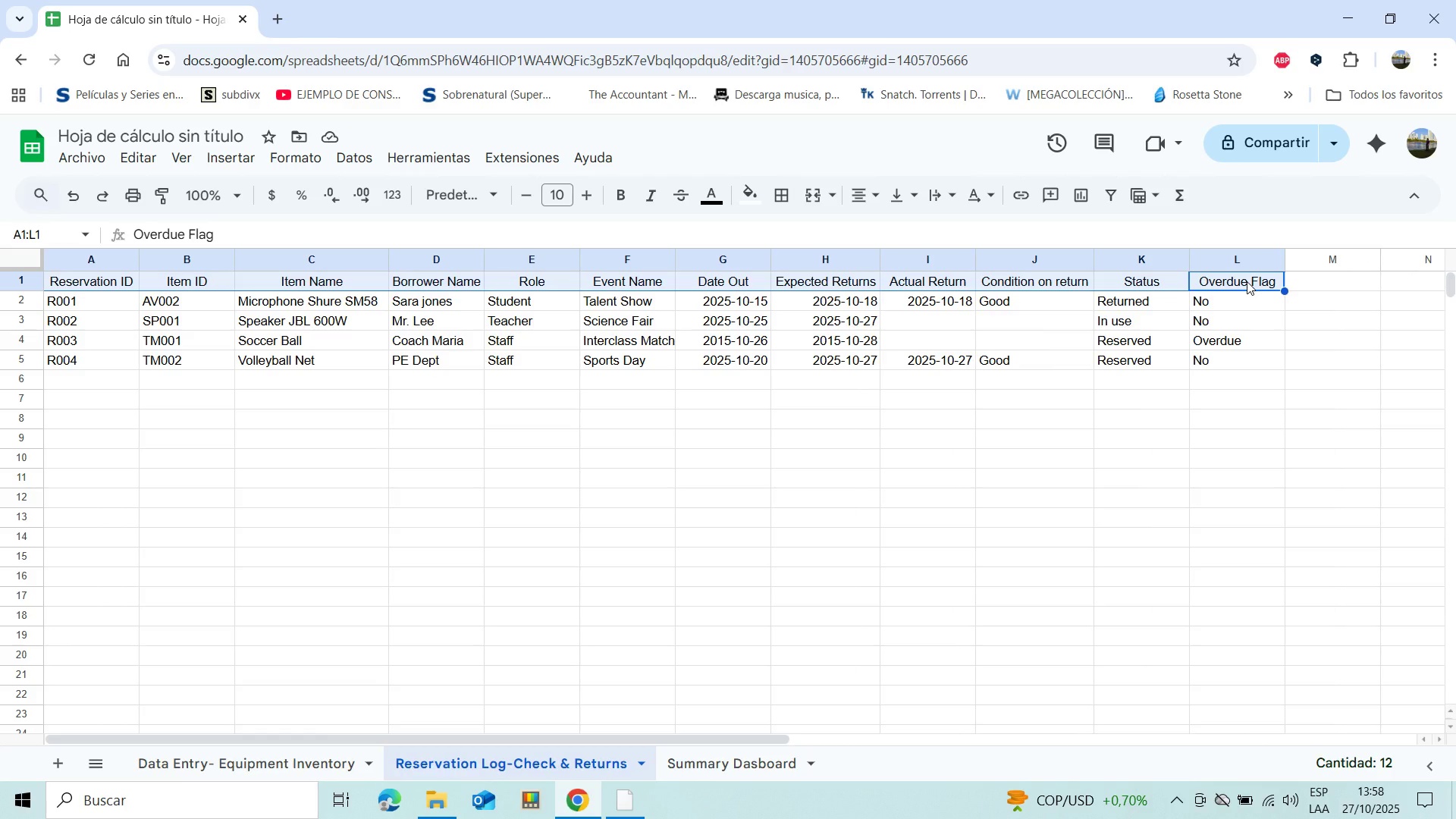 
key(Shift+ArrowLeft)
 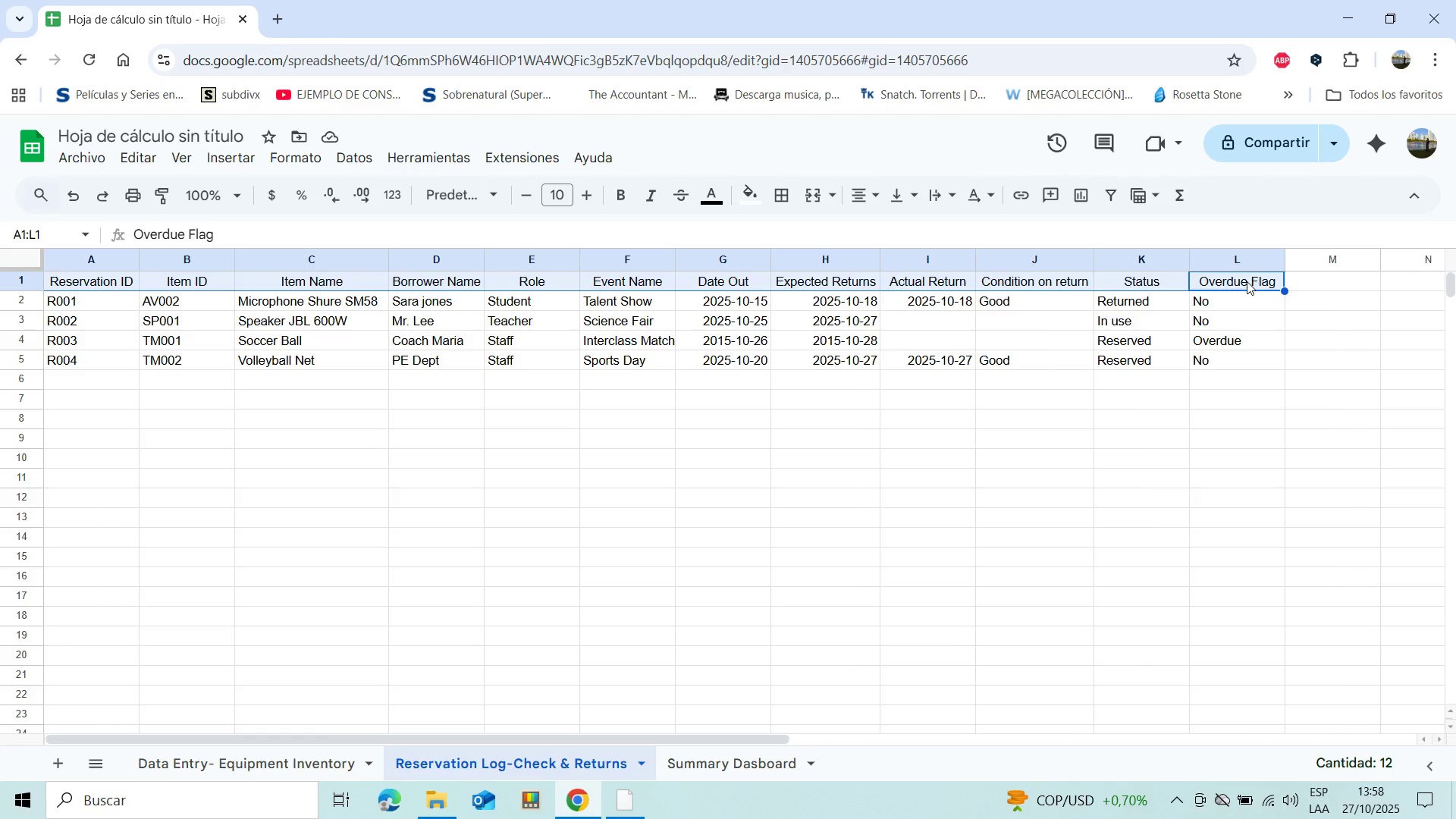 
key(Control+B)
 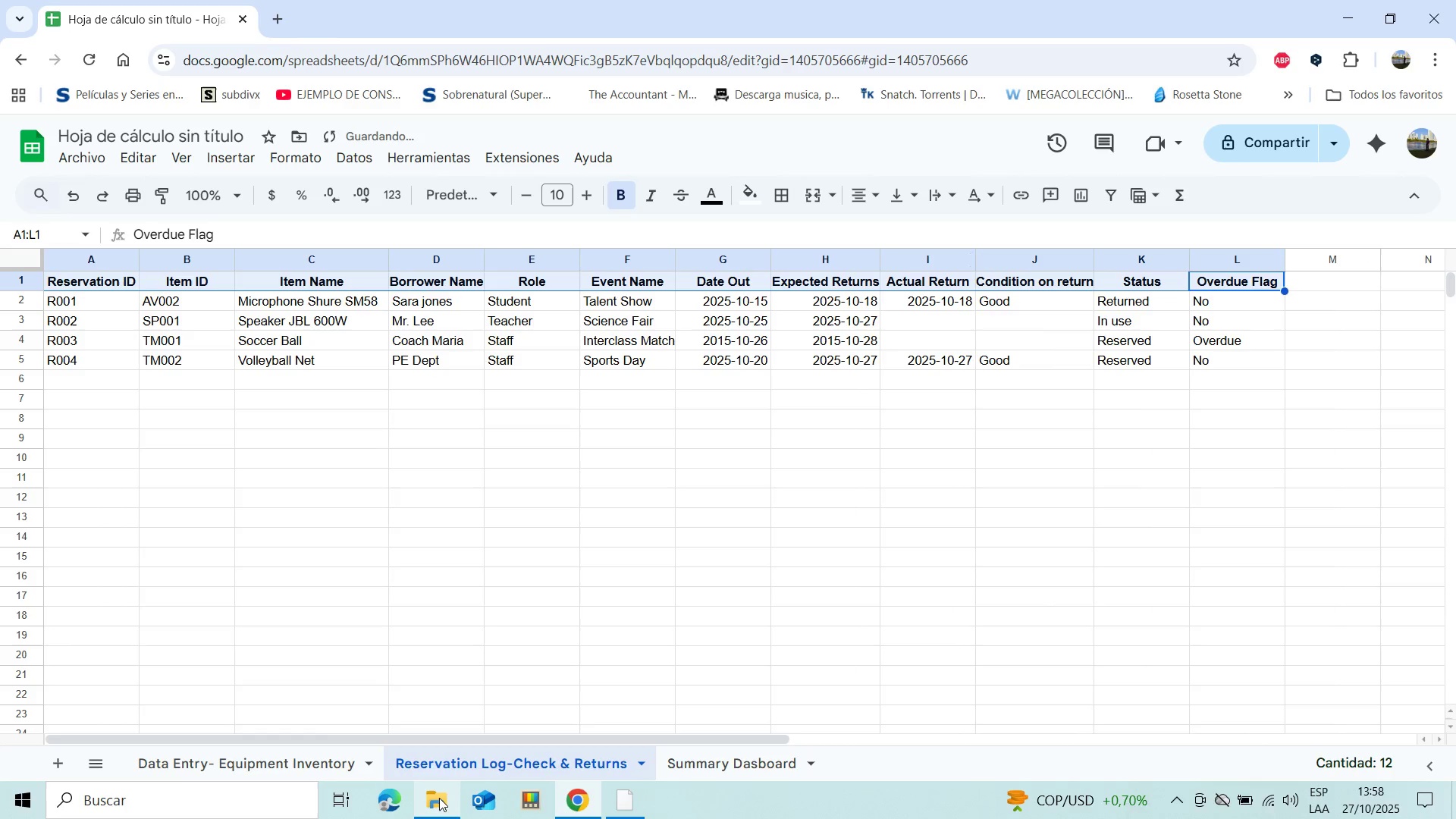 
left_click([322, 760])
 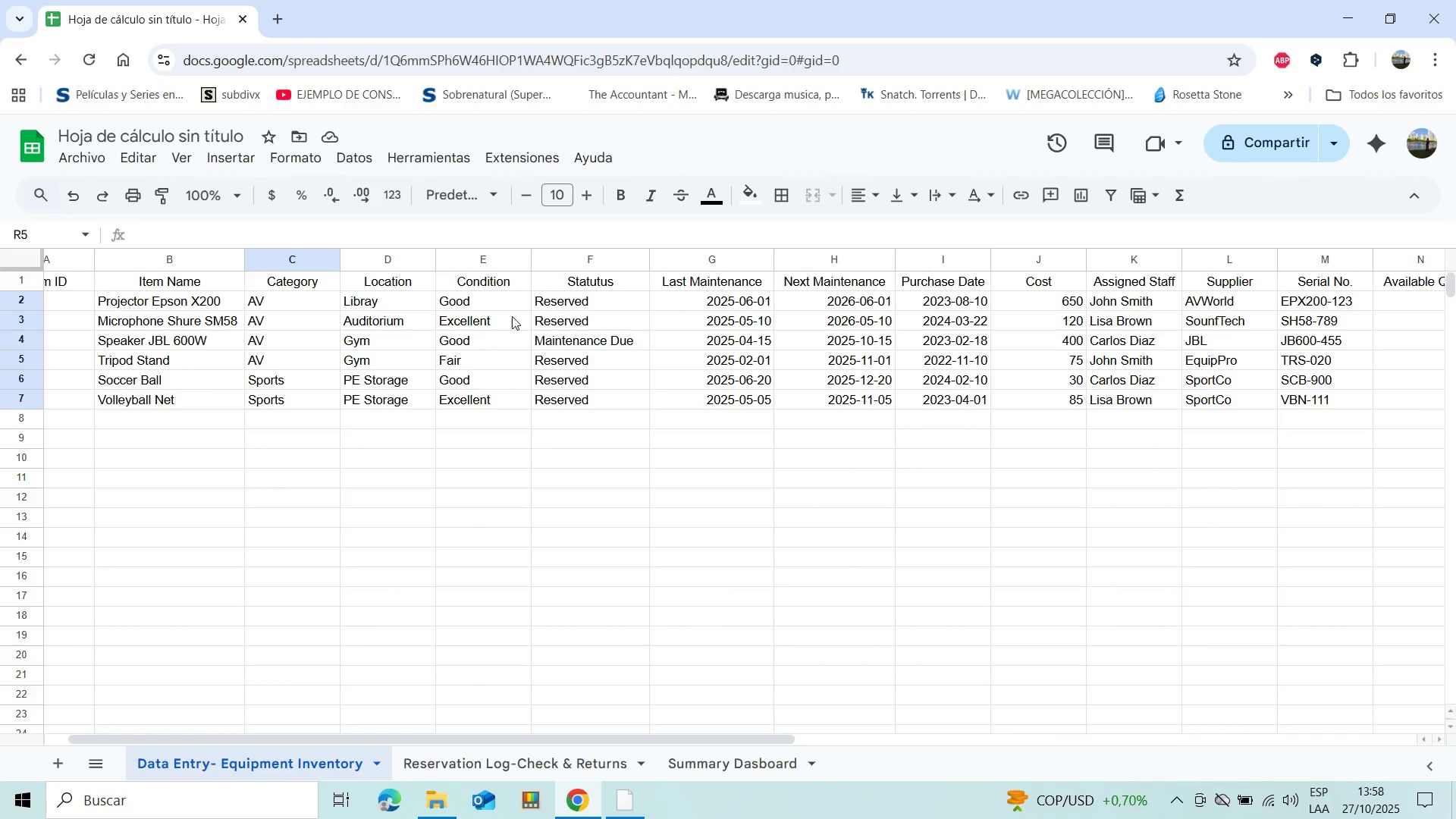 
left_click([1411, 284])
 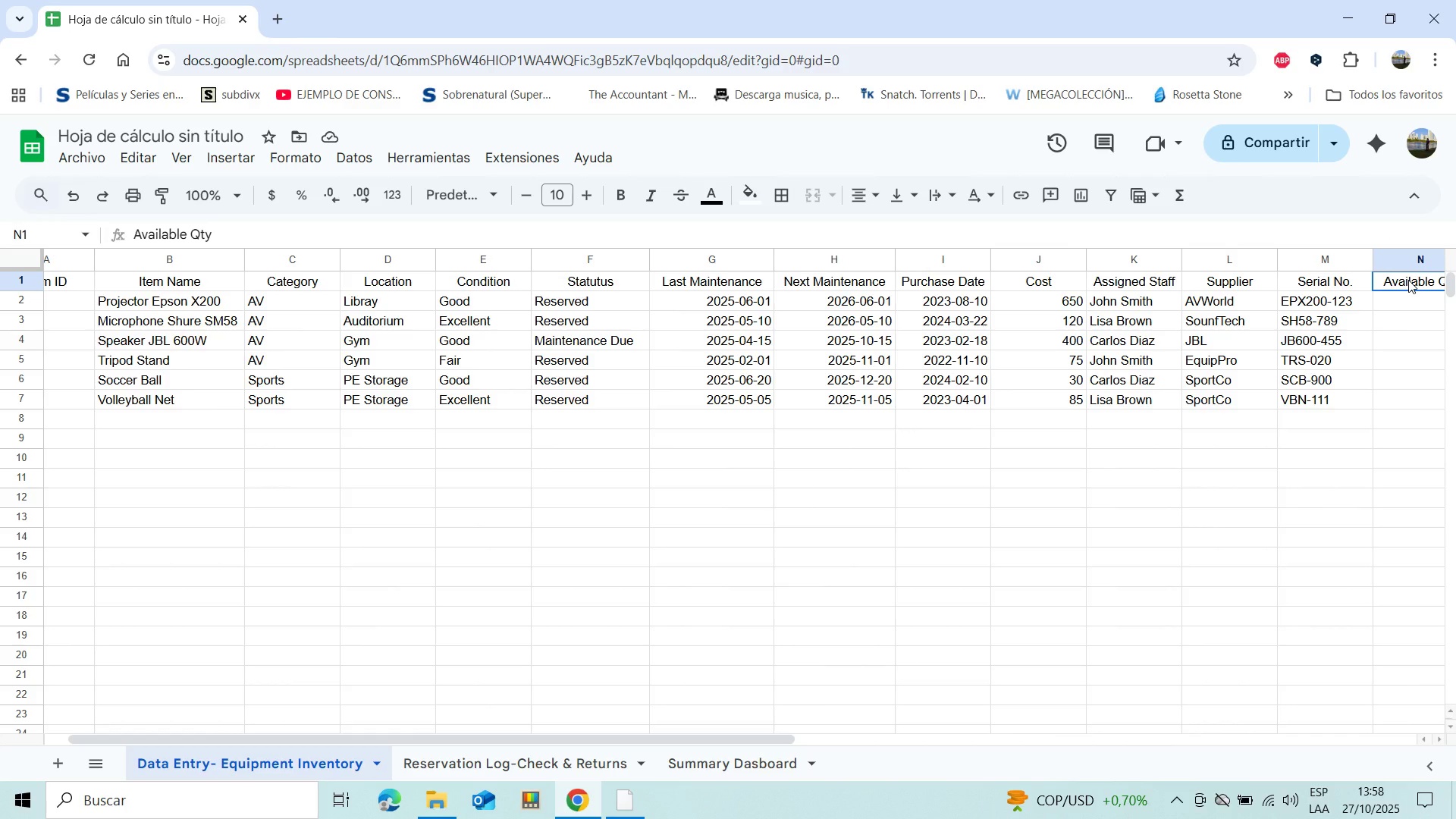 
key(ArrowRight)
 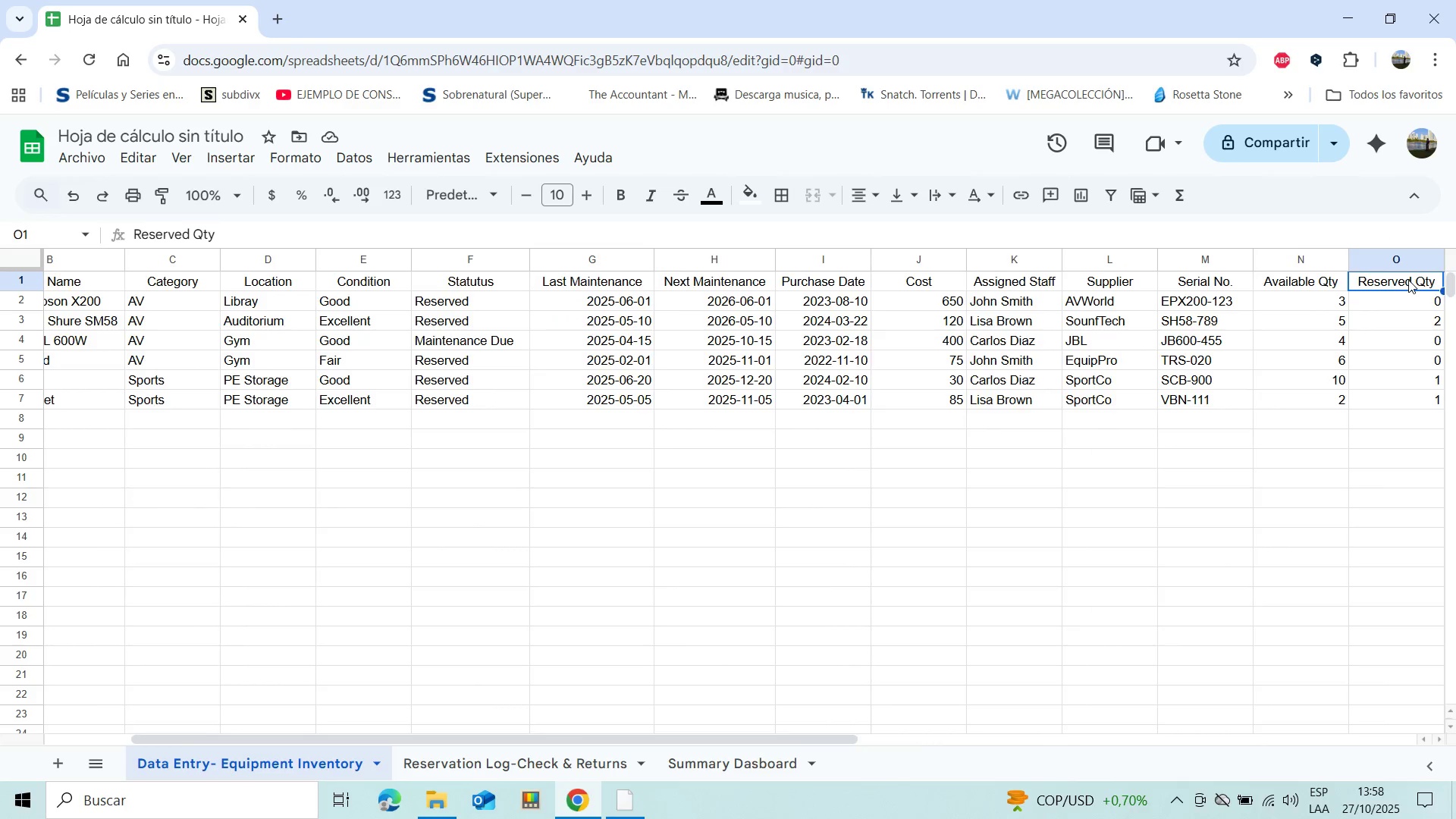 
key(ArrowRight)
 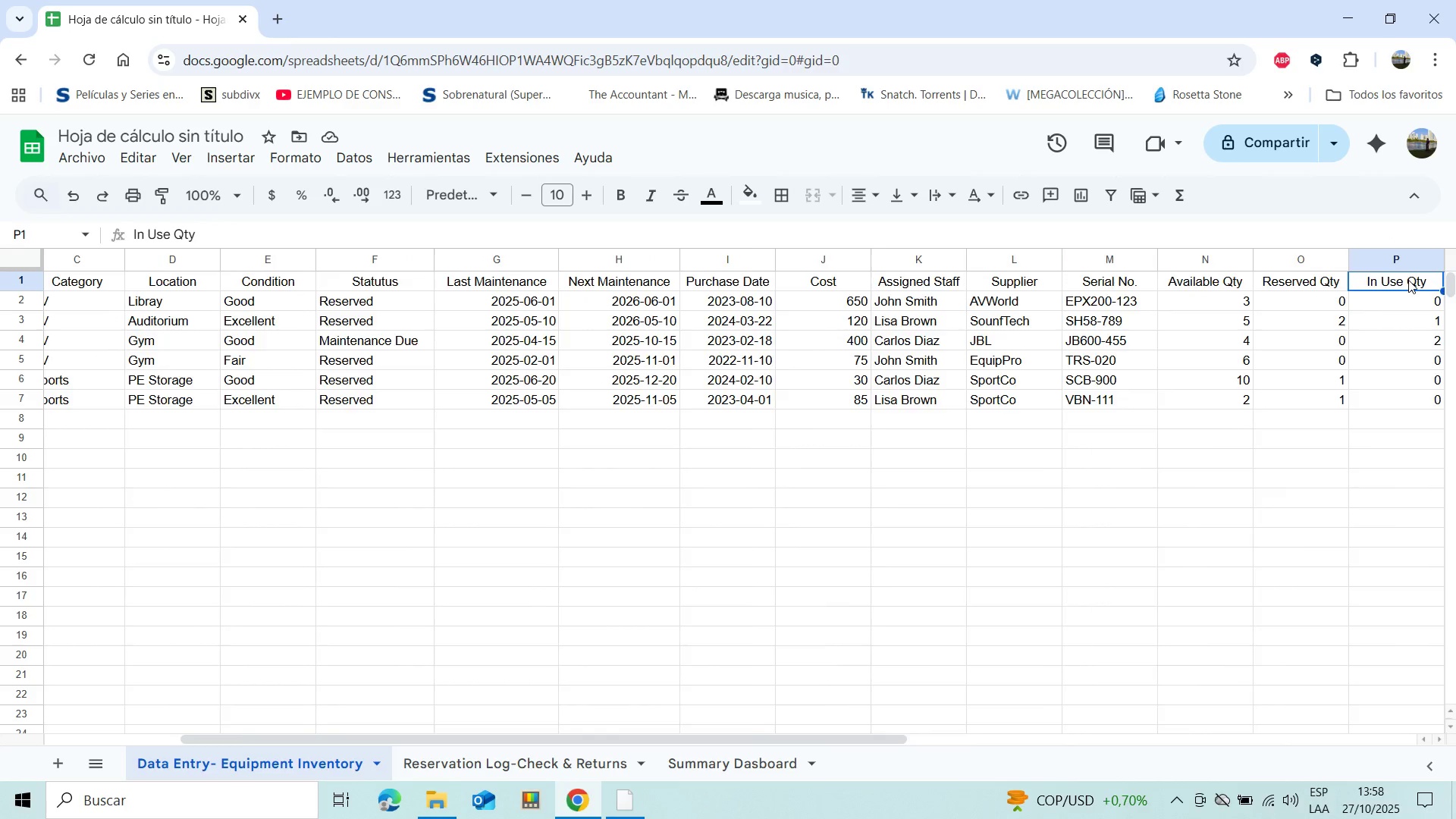 
key(ArrowRight)
 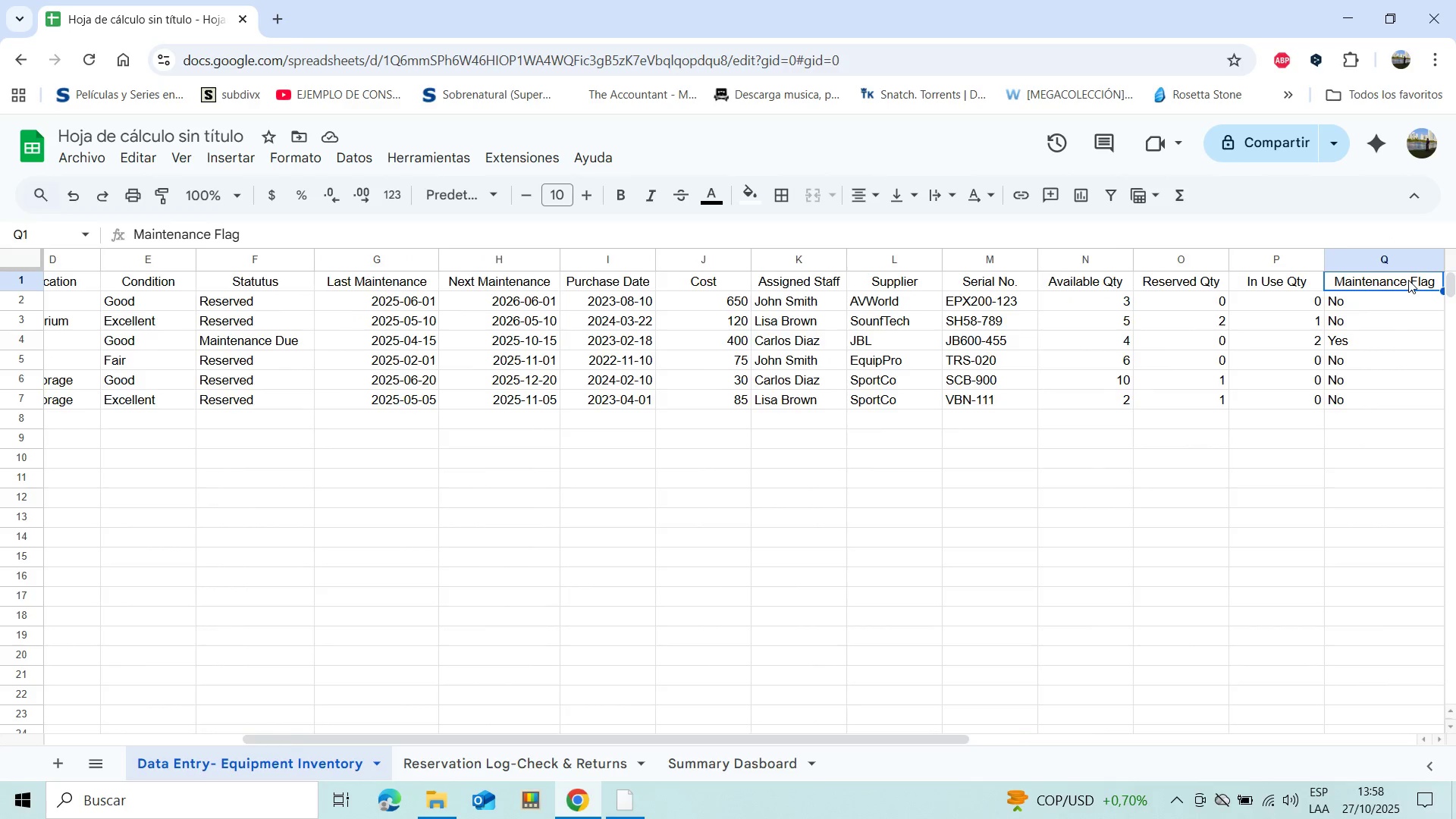 
key(ArrowRight)
 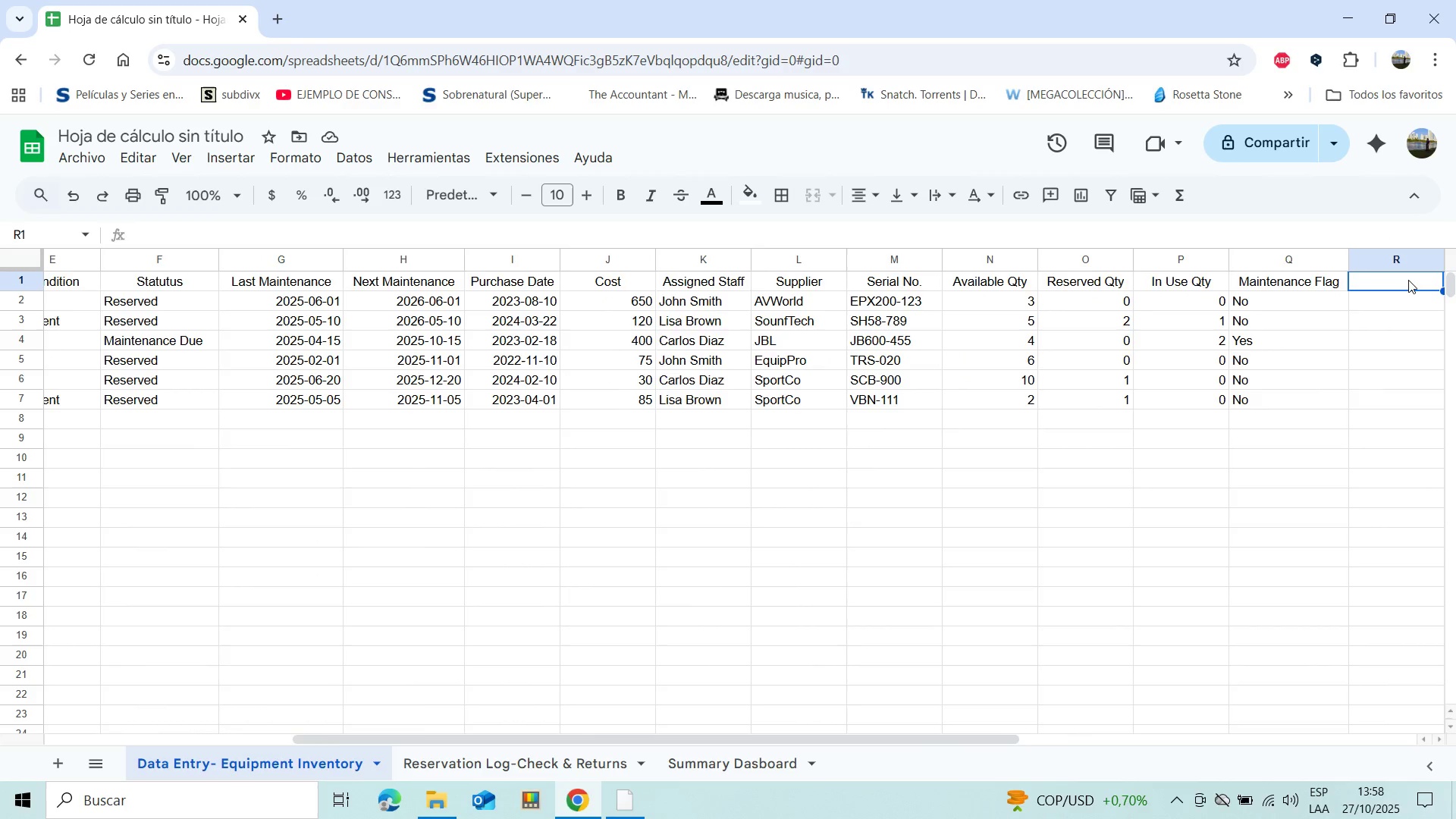 
key(ArrowRight)
 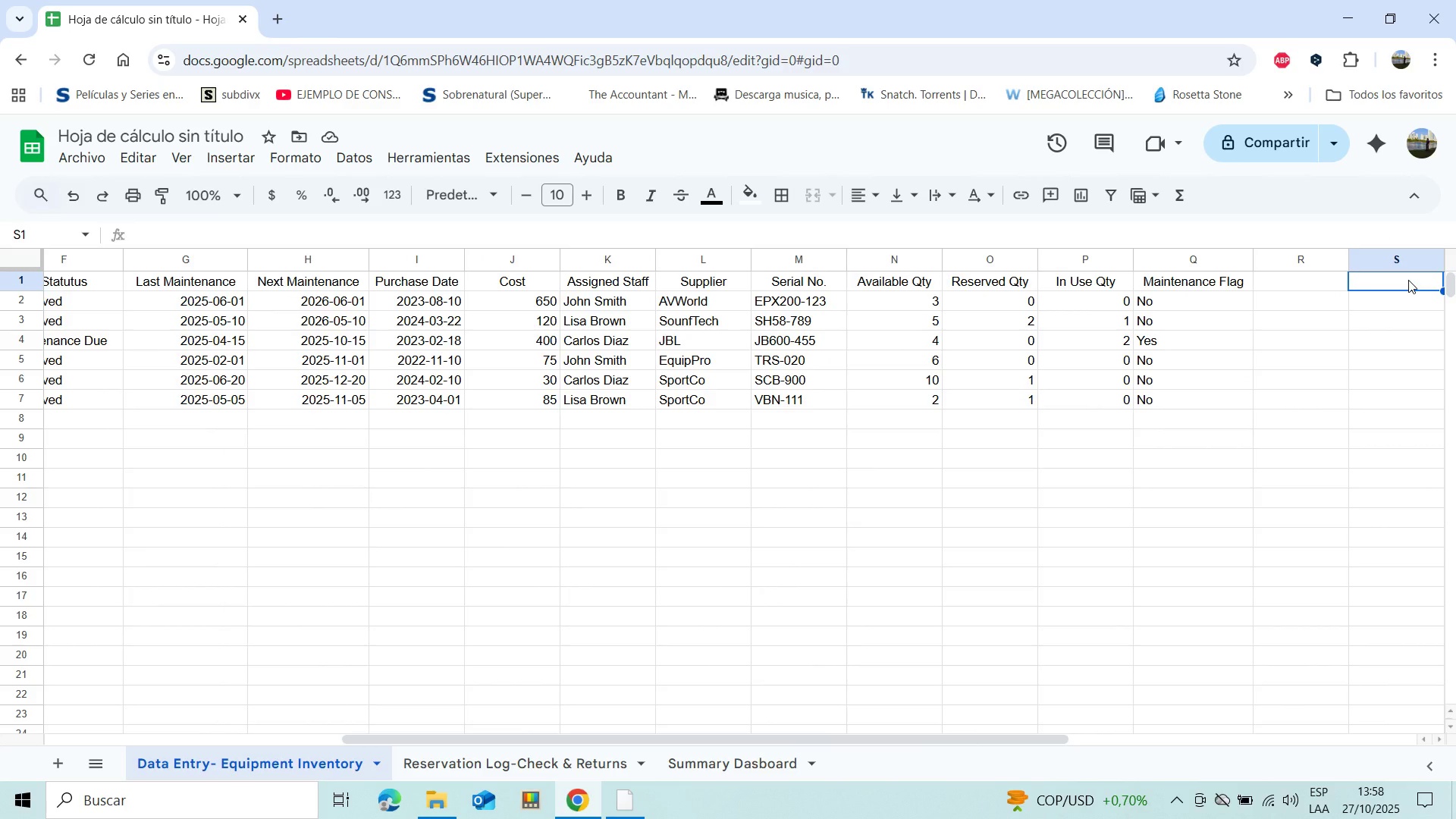 
key(ArrowLeft)
 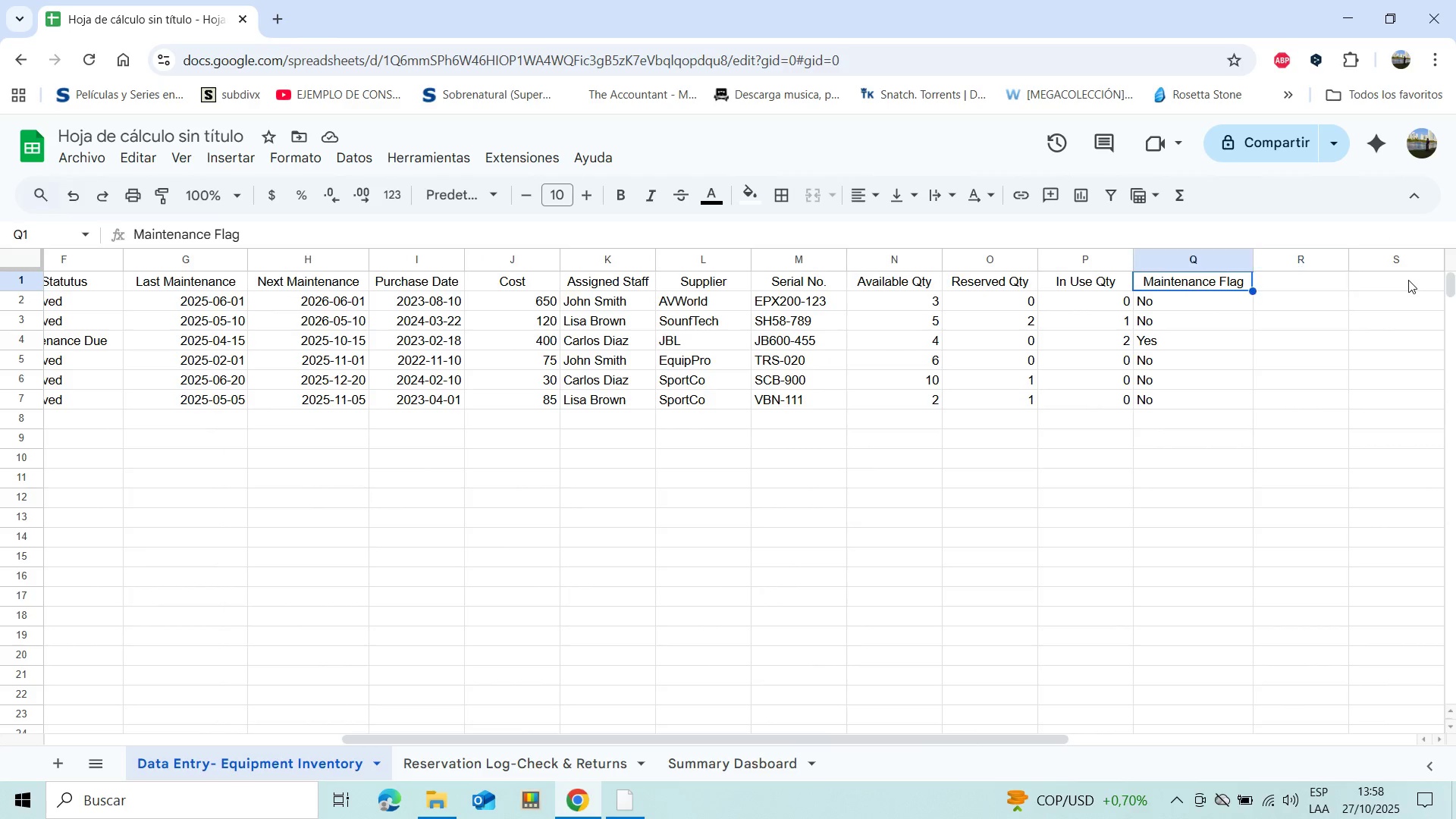 
key(ArrowLeft)
 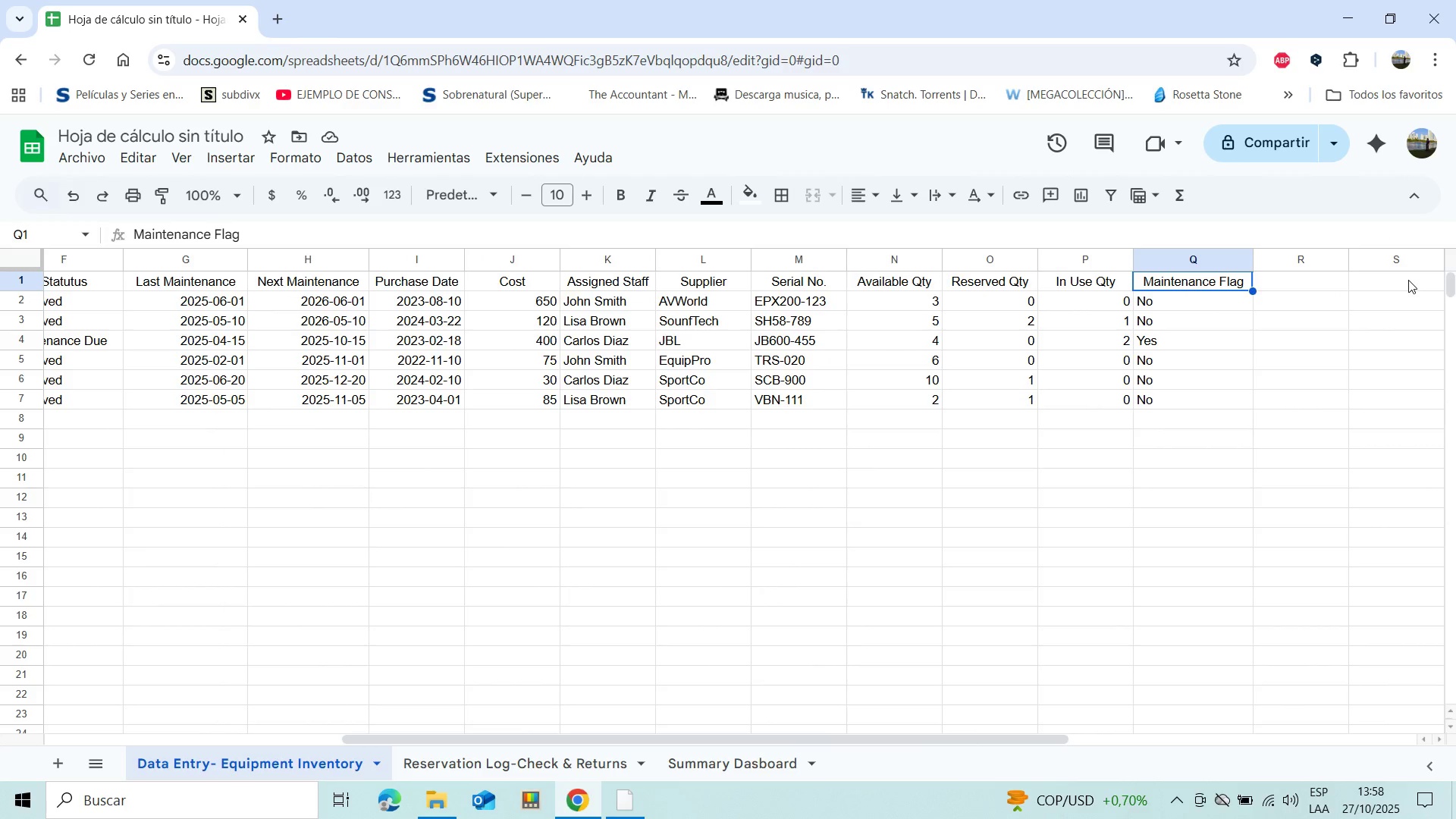 
key(ArrowLeft)
 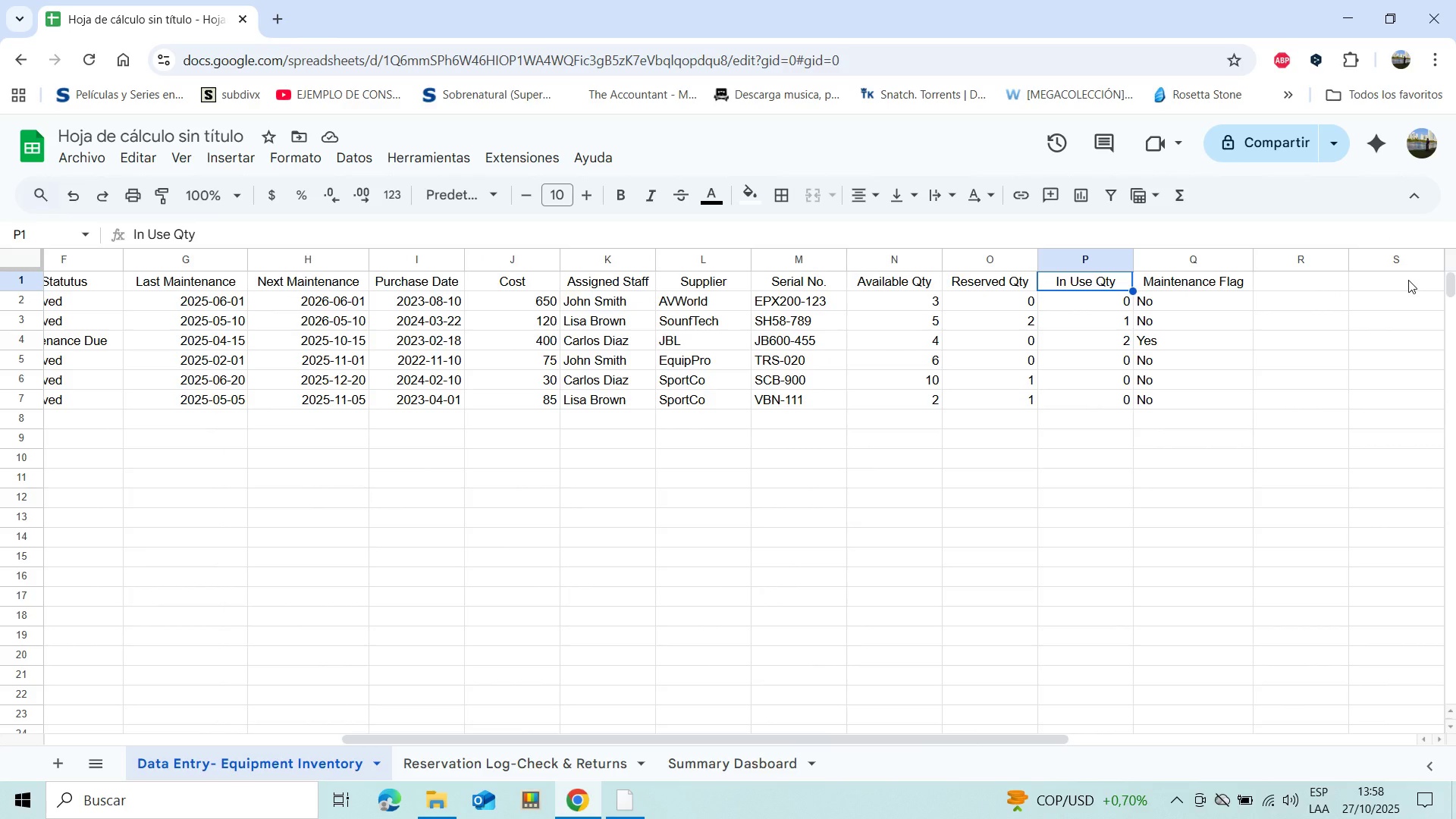 
key(ArrowRight)
 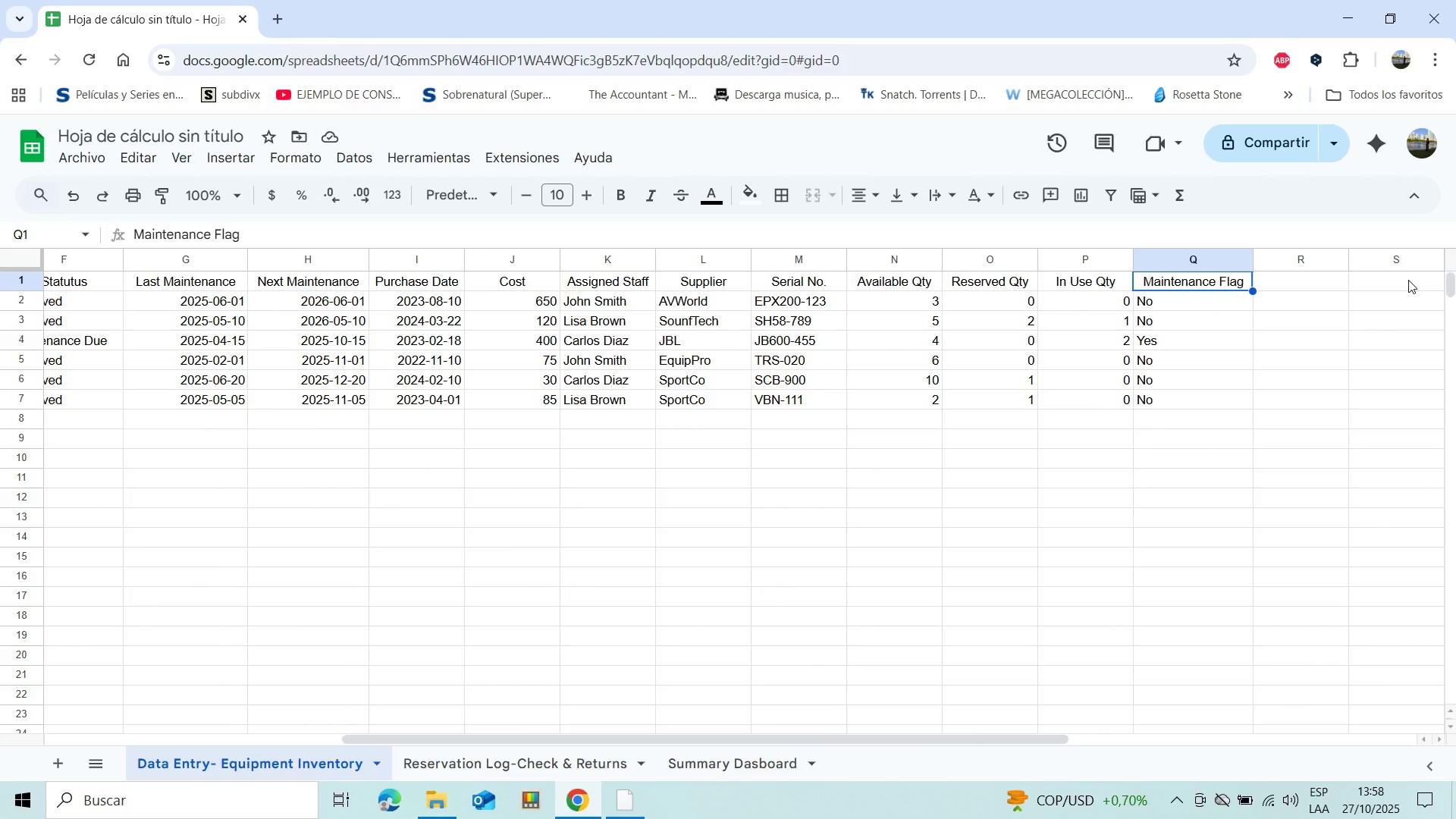 
hold_key(key=ShiftLeft, duration=1.85)
 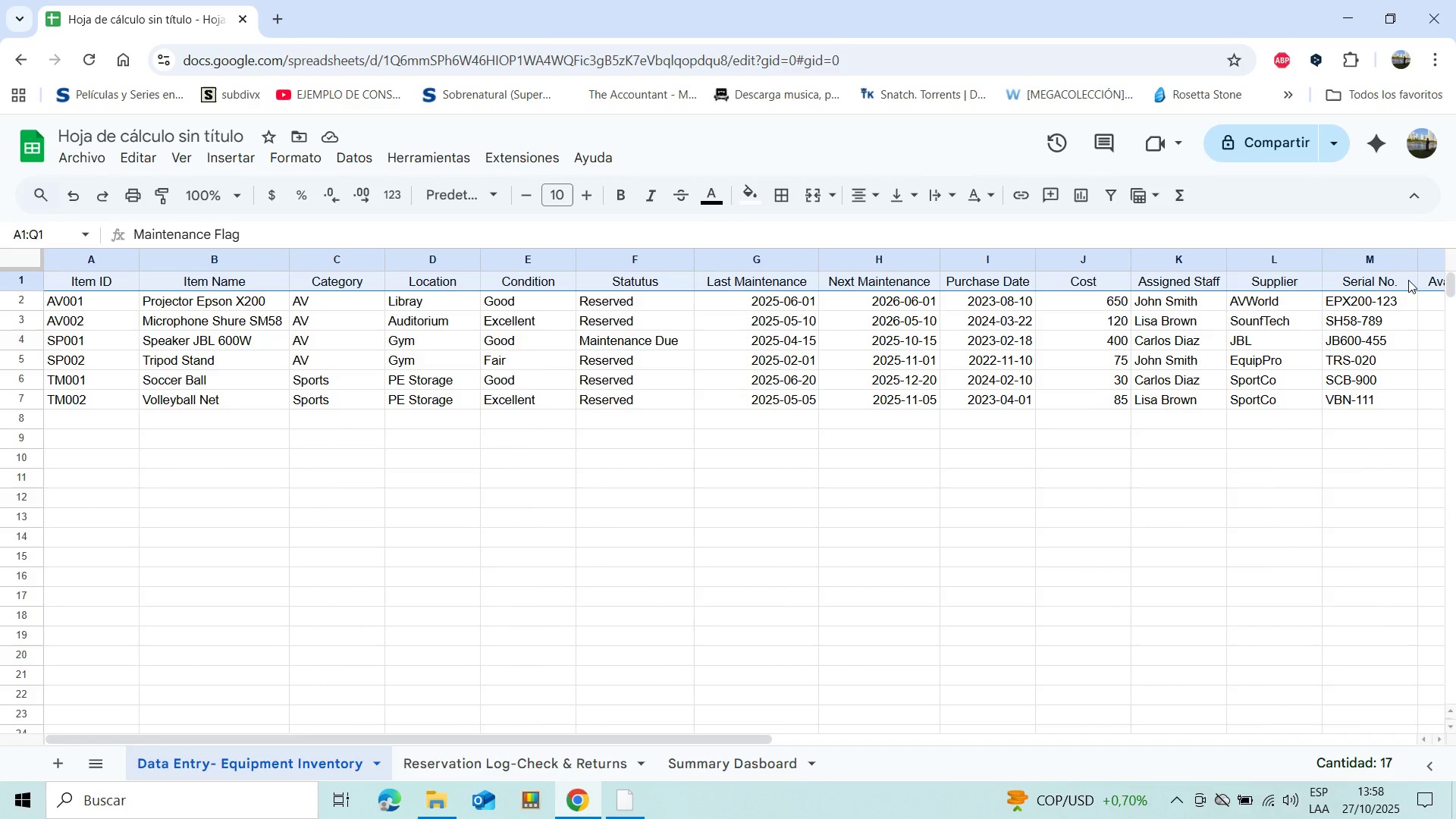 
hold_key(key=ArrowLeft, duration=1.56)
 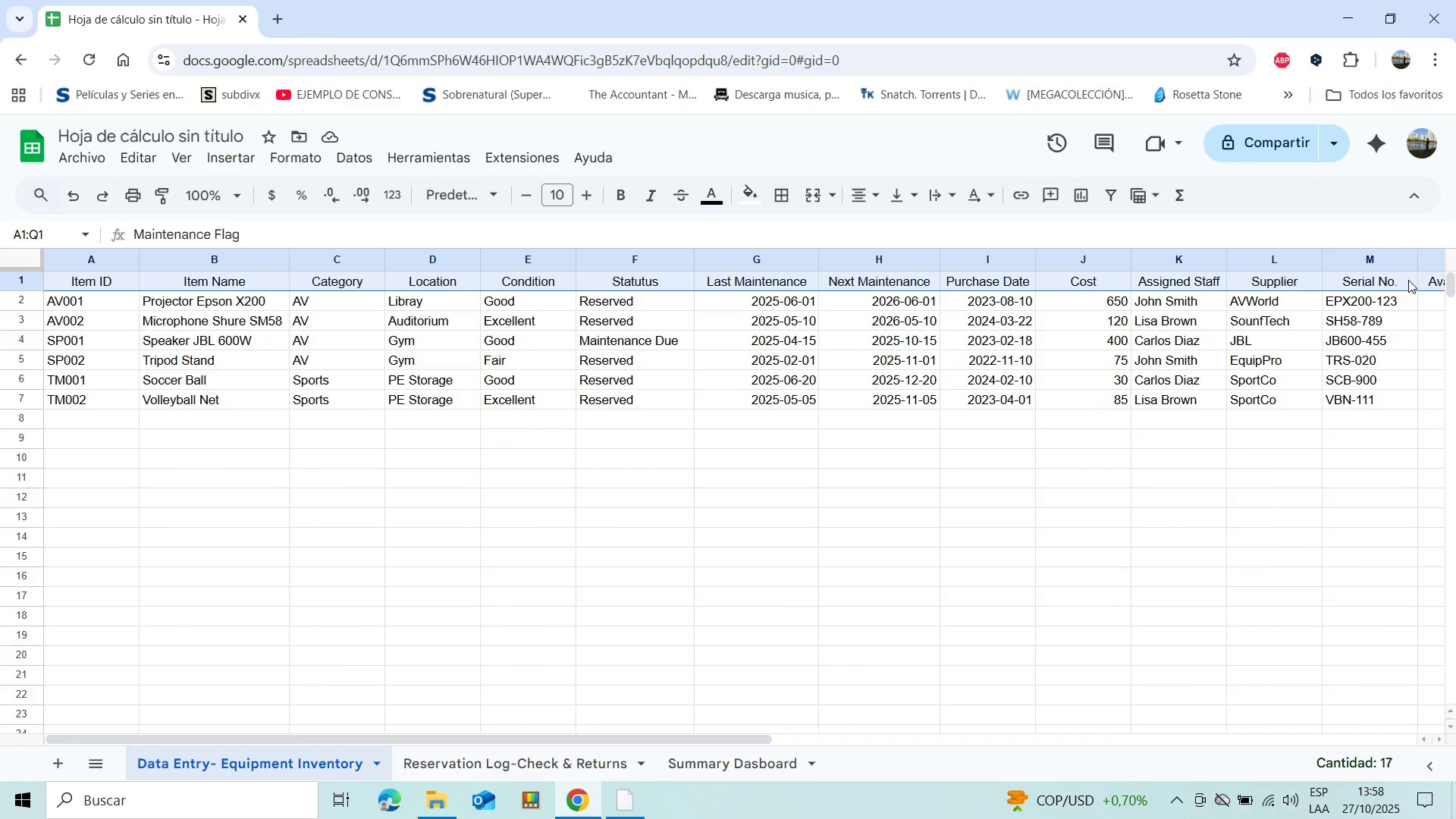 